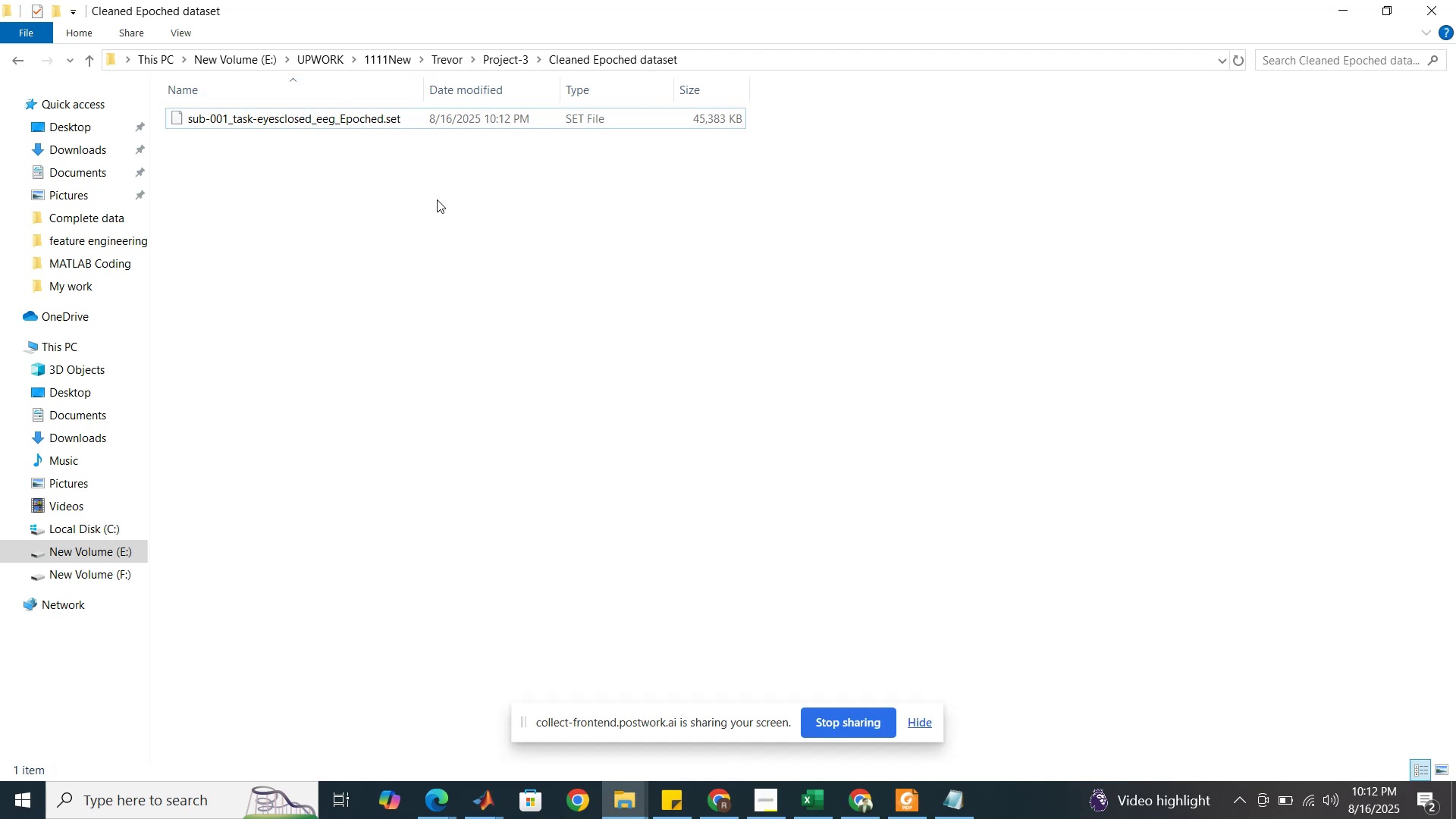 
wait(8.38)
 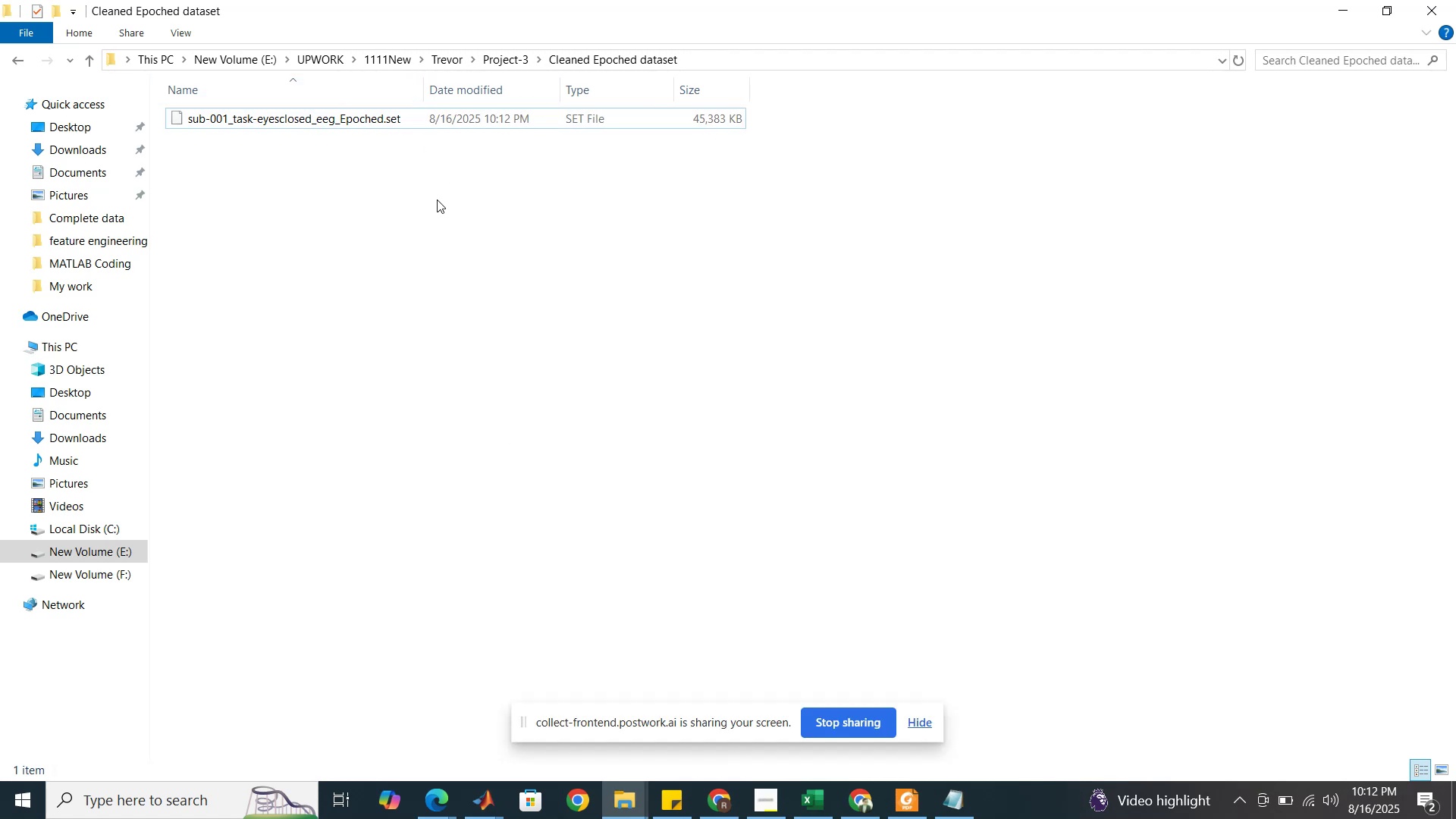 
left_click([454, 747])
 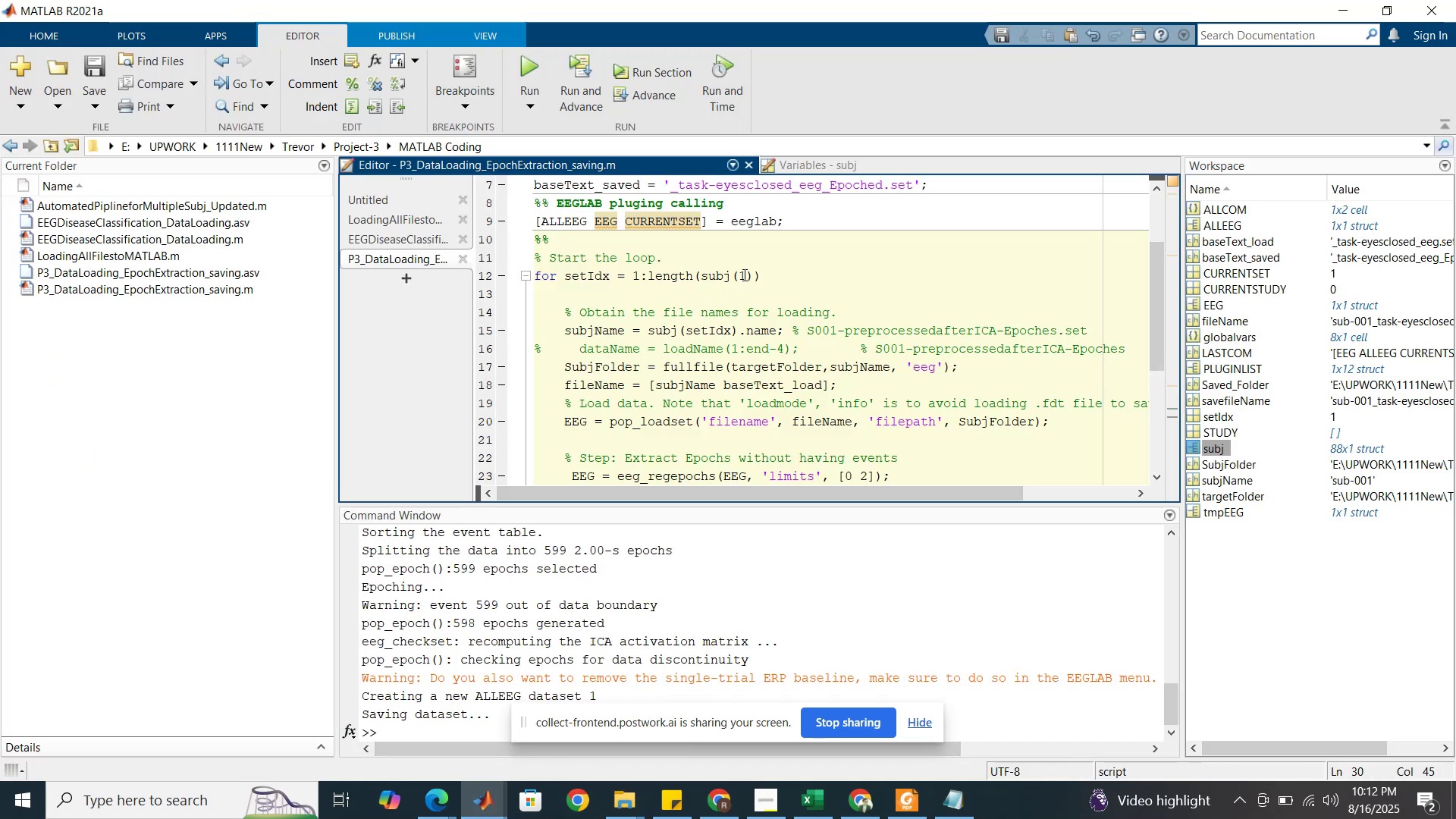 
left_click([743, 275])
 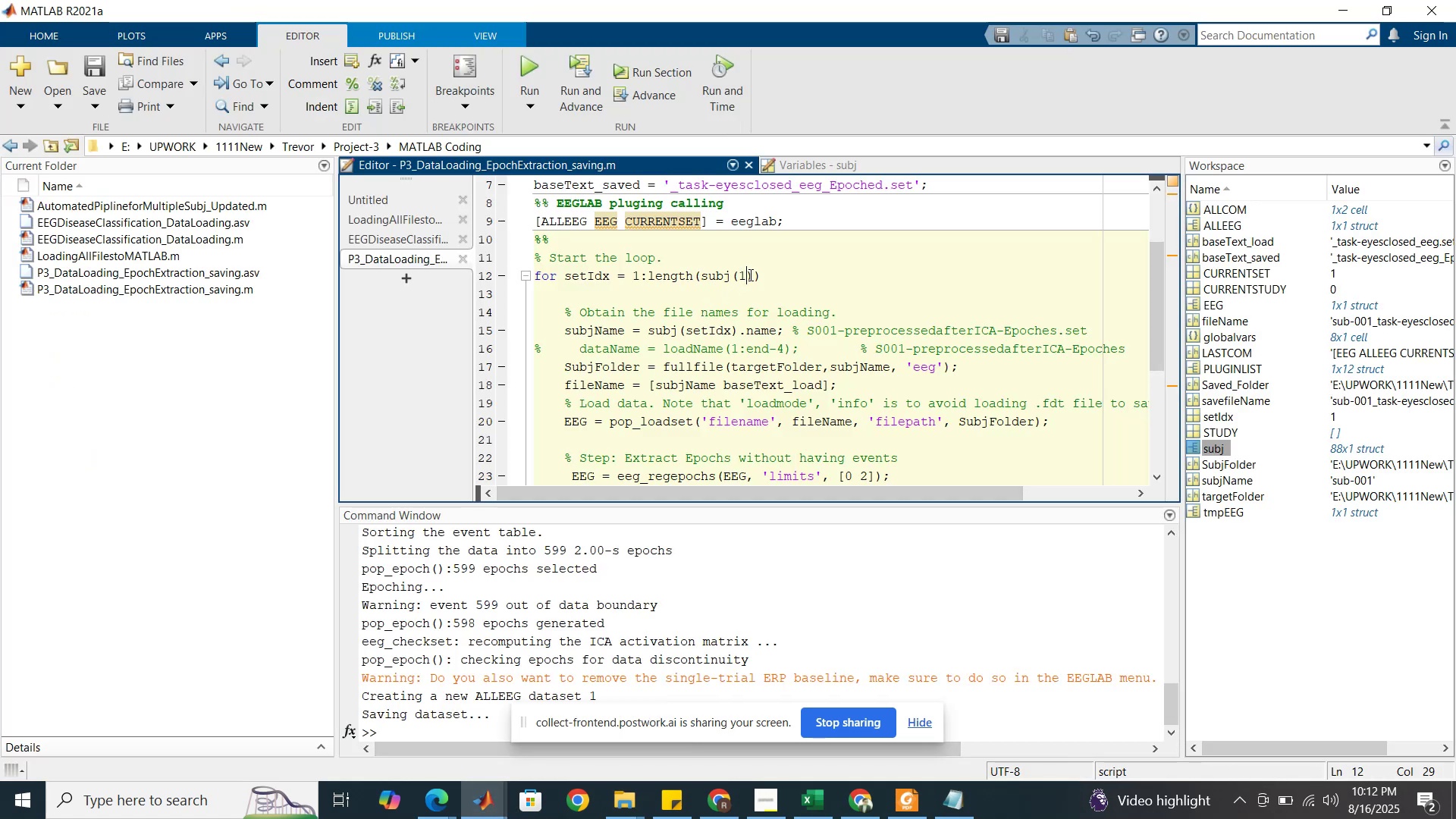 
left_click_drag(start_coordinate=[751, 275], to_coordinate=[733, 275])
 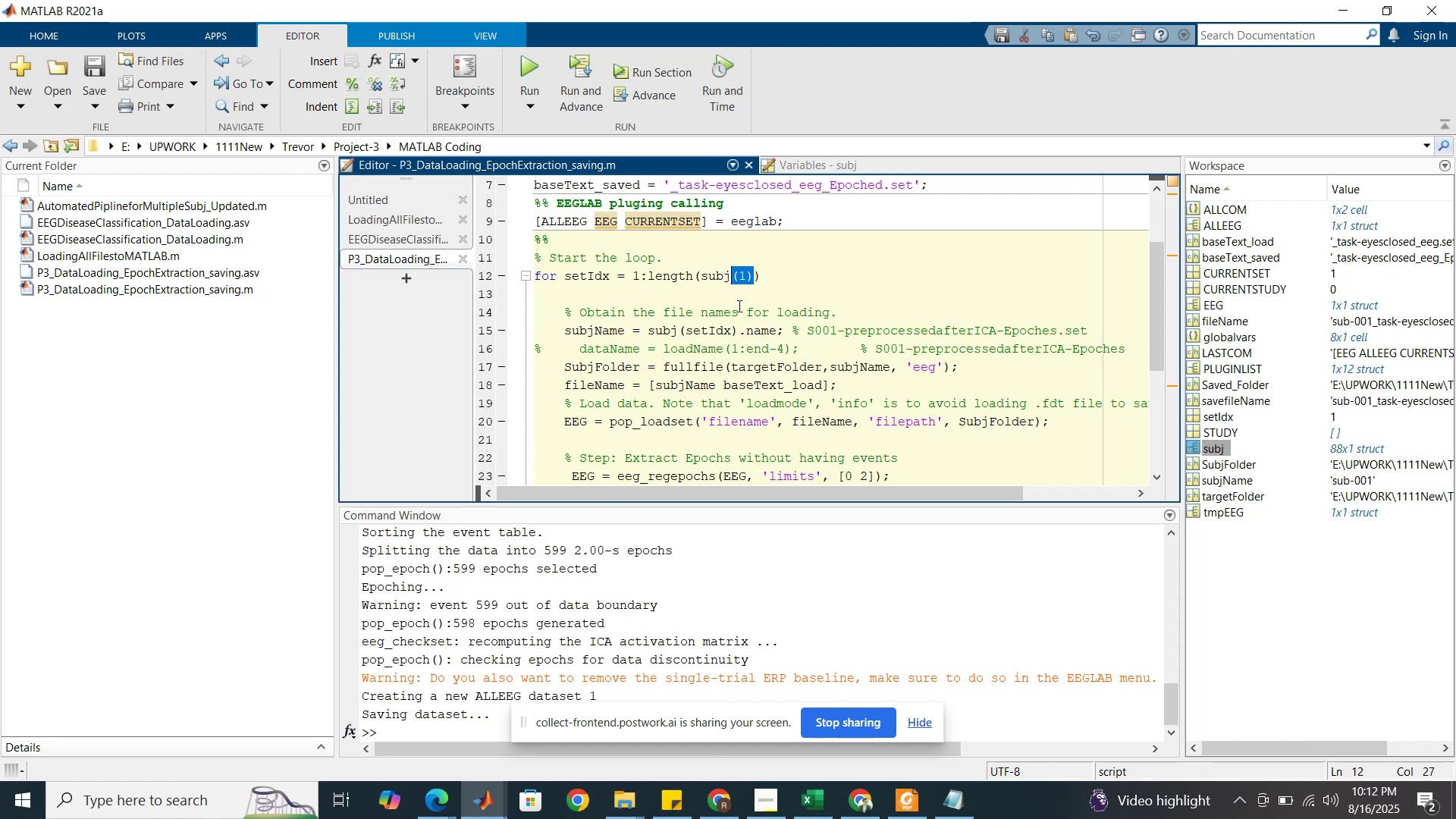 
key(Backspace)
 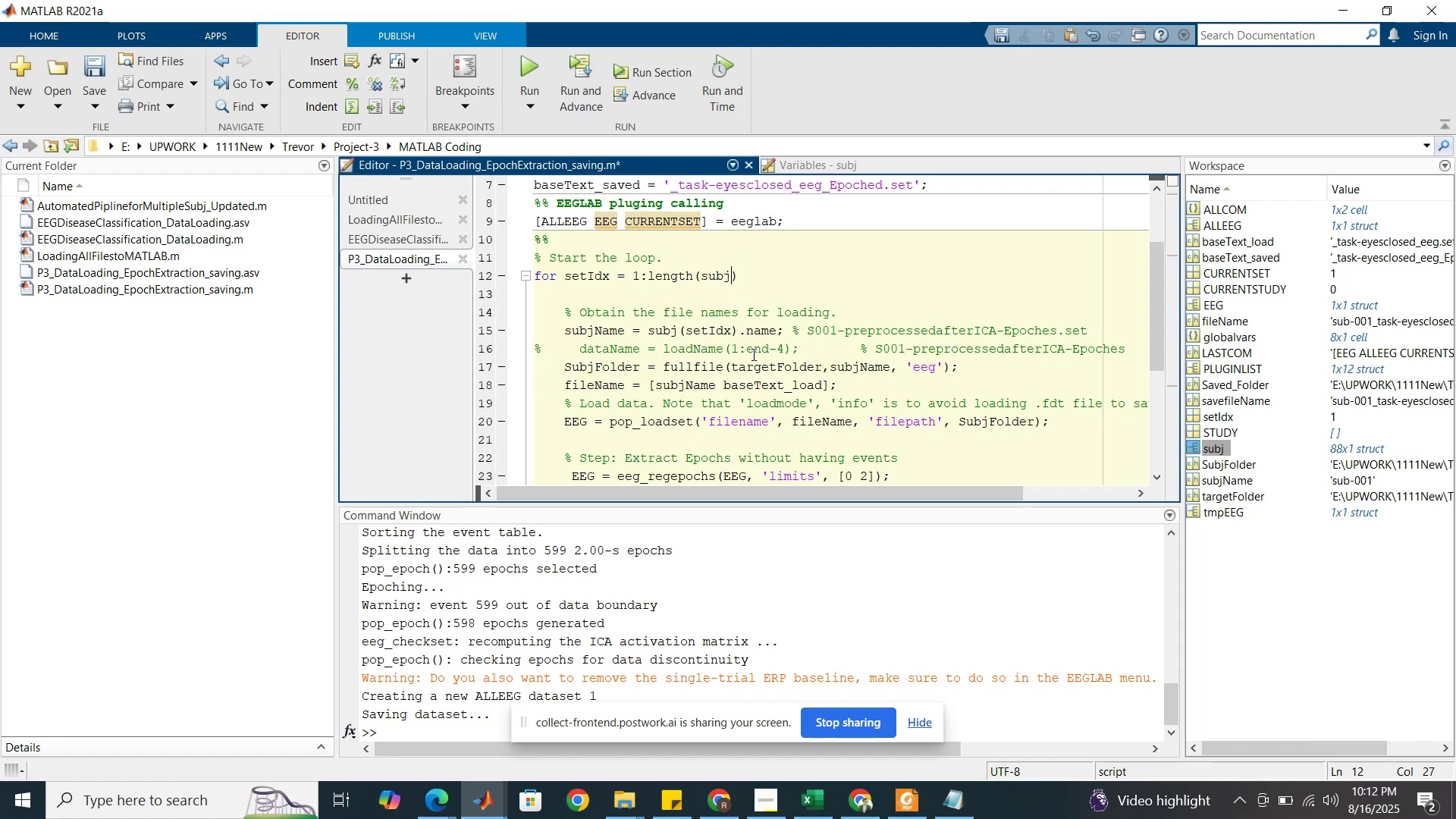 
left_click([752, 354])
 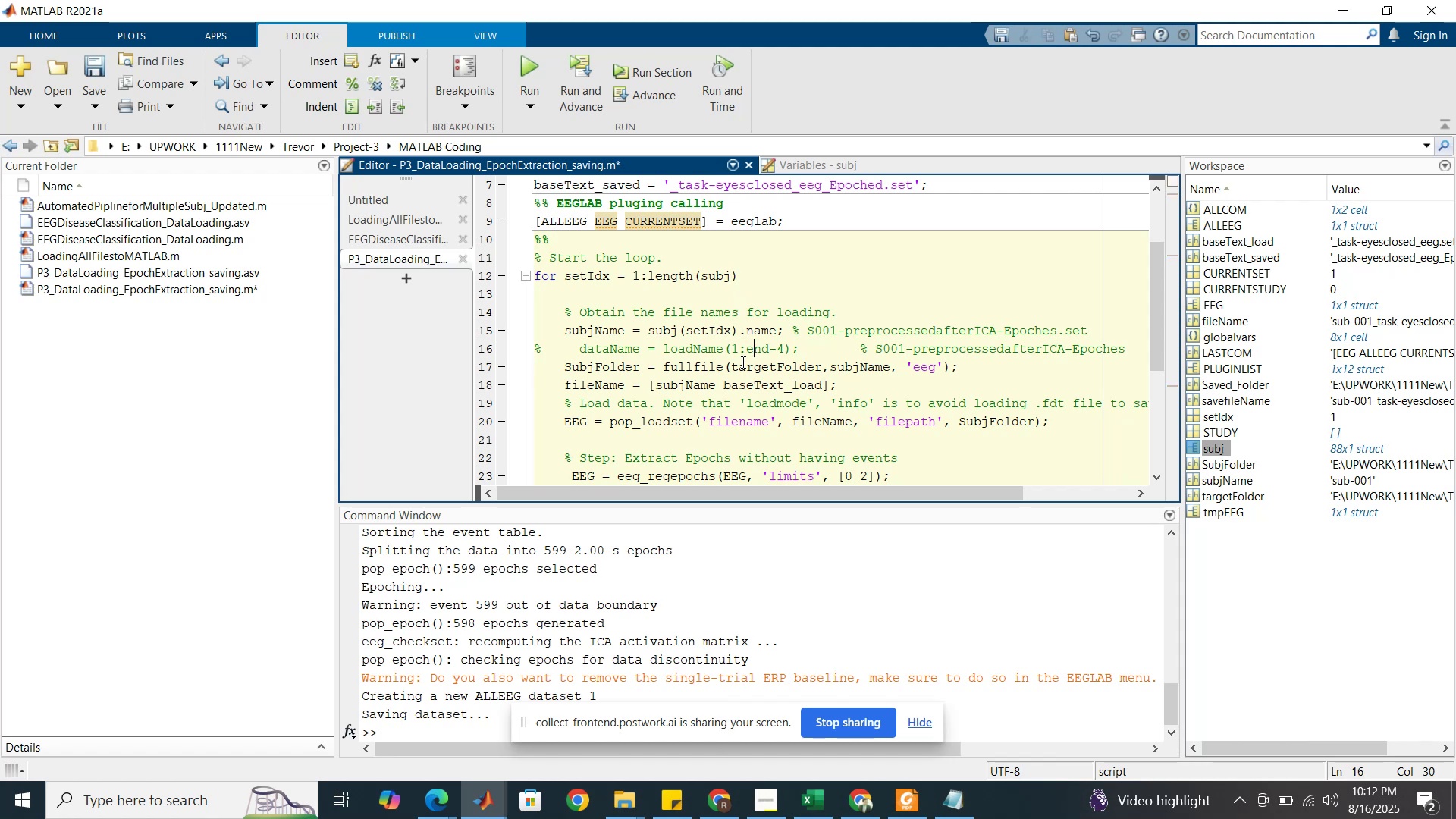 
scroll: coordinate [740, 362], scroll_direction: up, amount: 4.0
 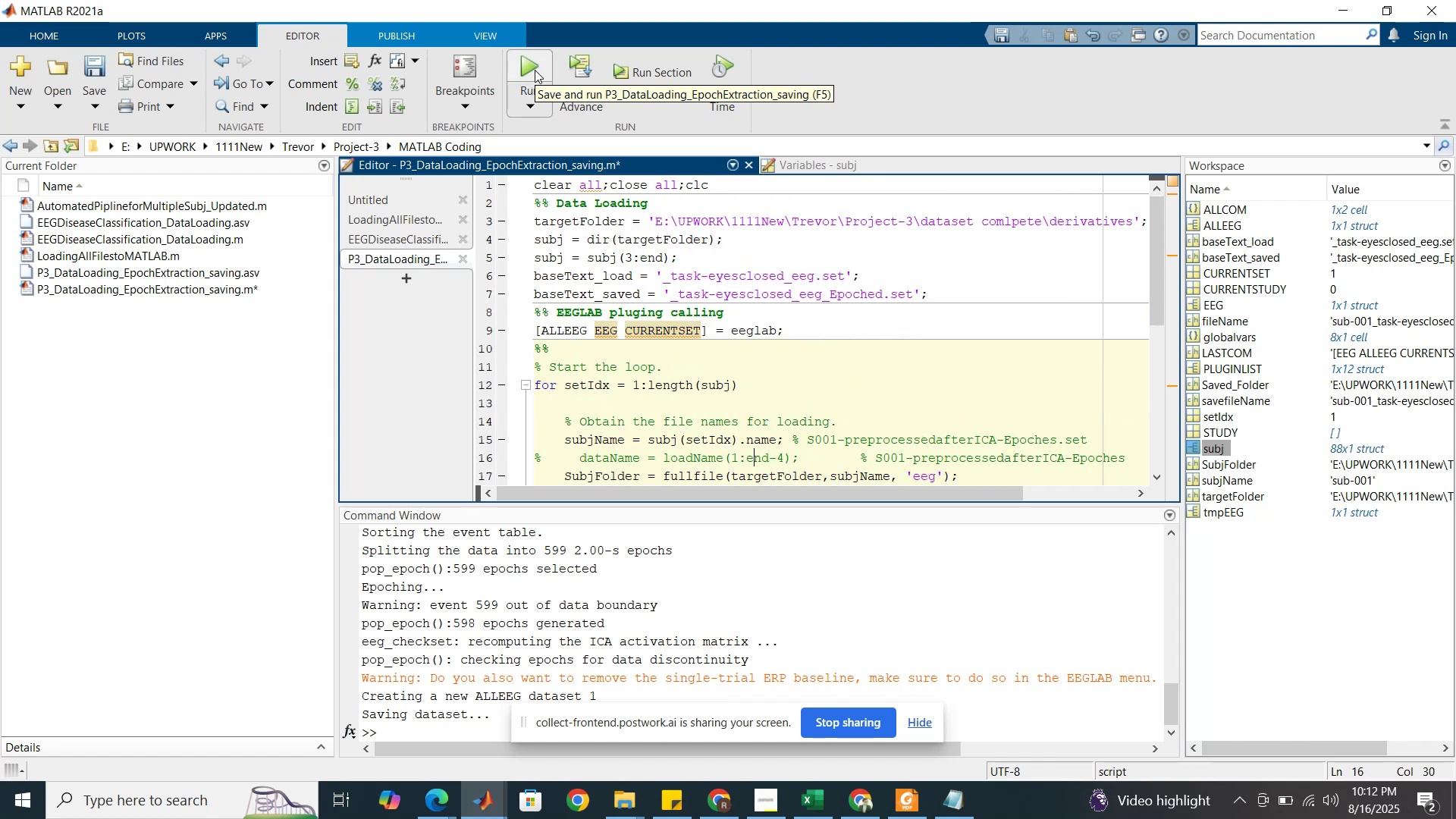 
wait(6.6)
 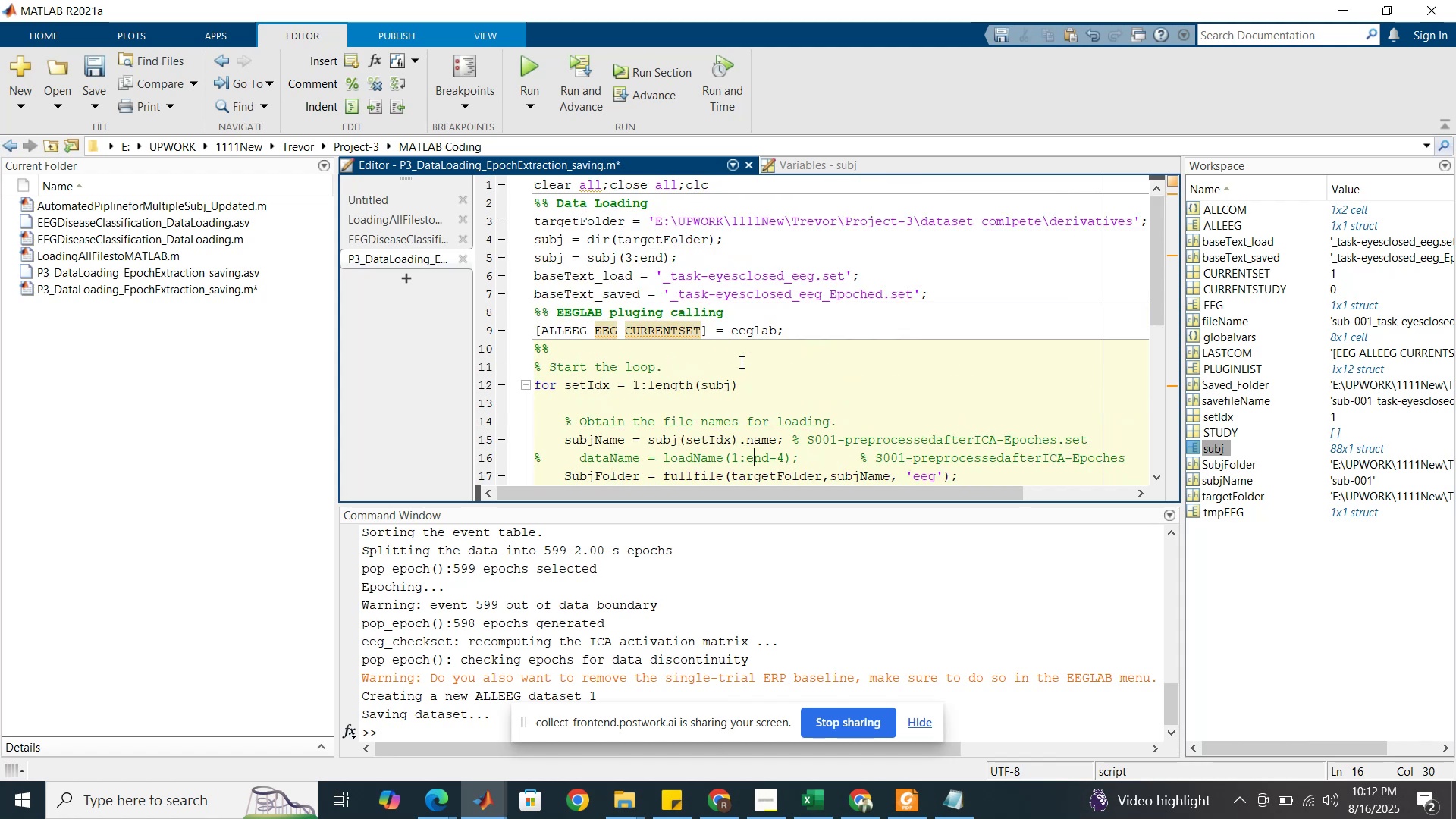 
left_click([535, 70])
 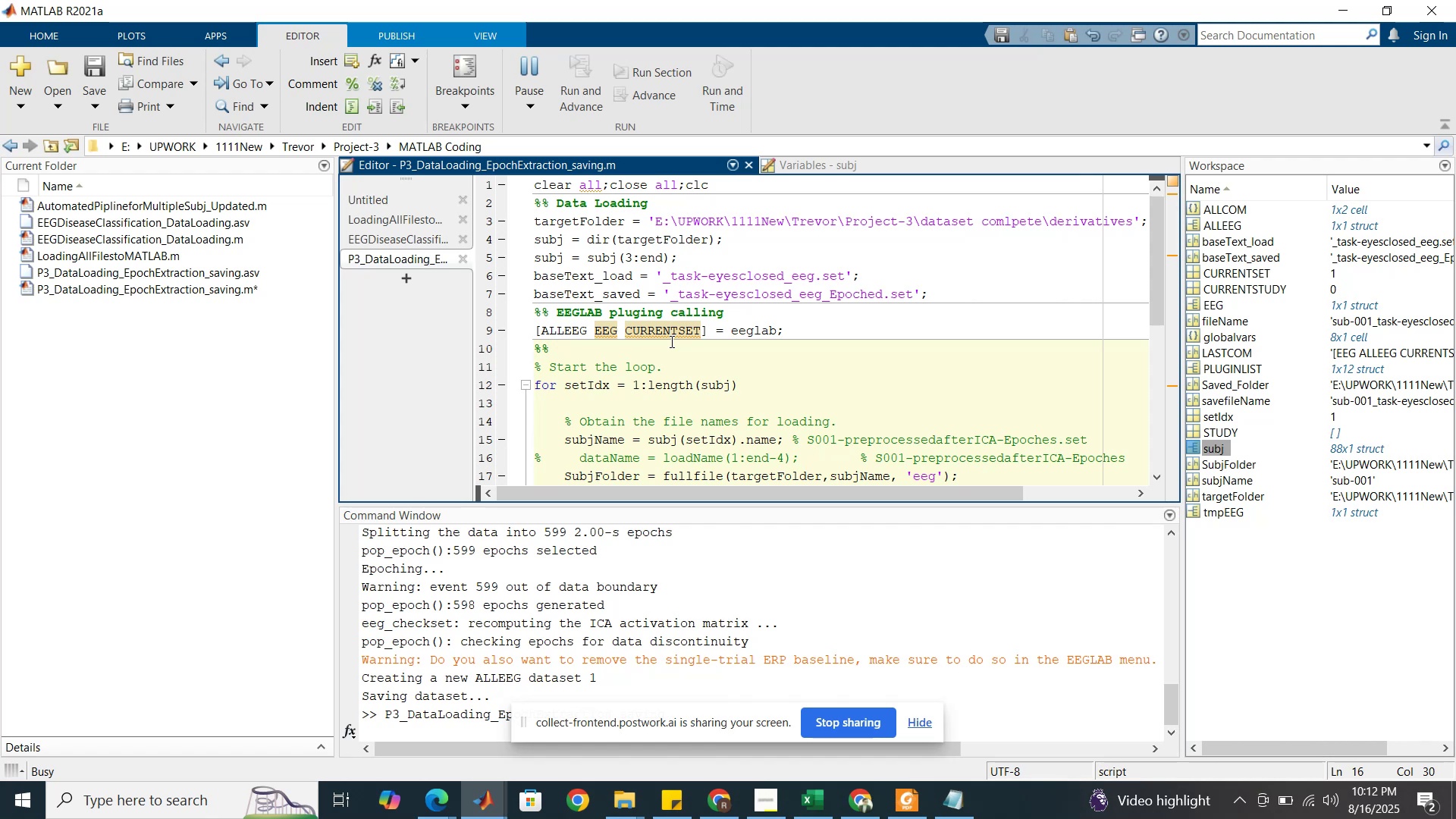 
scroll: coordinate [670, 341], scroll_direction: down, amount: 3.0
 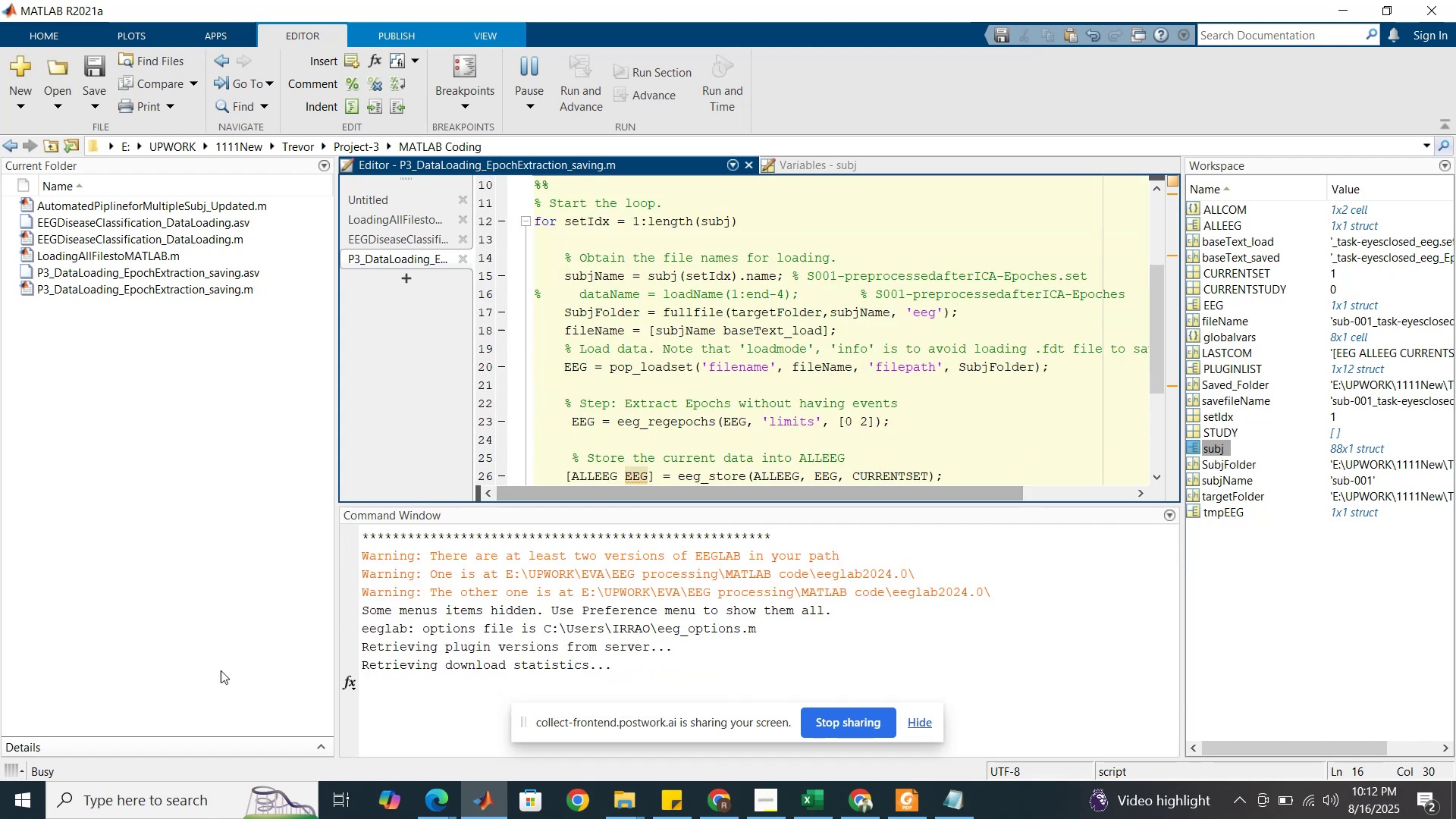 
left_click_drag(start_coordinate=[179, 736], to_coordinate=[197, 645])
 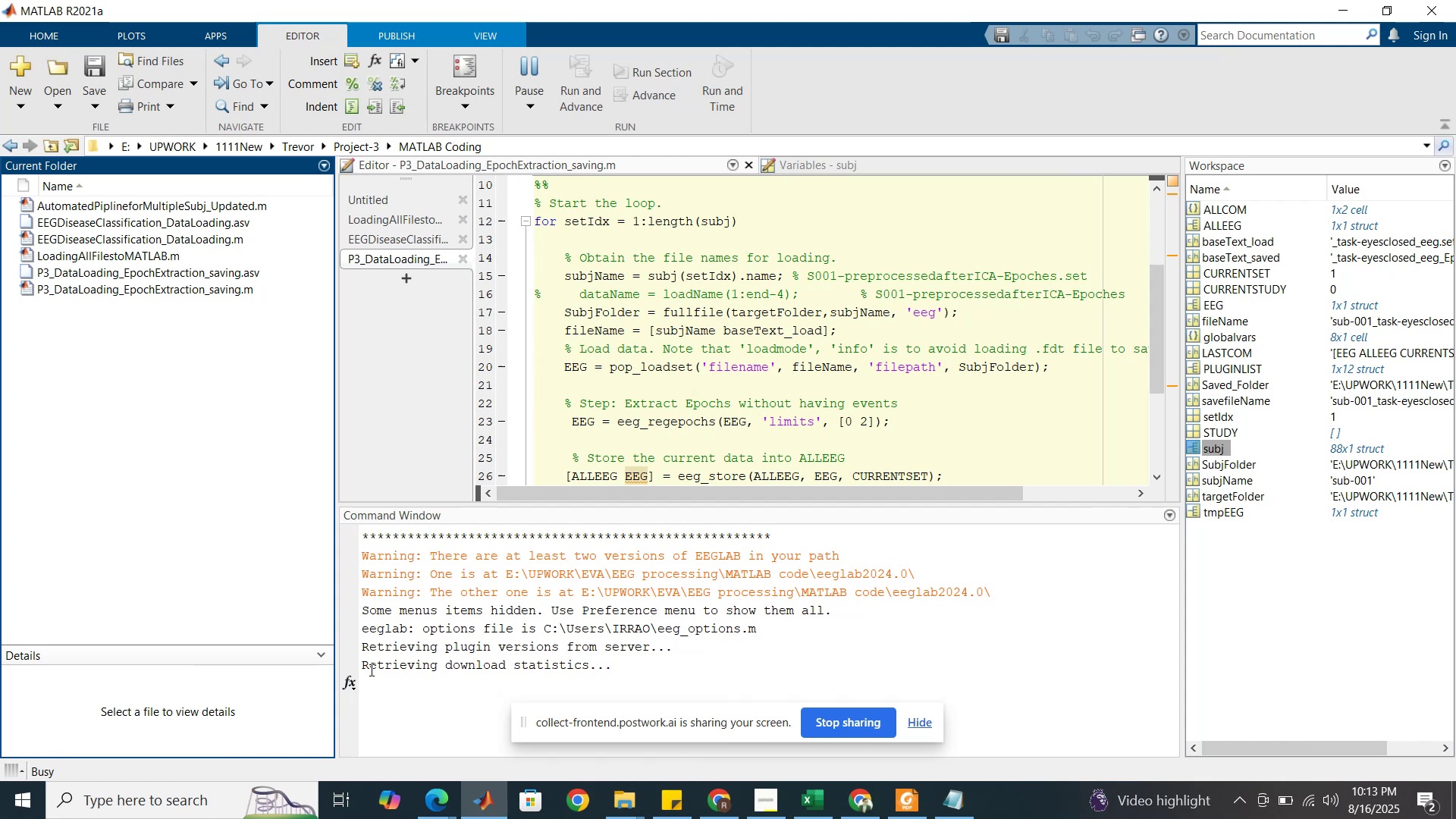 
mouse_move([448, 654])
 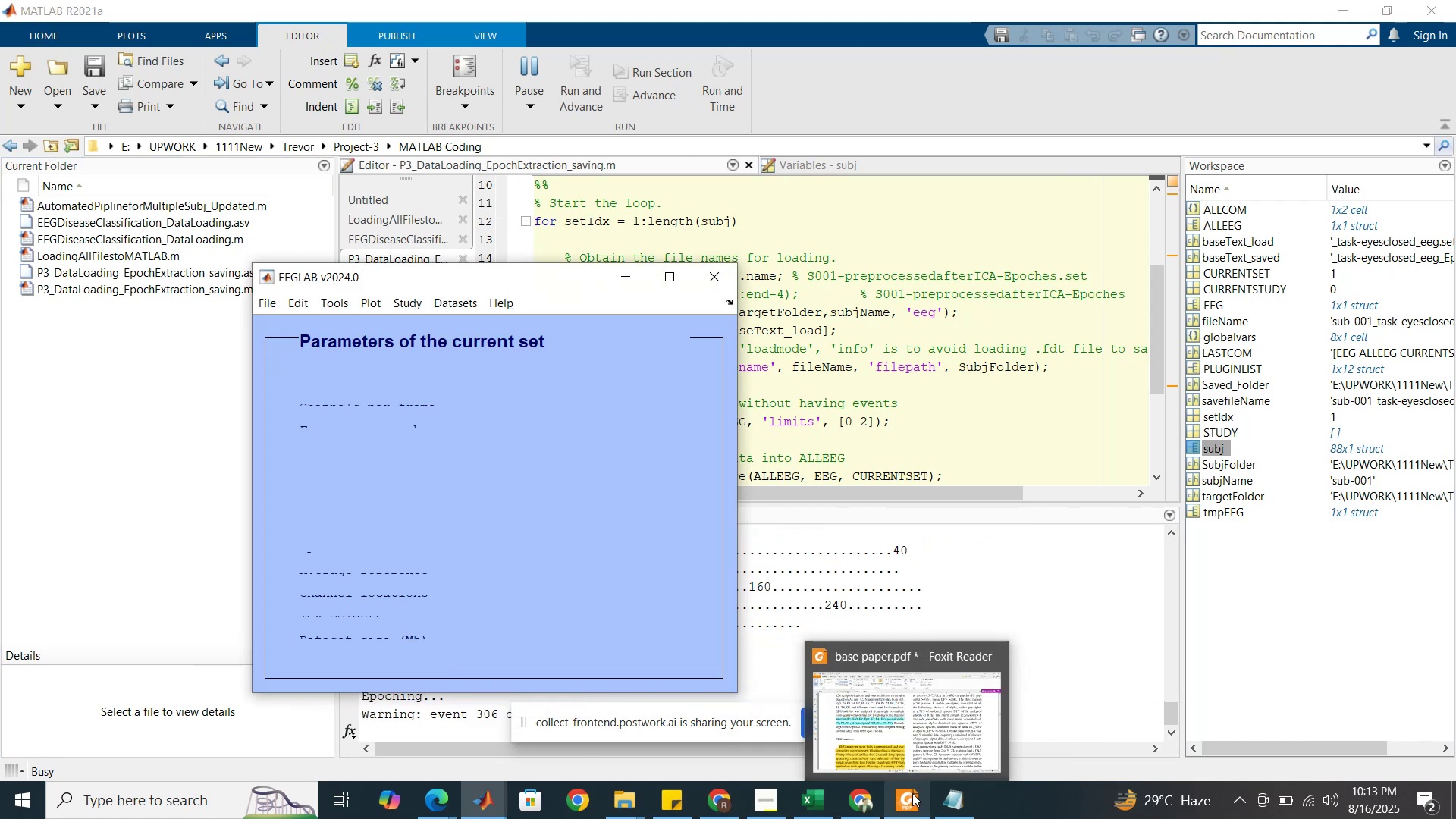 
left_click([912, 793])
 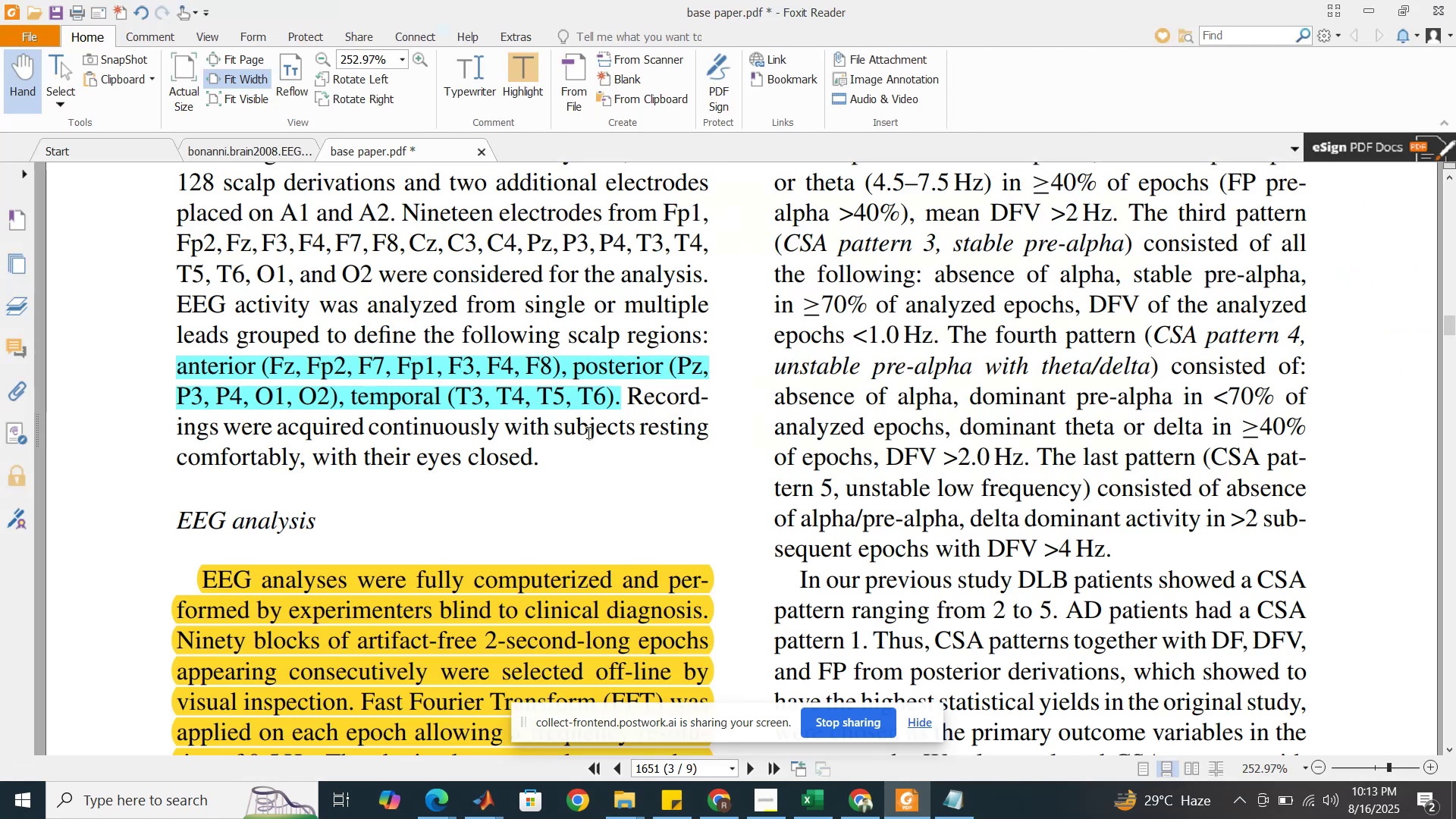 
wait(12.25)
 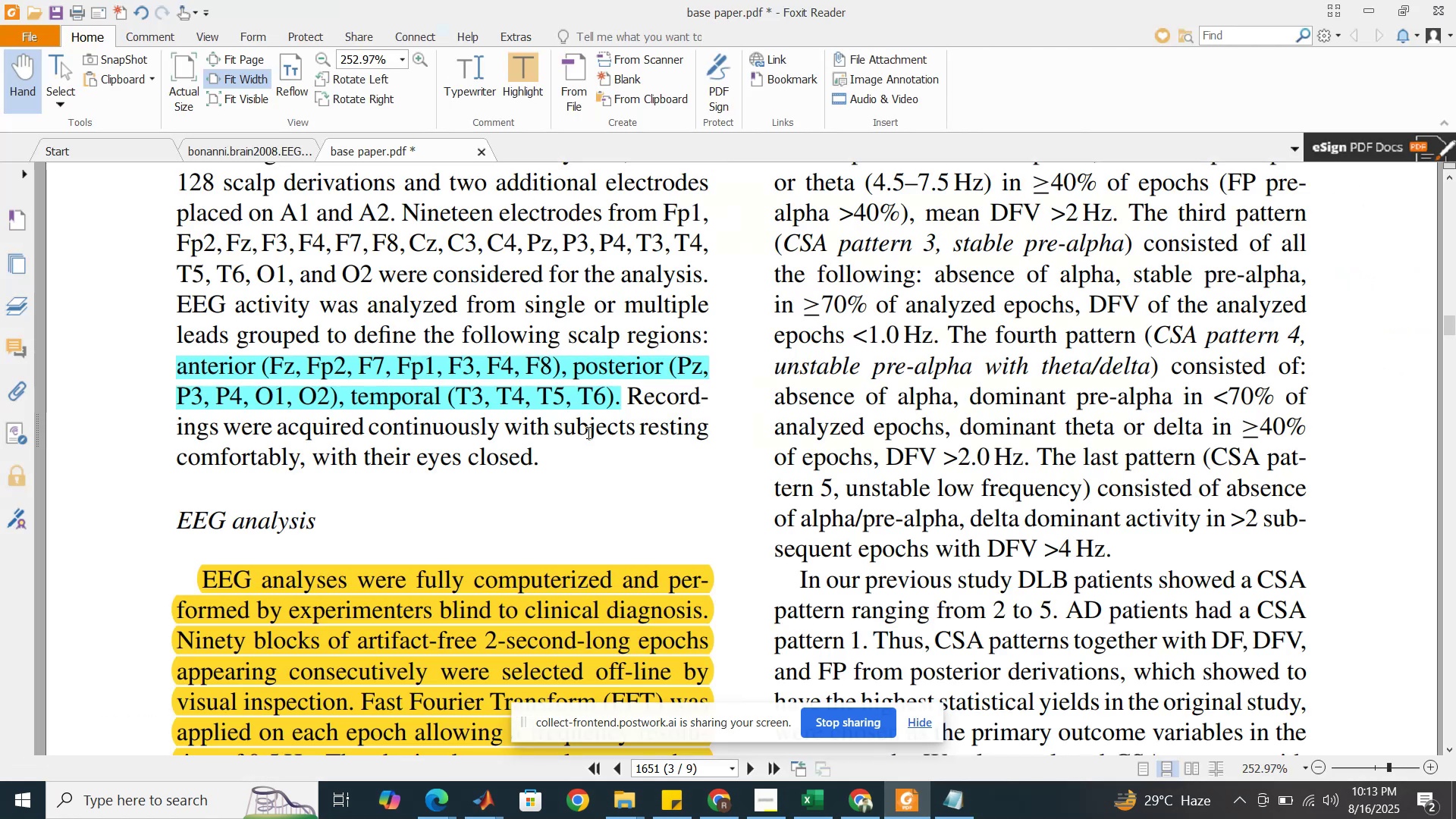 
scroll: coordinate [587, 432], scroll_direction: down, amount: 2.0
 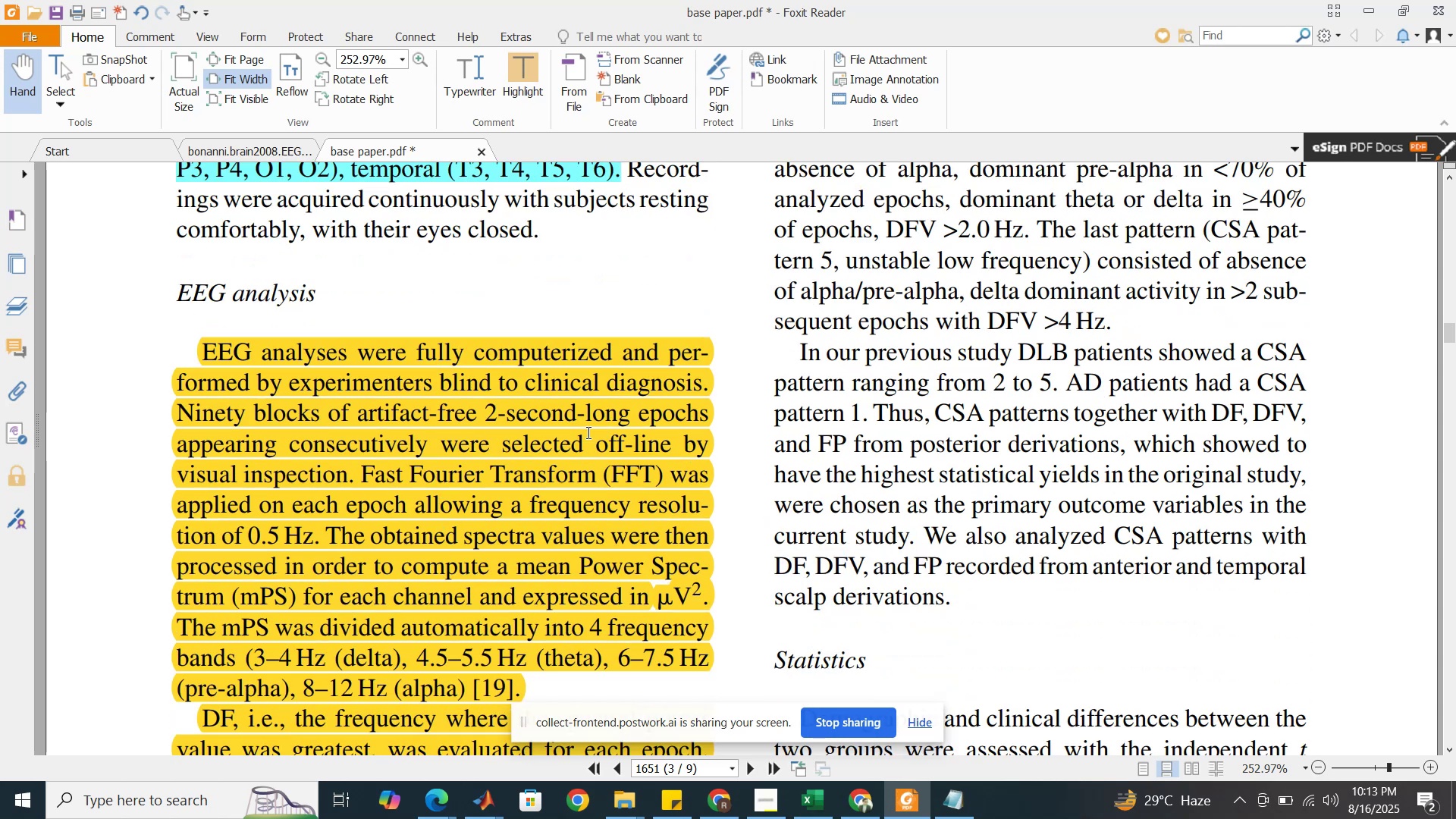 
wait(5.13)
 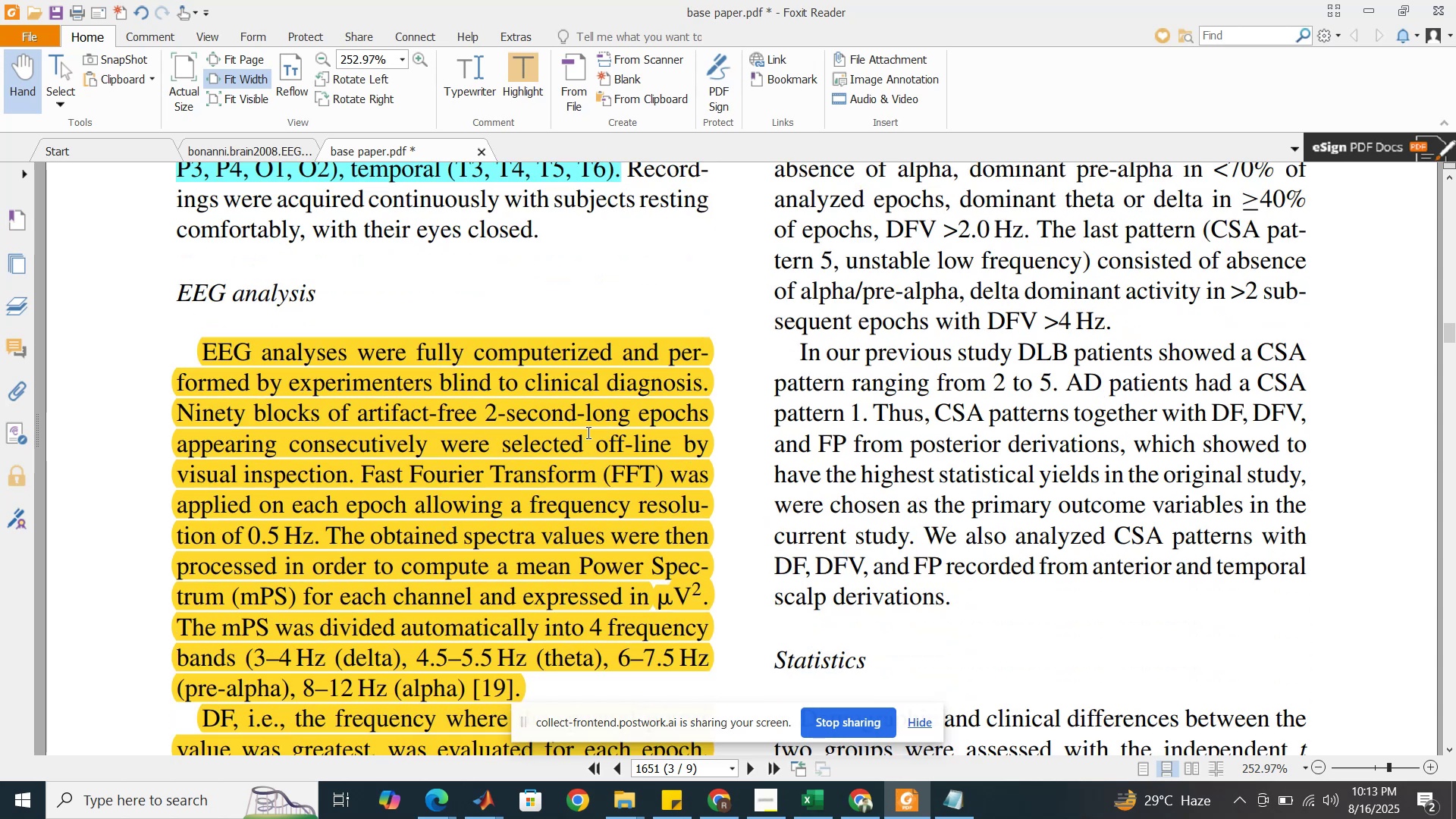 
left_click([959, 799])
 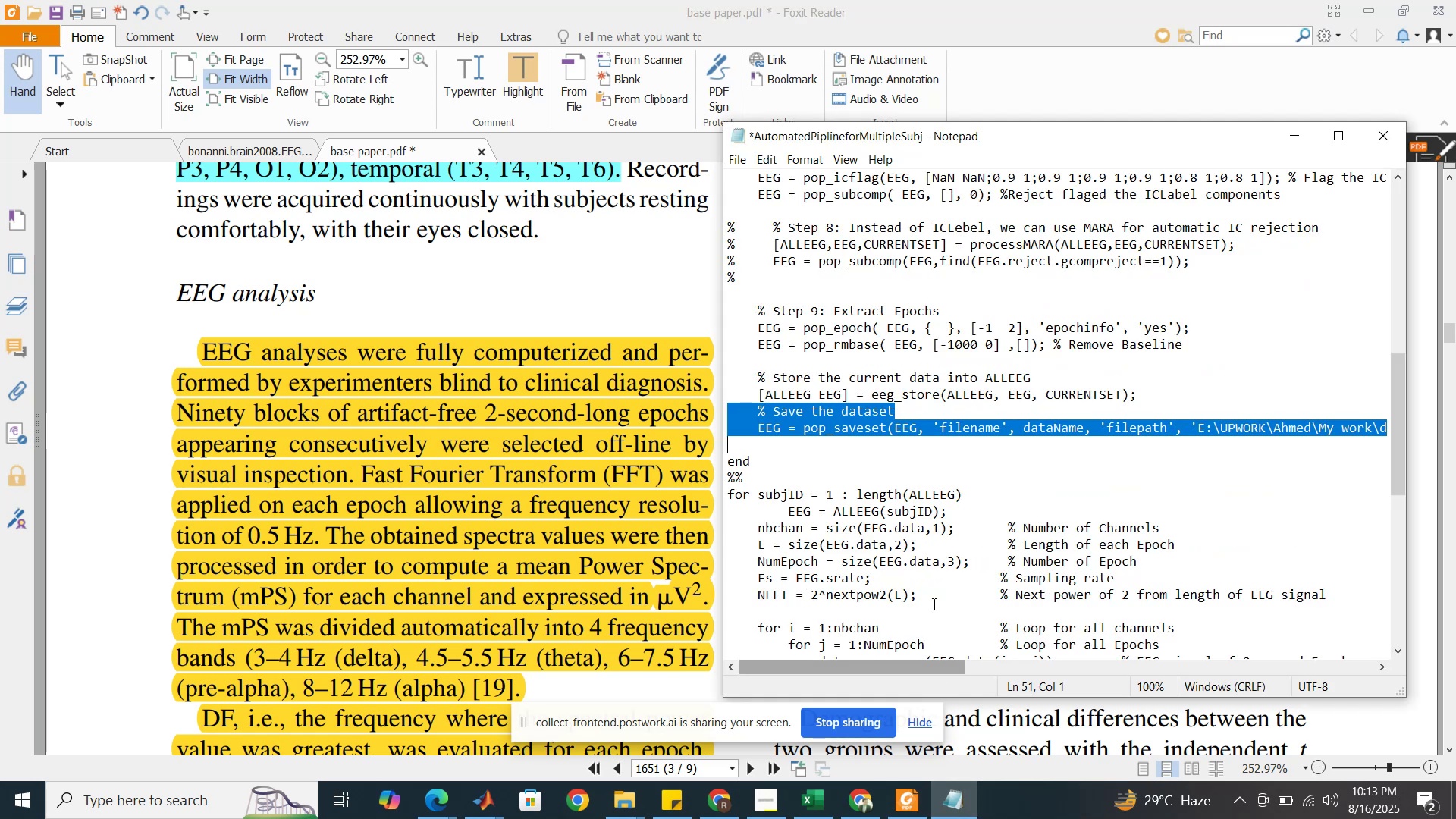 
scroll: coordinate [928, 496], scroll_direction: down, amount: 5.0
 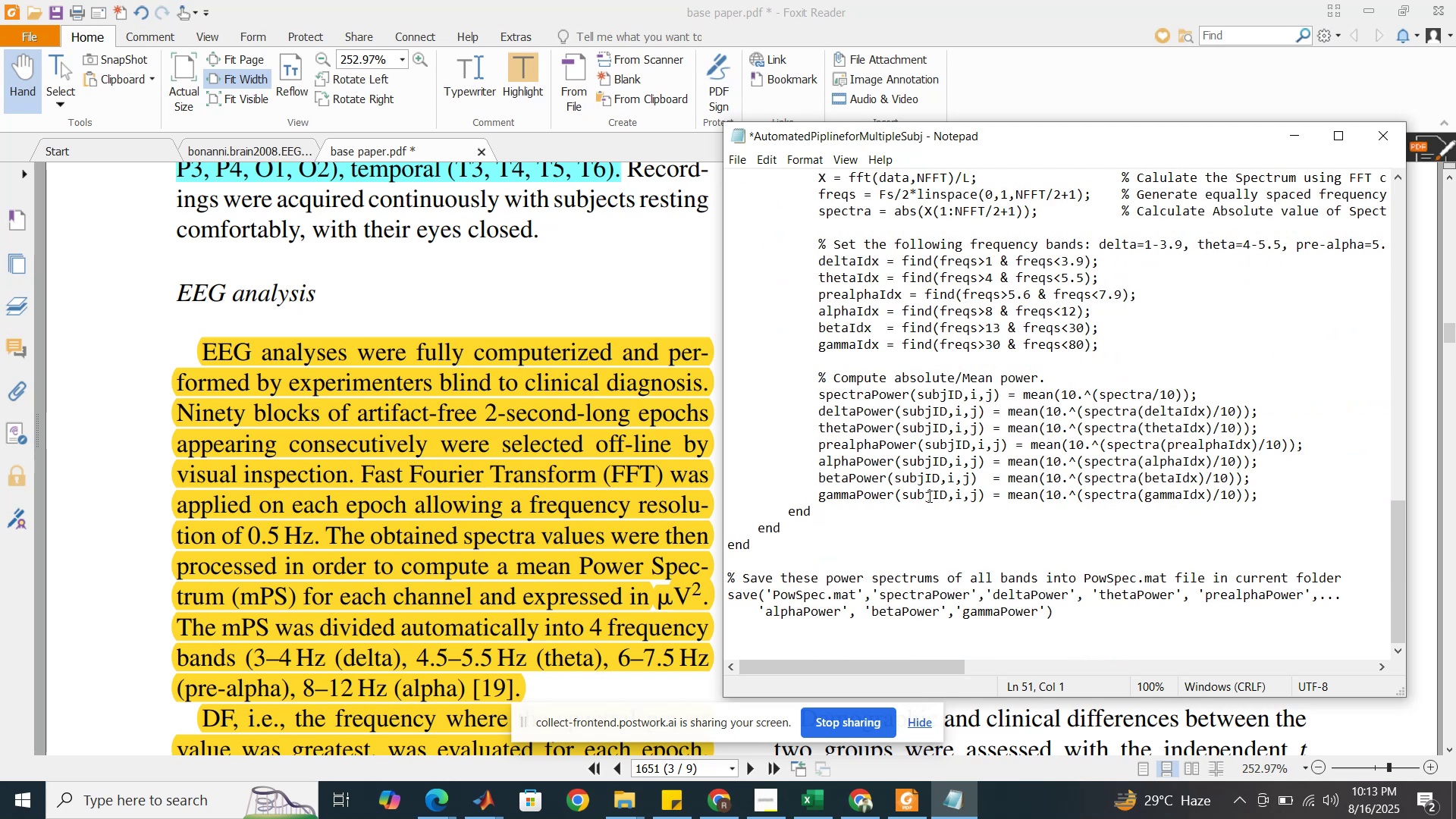 
scroll: coordinate [928, 496], scroll_direction: down, amount: 1.0
 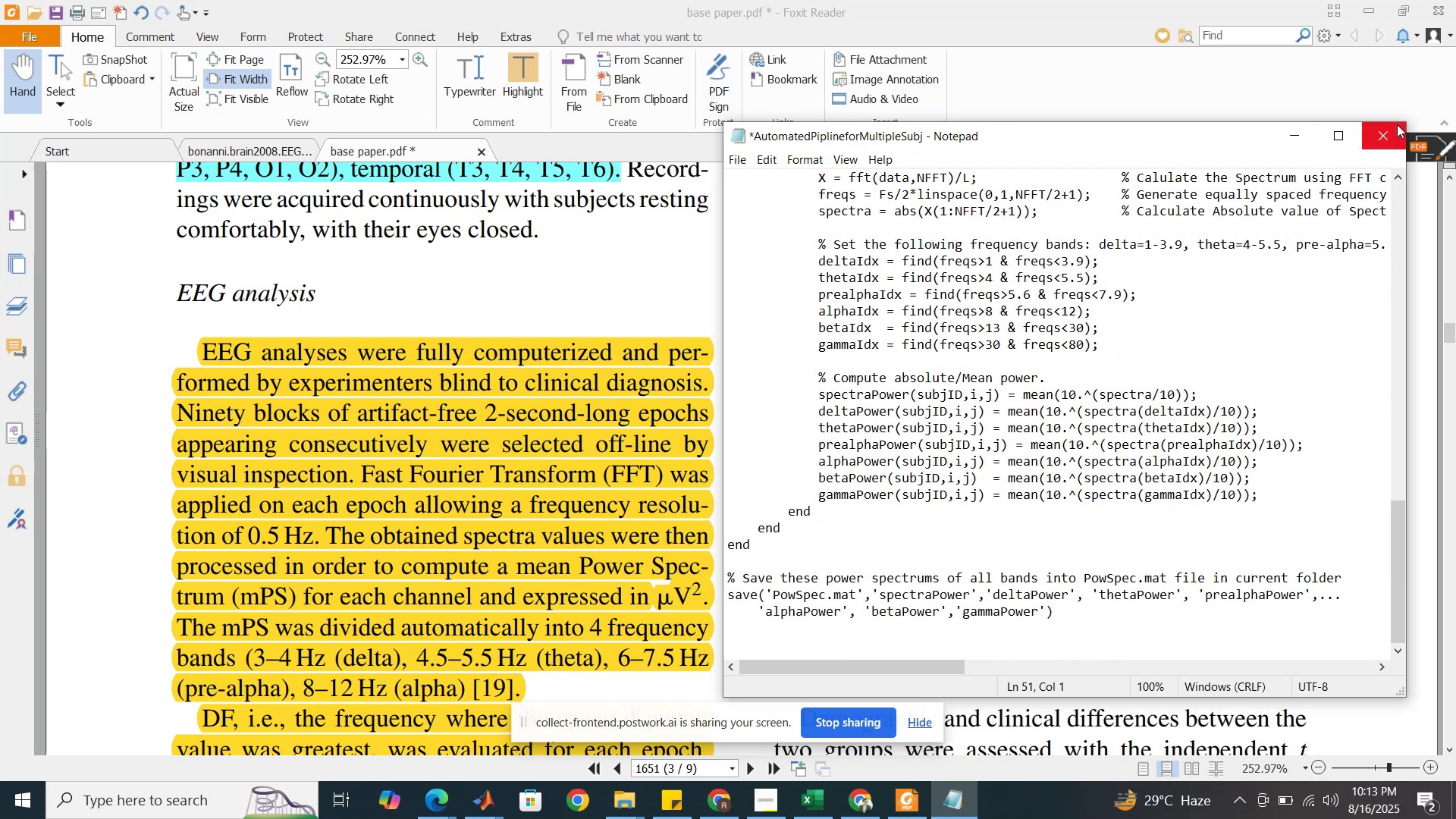 
left_click_drag(start_coordinate=[1397, 124], to_coordinate=[1236, 328])
 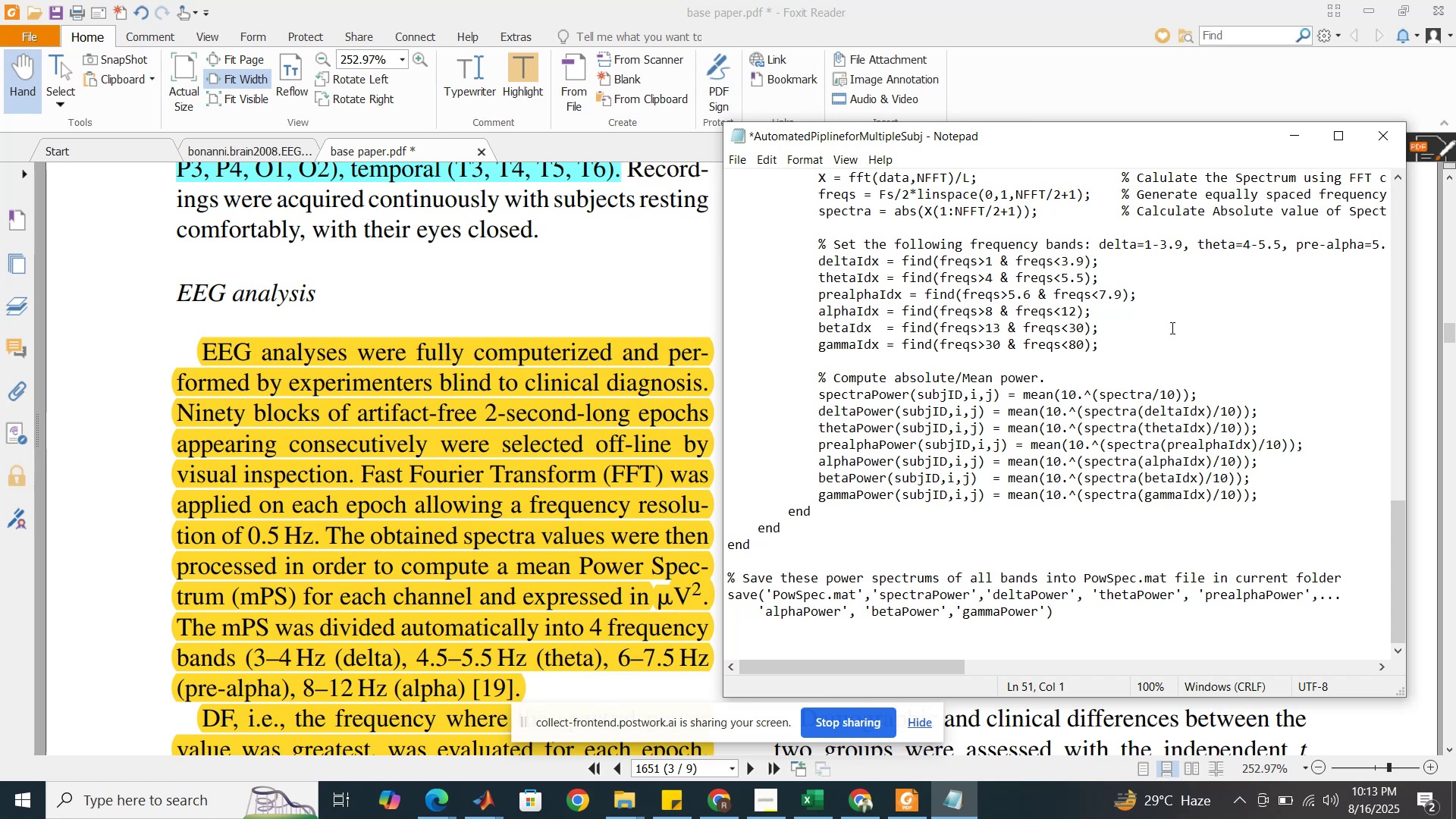 
scroll: coordinate [1170, 328], scroll_direction: up, amount: 10.0
 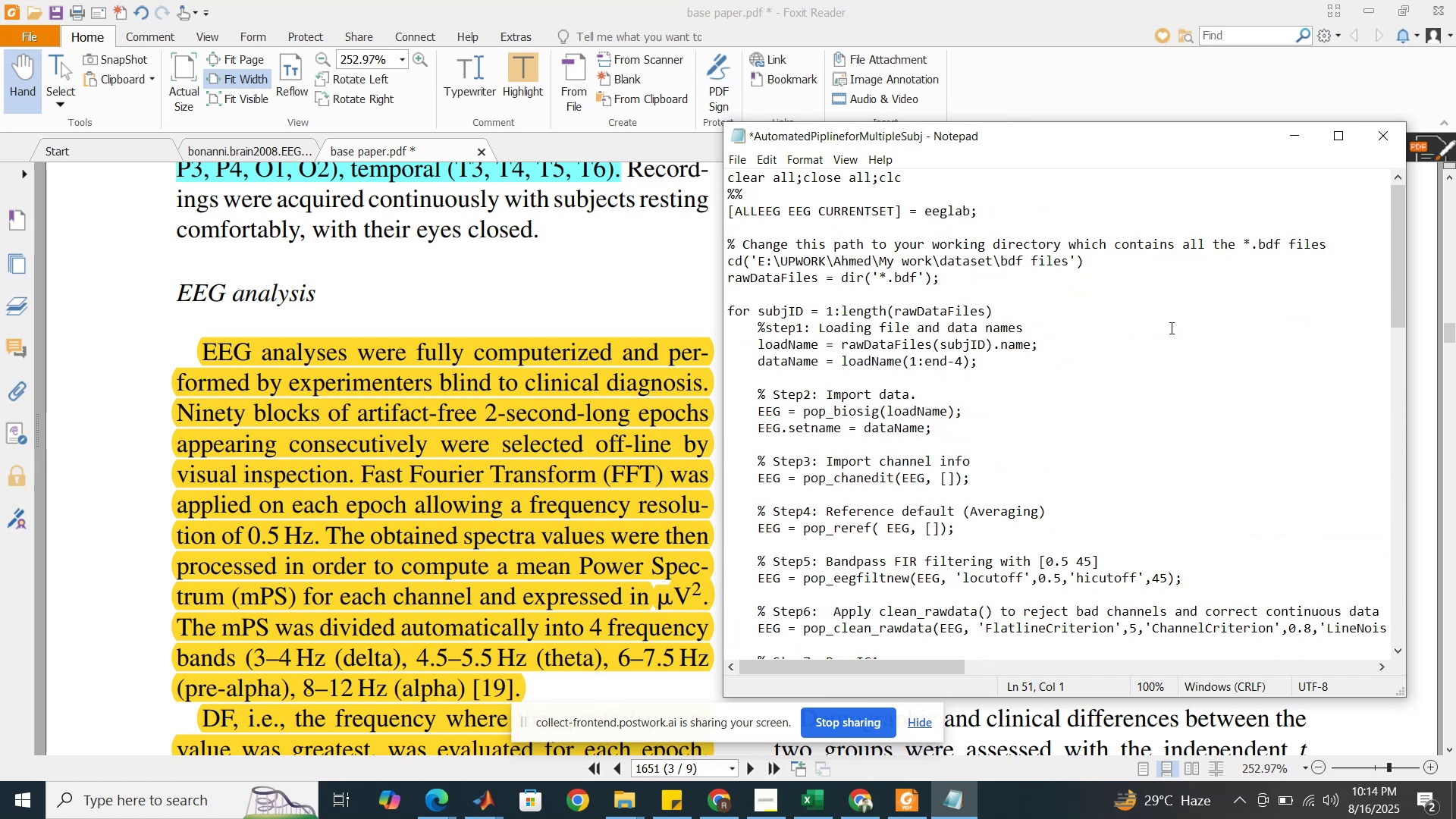 
wait(6.18)
 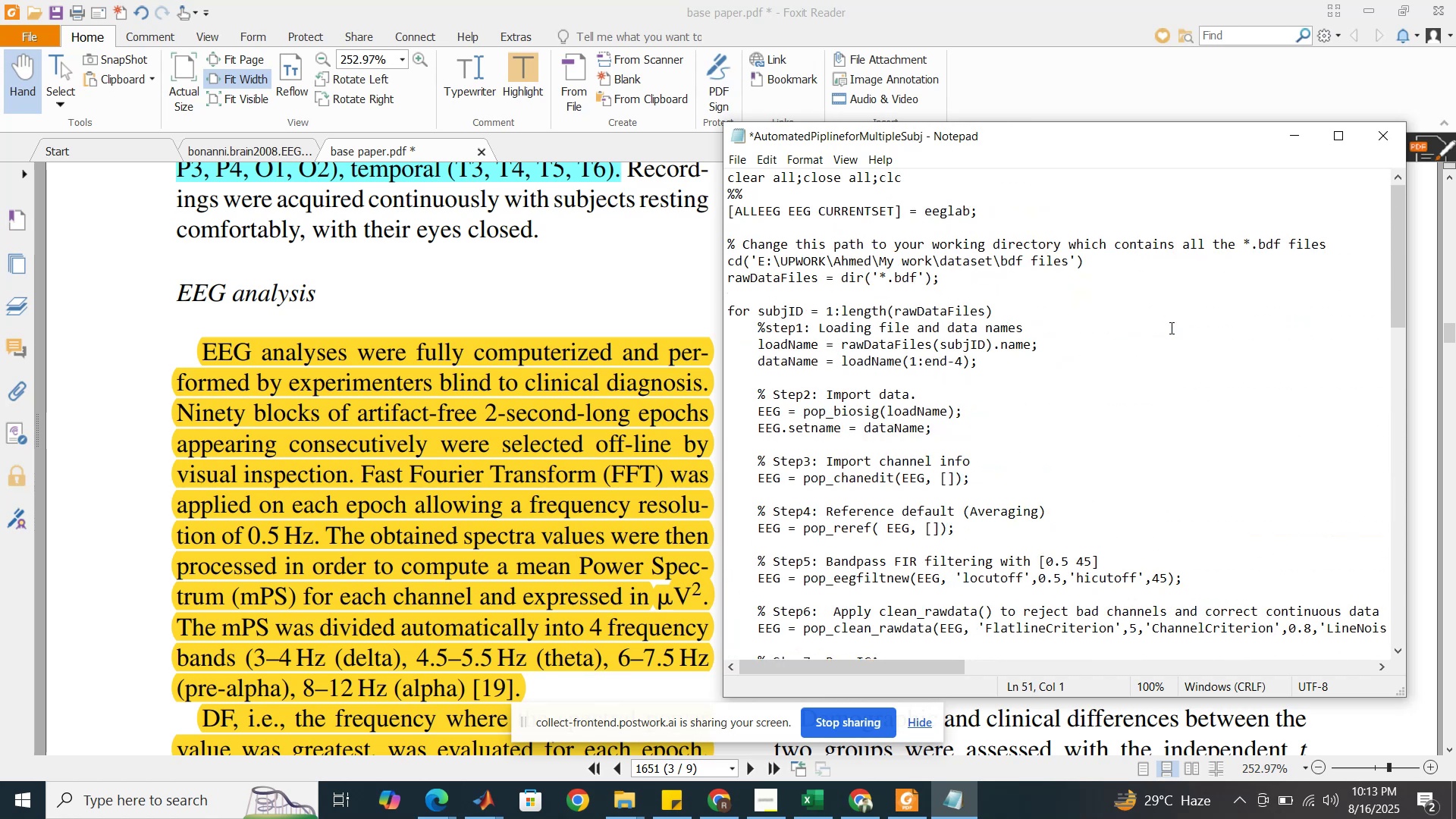 
scroll: coordinate [1099, 364], scroll_direction: down, amount: 10.0
 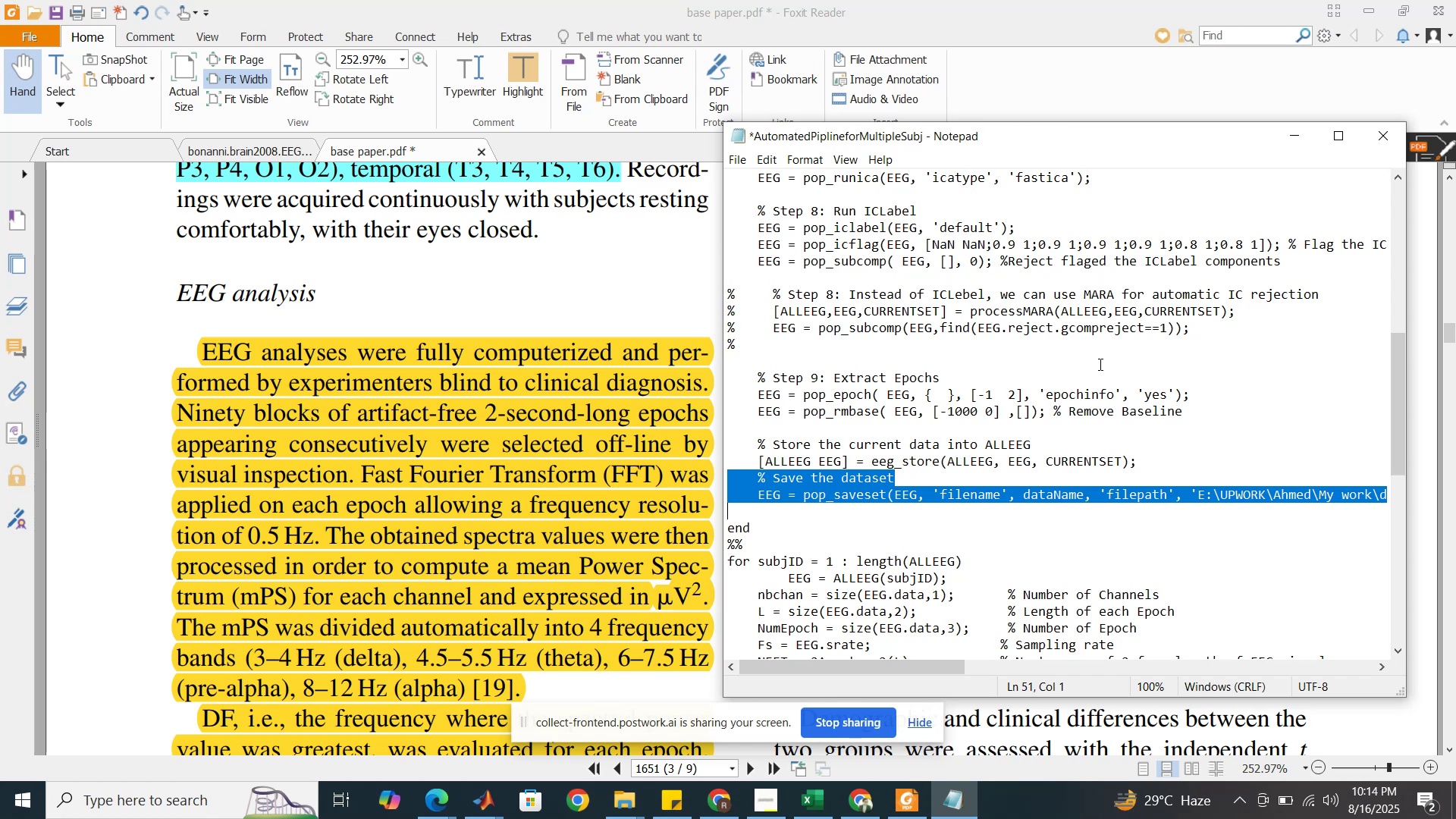 
wait(14.71)
 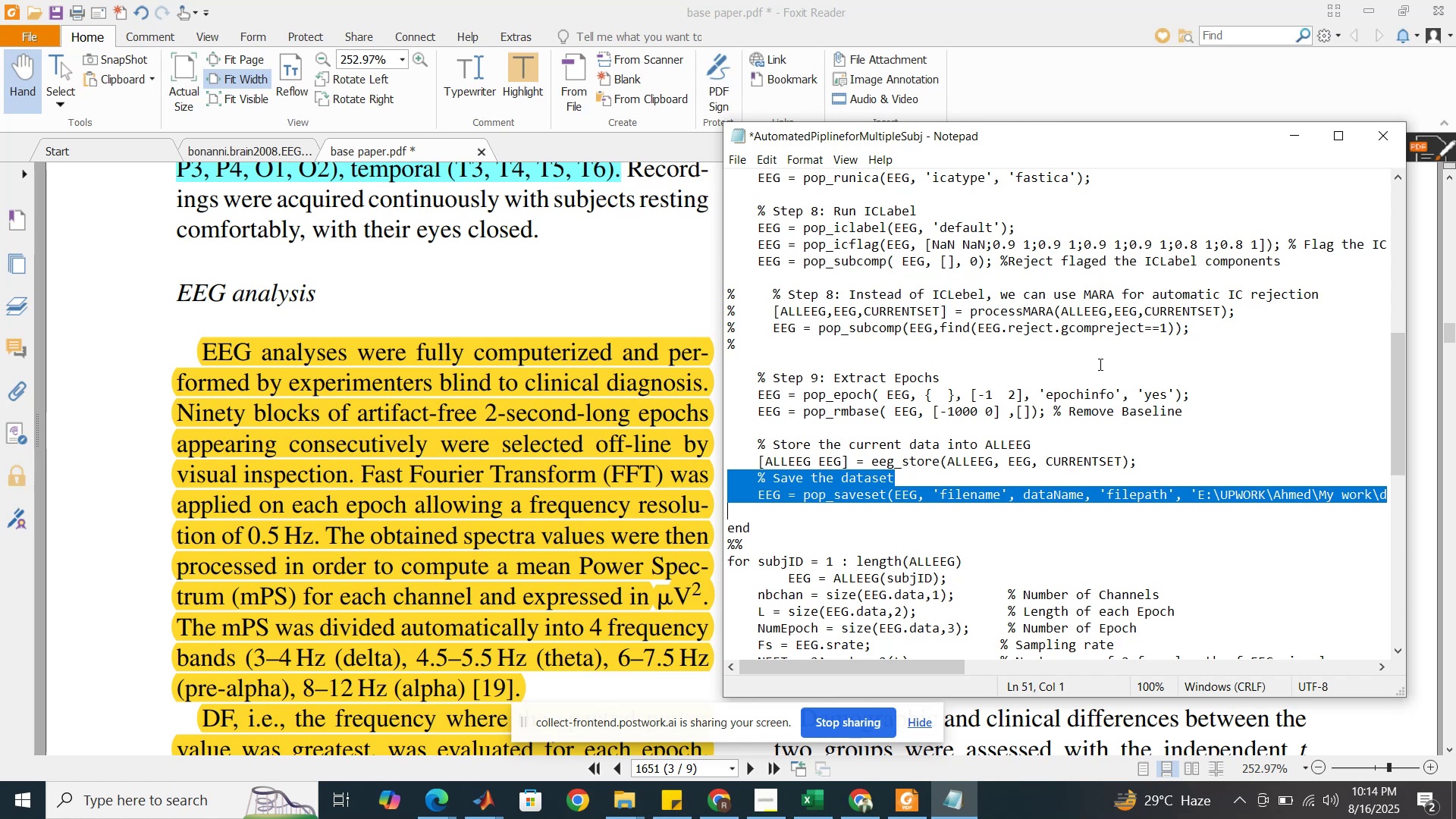 
left_click([632, 805])
 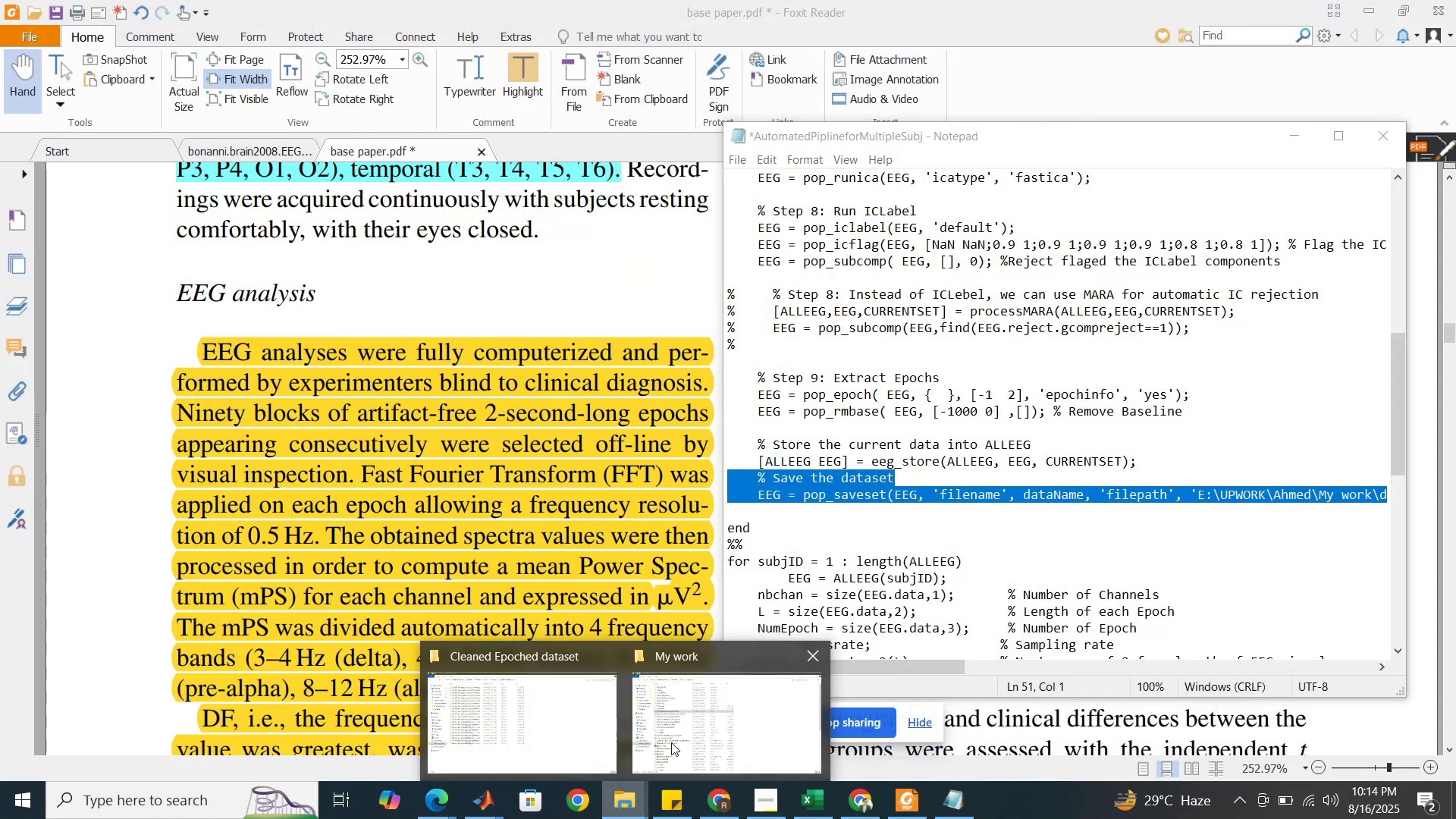 
left_click([683, 726])
 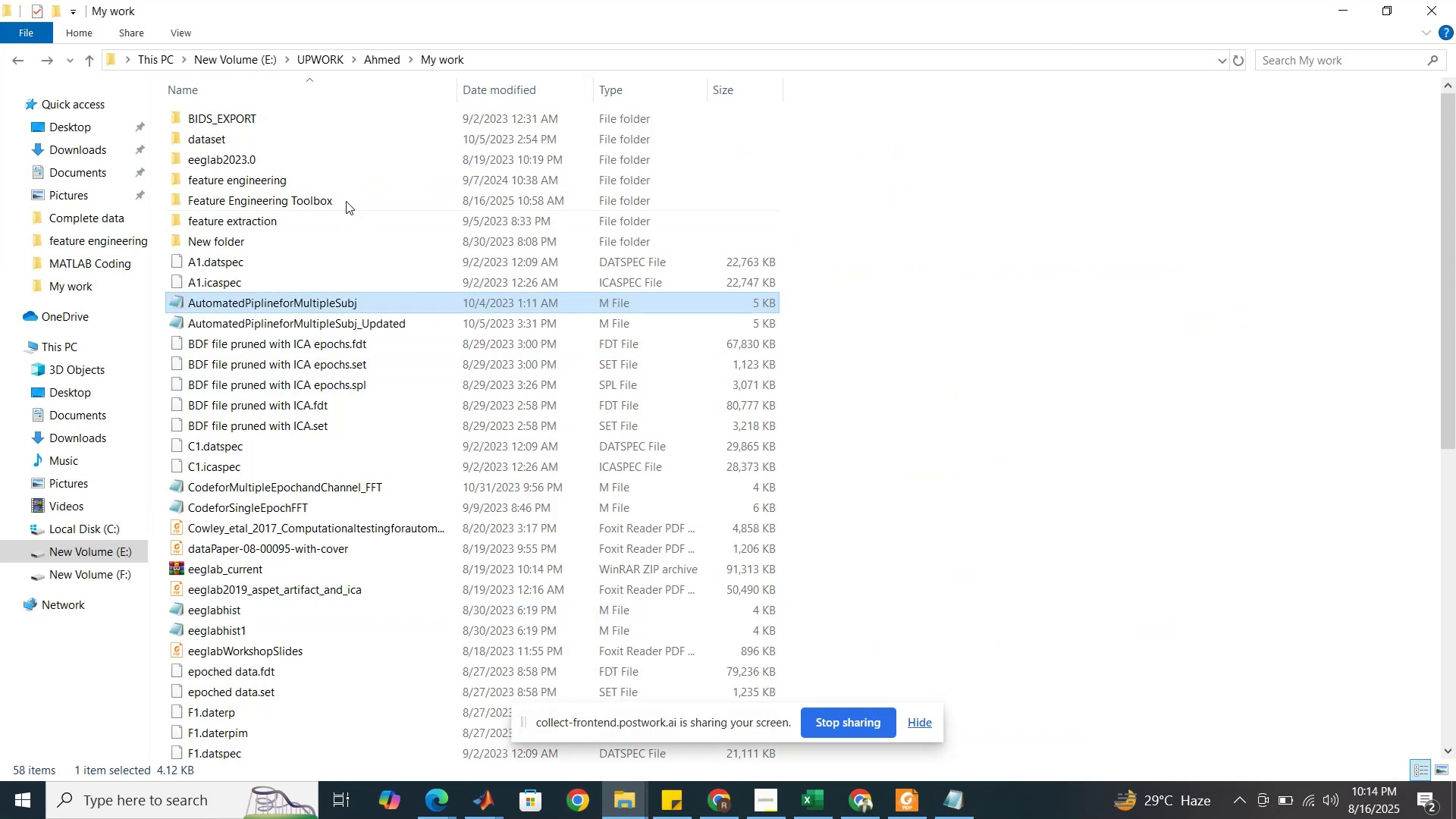 
double_click([345, 187])
 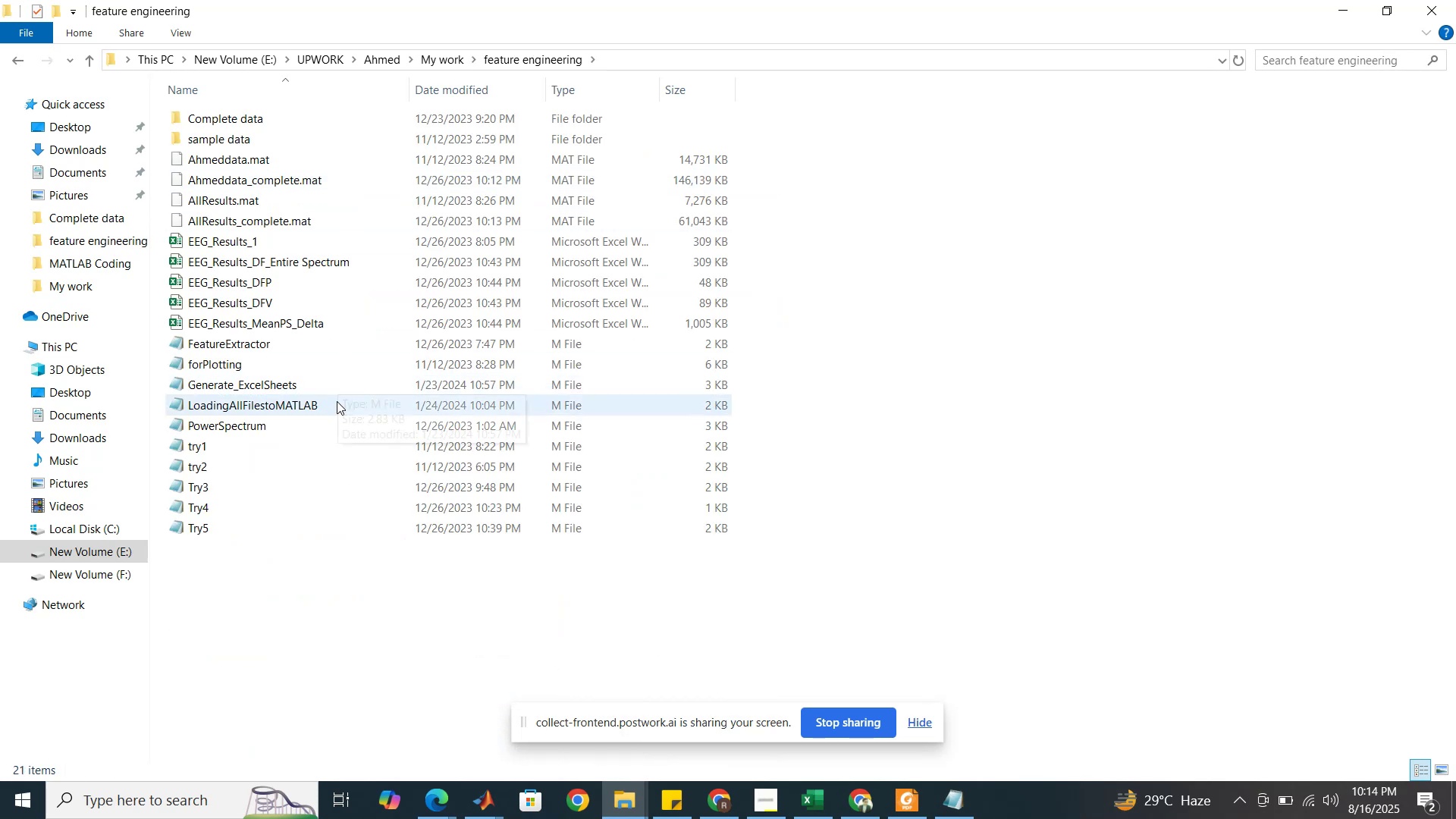 
double_click([337, 404])
 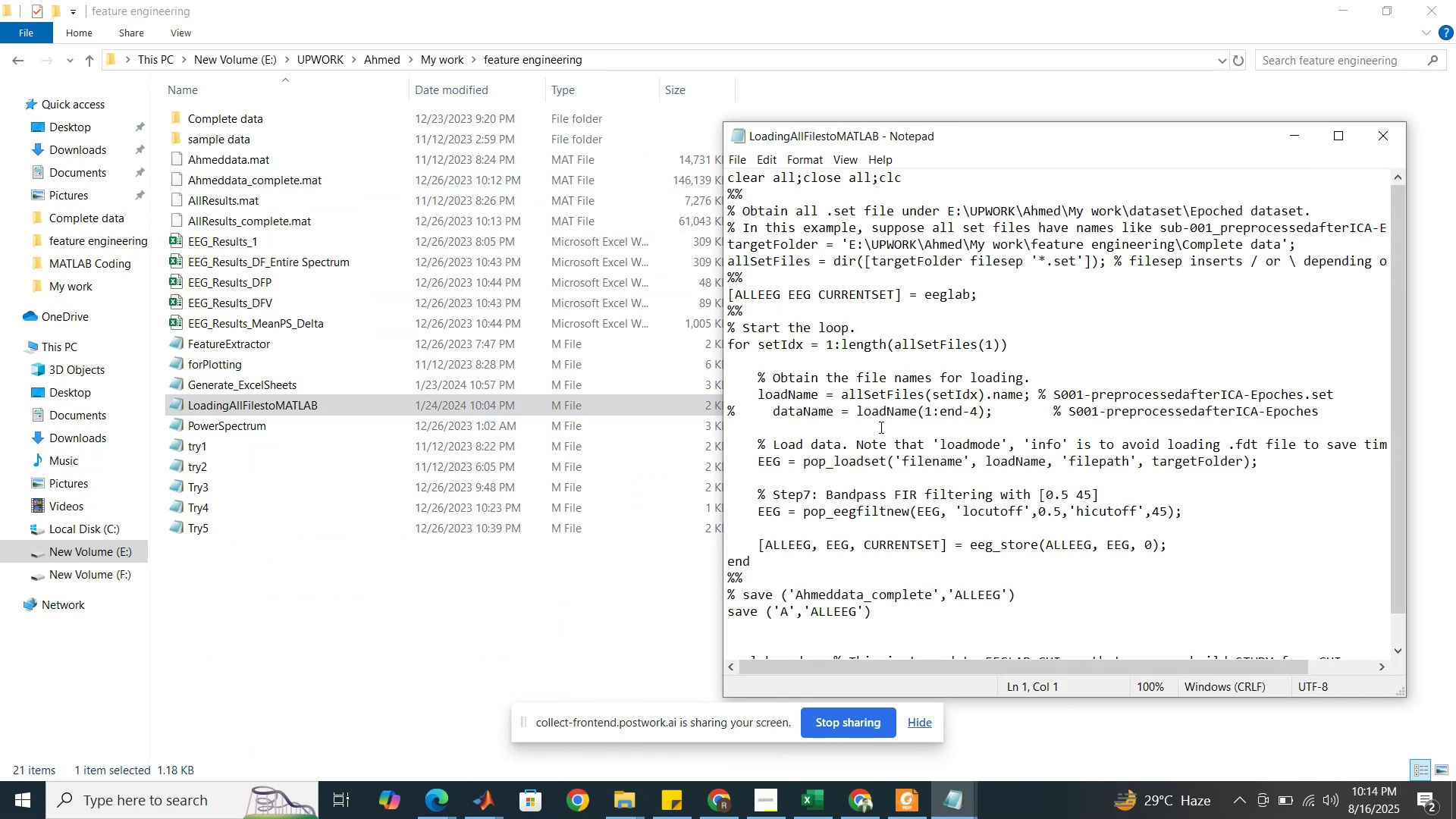 
scroll: coordinate [881, 433], scroll_direction: down, amount: 2.0
 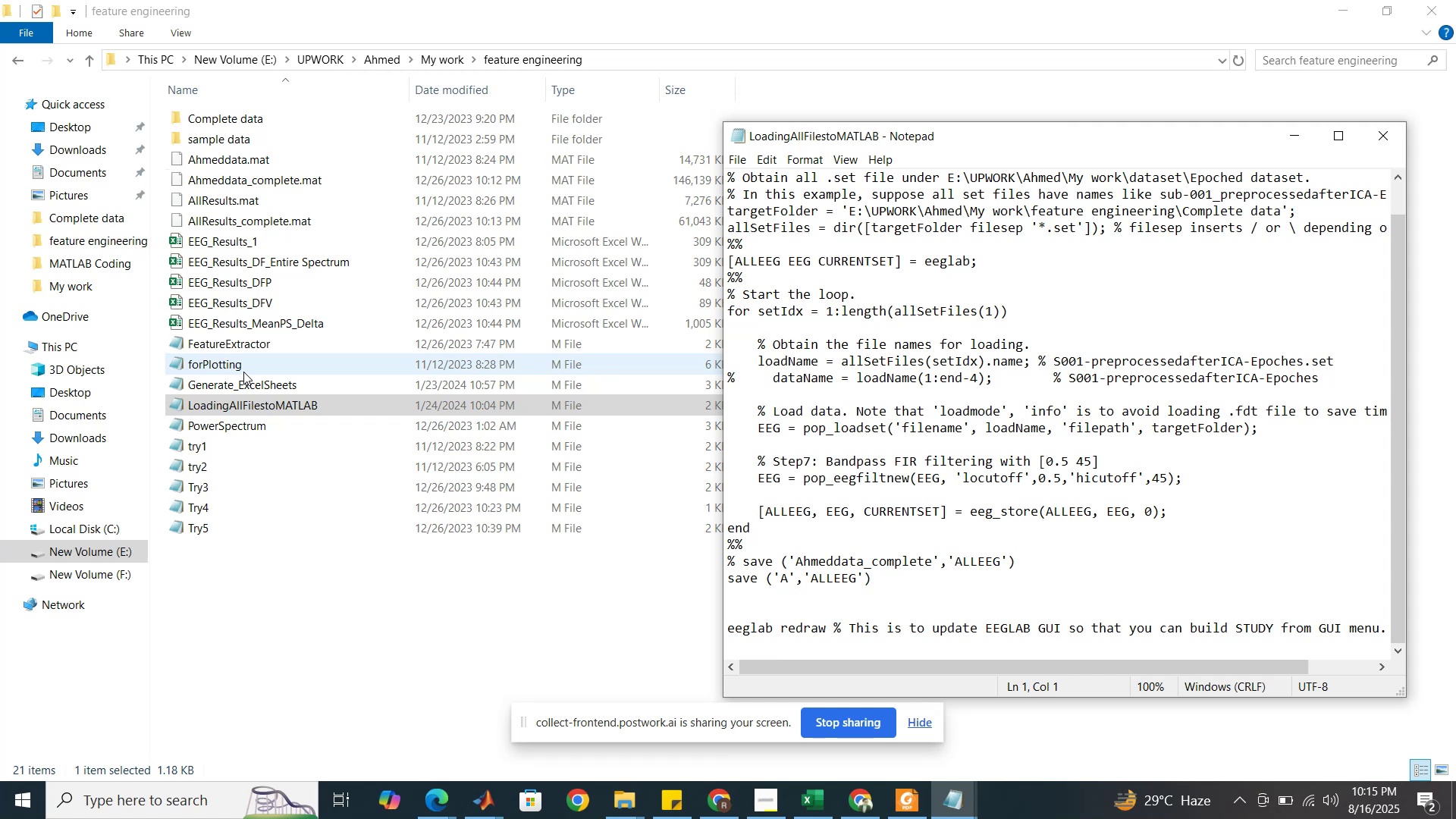 
wait(40.88)
 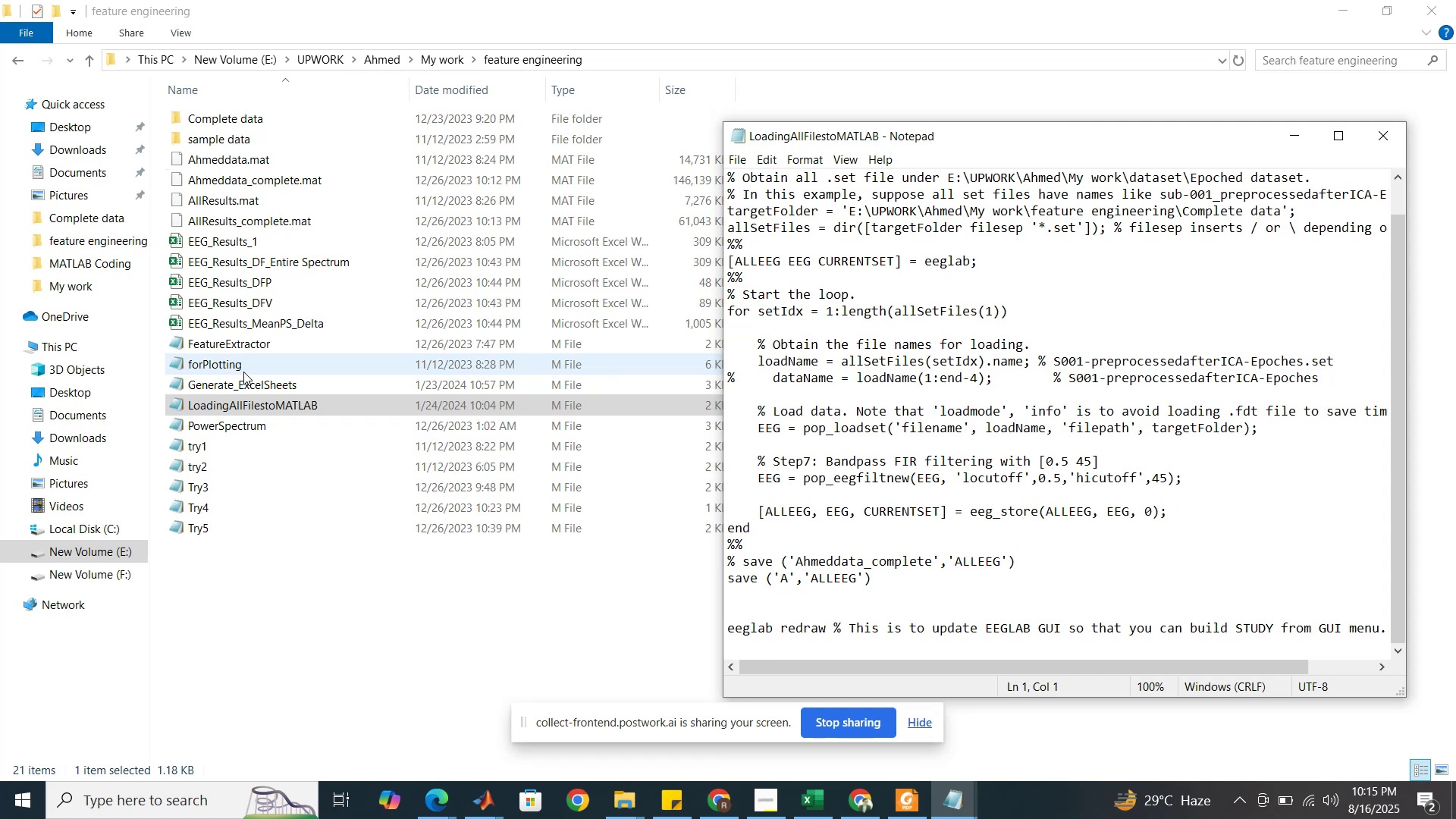 
double_click([240, 339])
 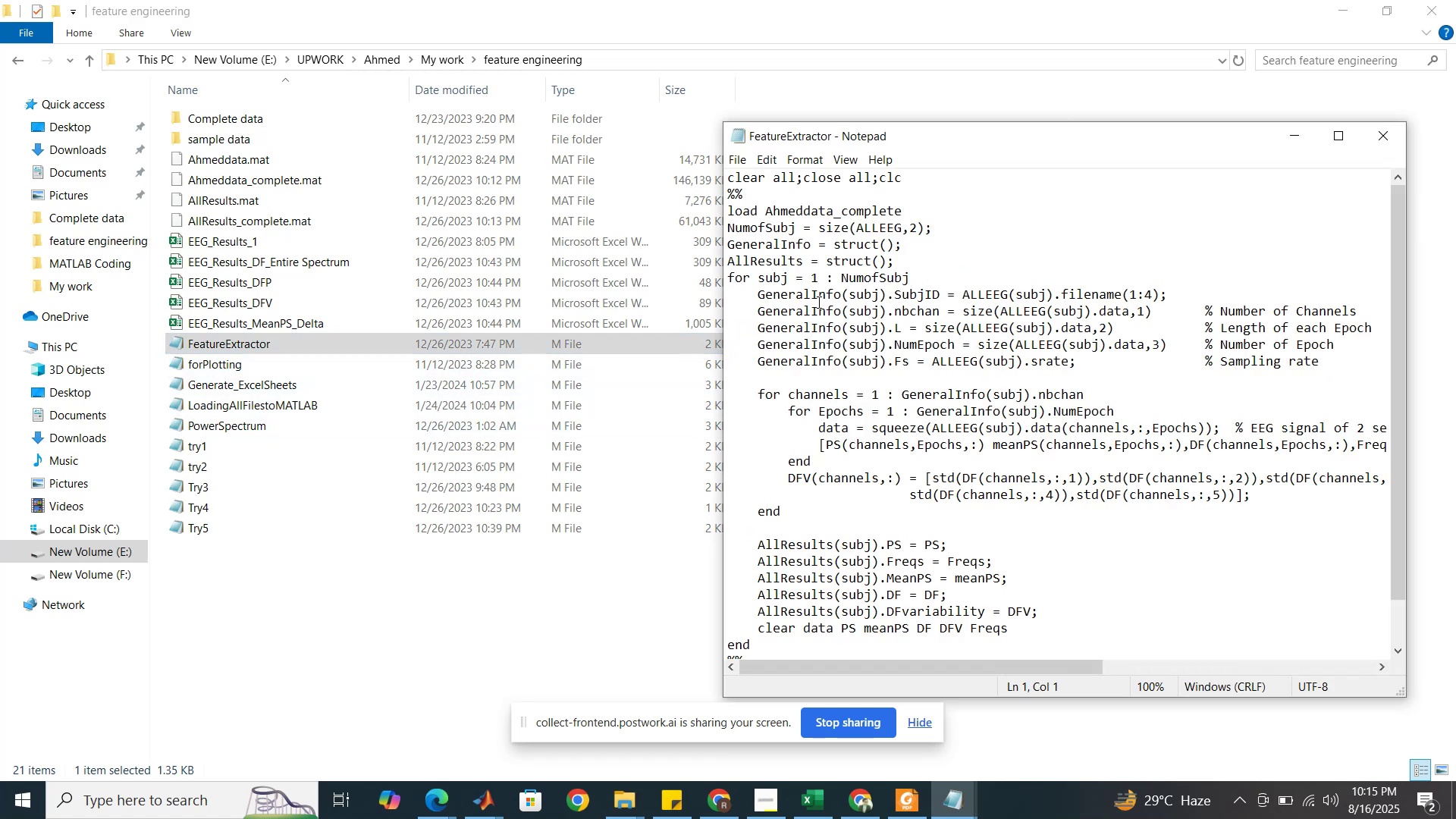 
wait(8.75)
 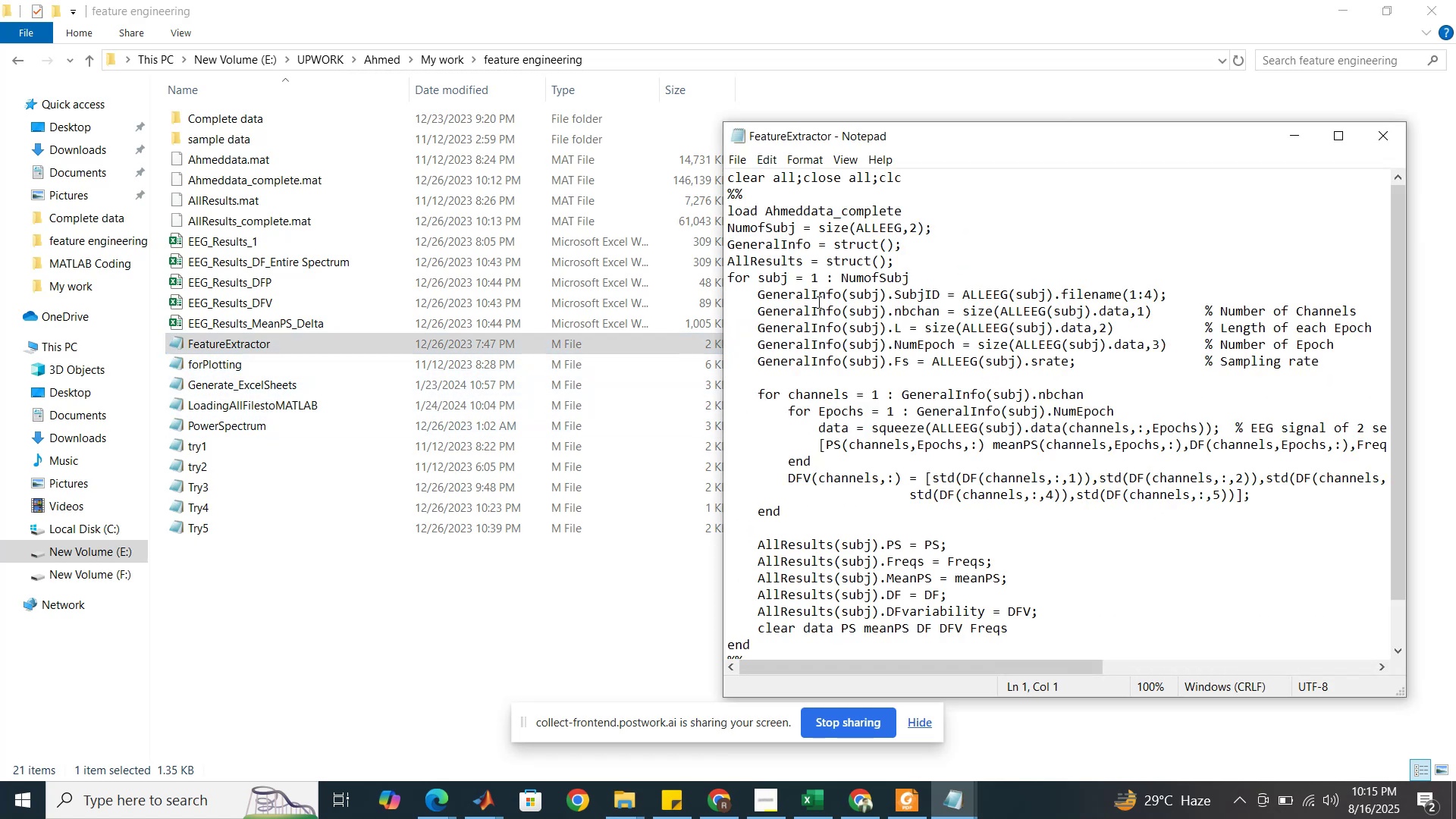 
scroll: coordinate [821, 295], scroll_direction: down, amount: 3.0
 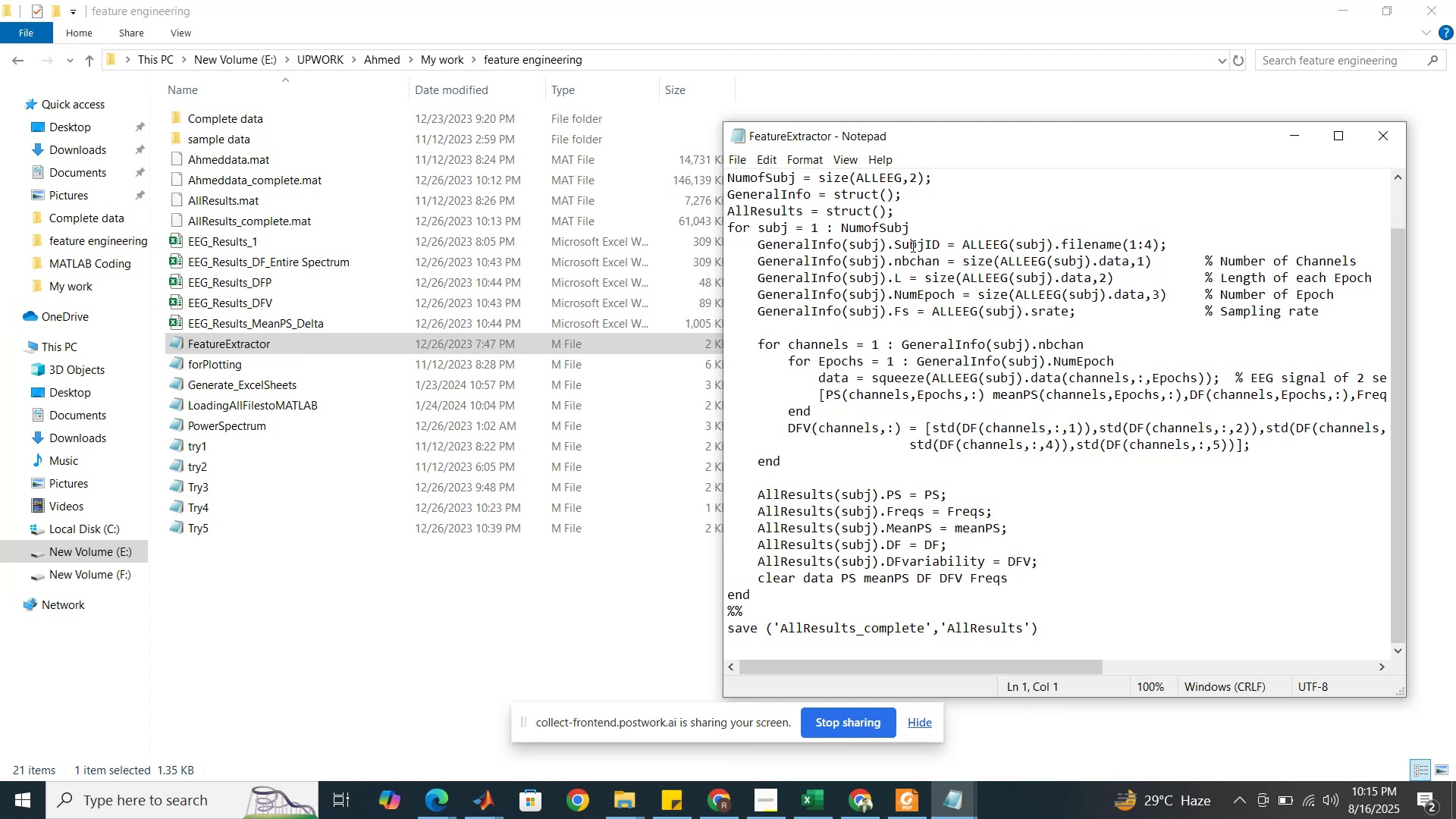 
wait(6.17)
 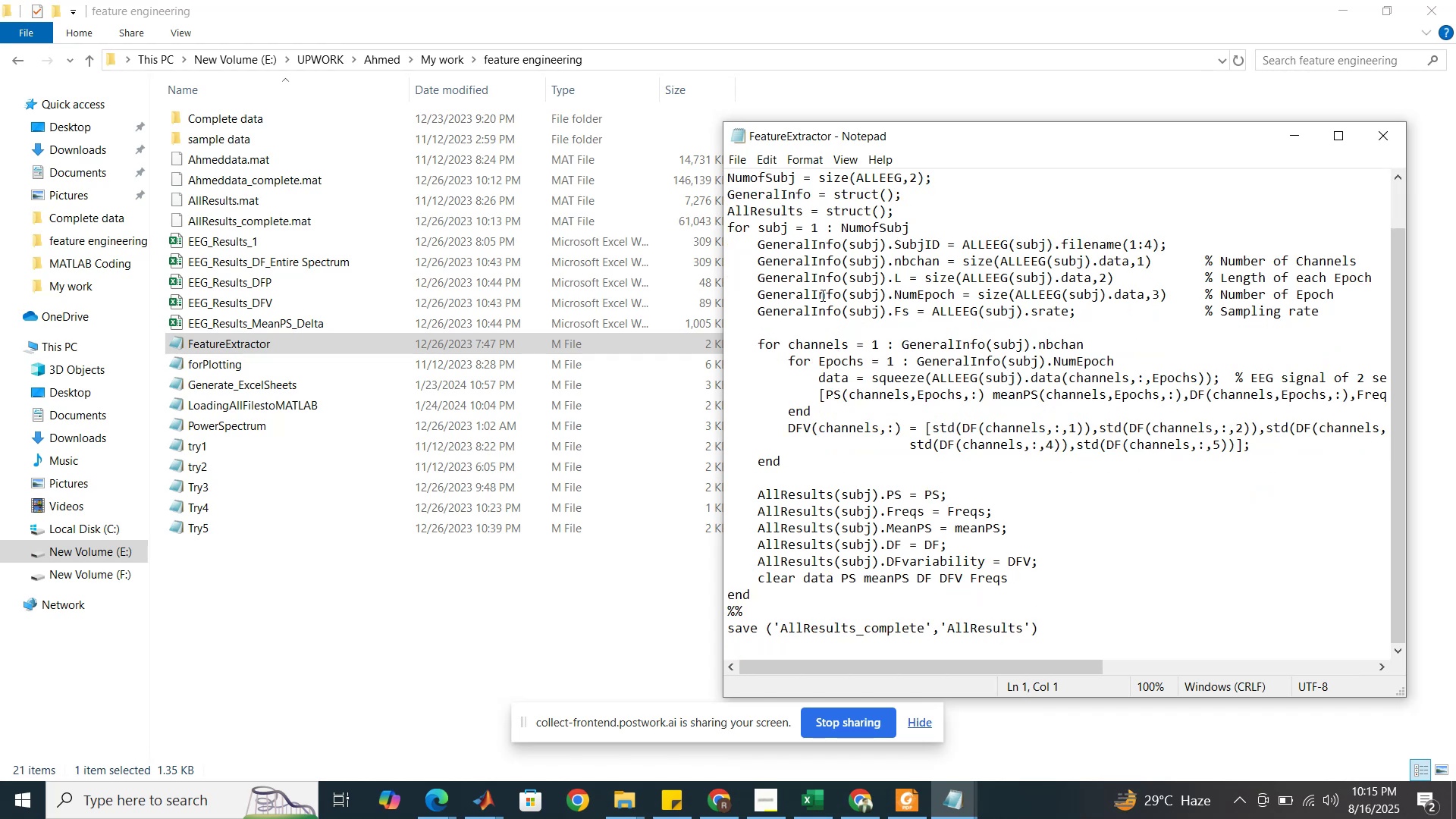 
left_click([1378, 139])
 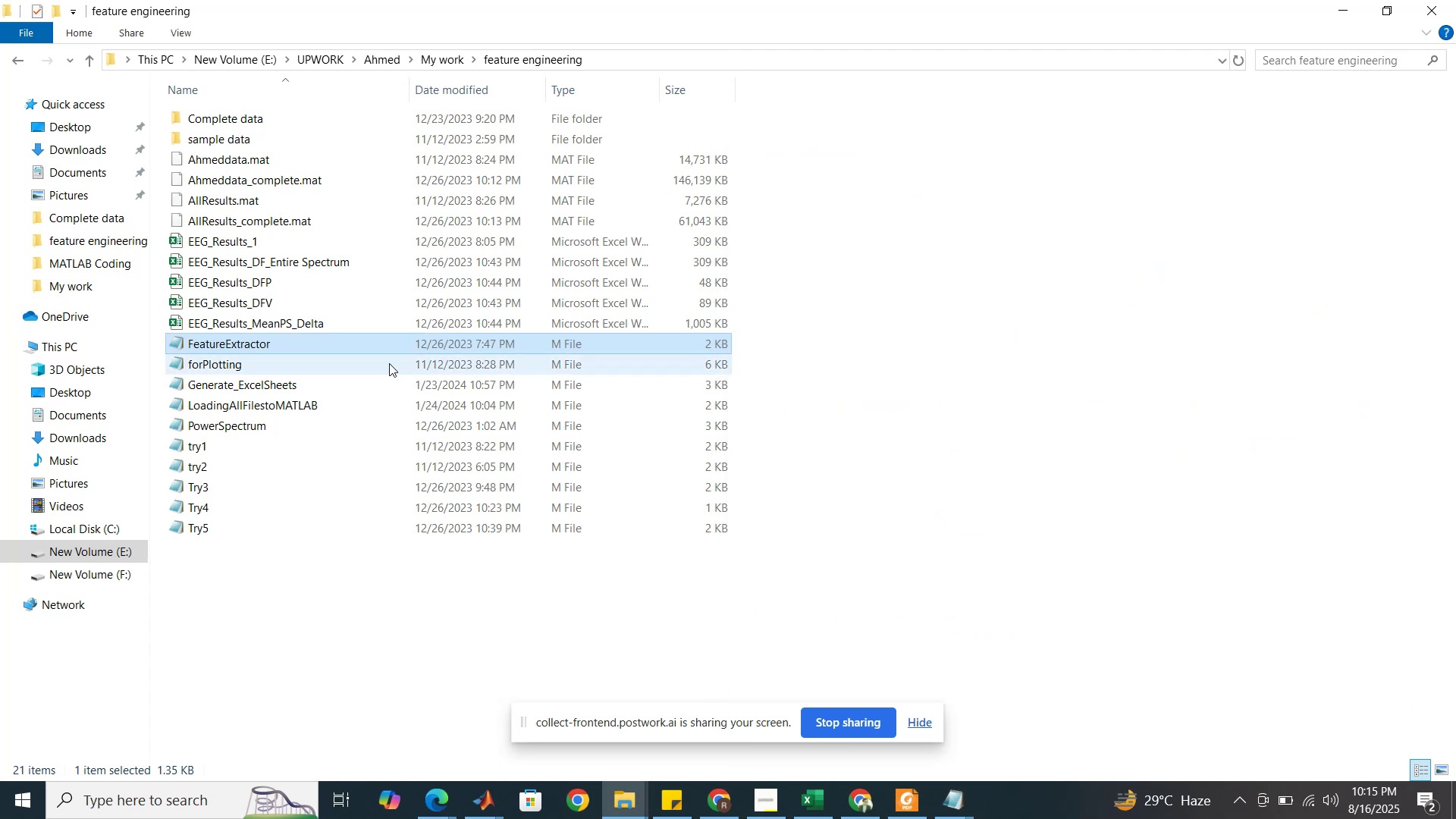 
double_click([389, 363])
 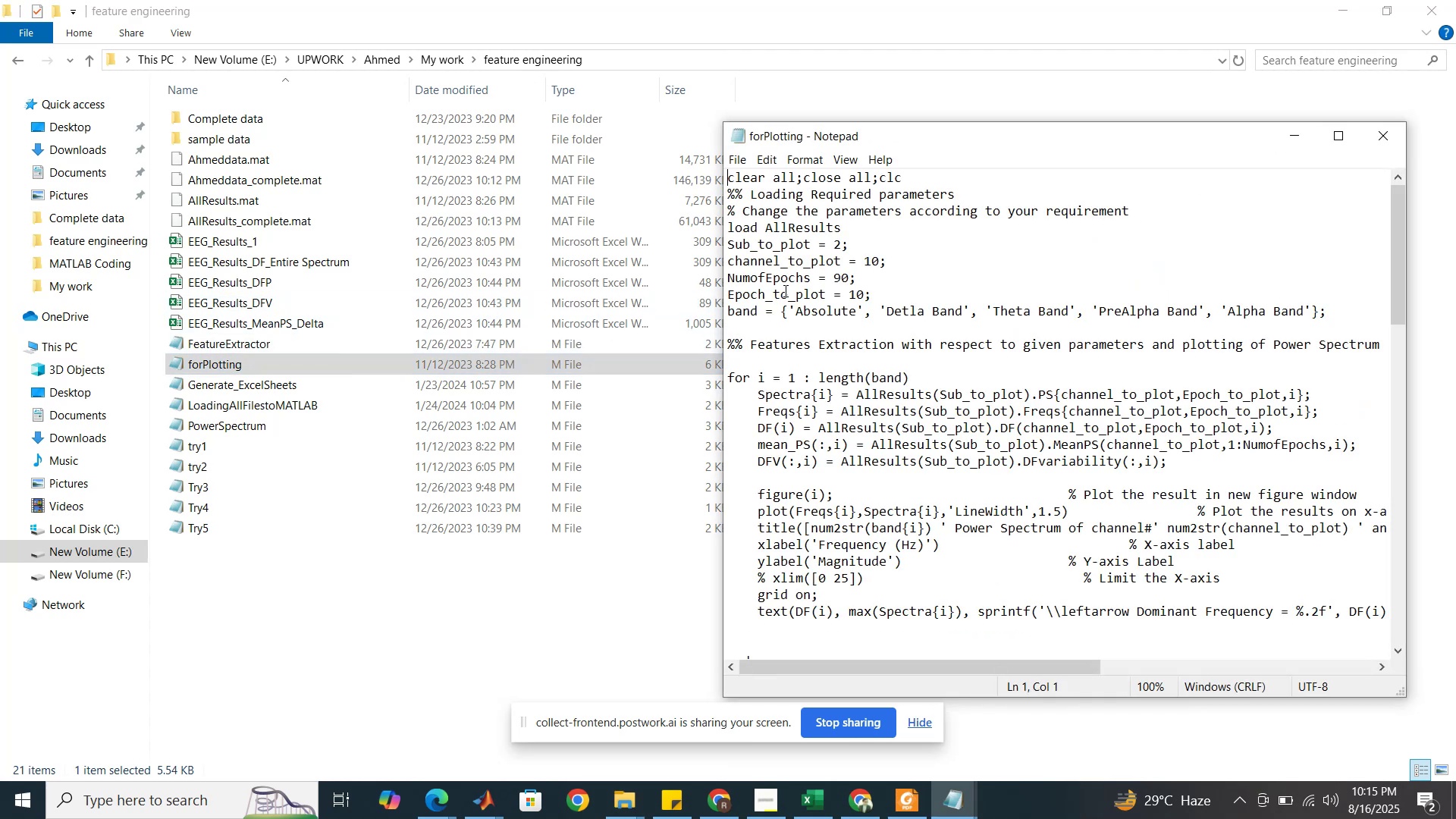 
wait(10.18)
 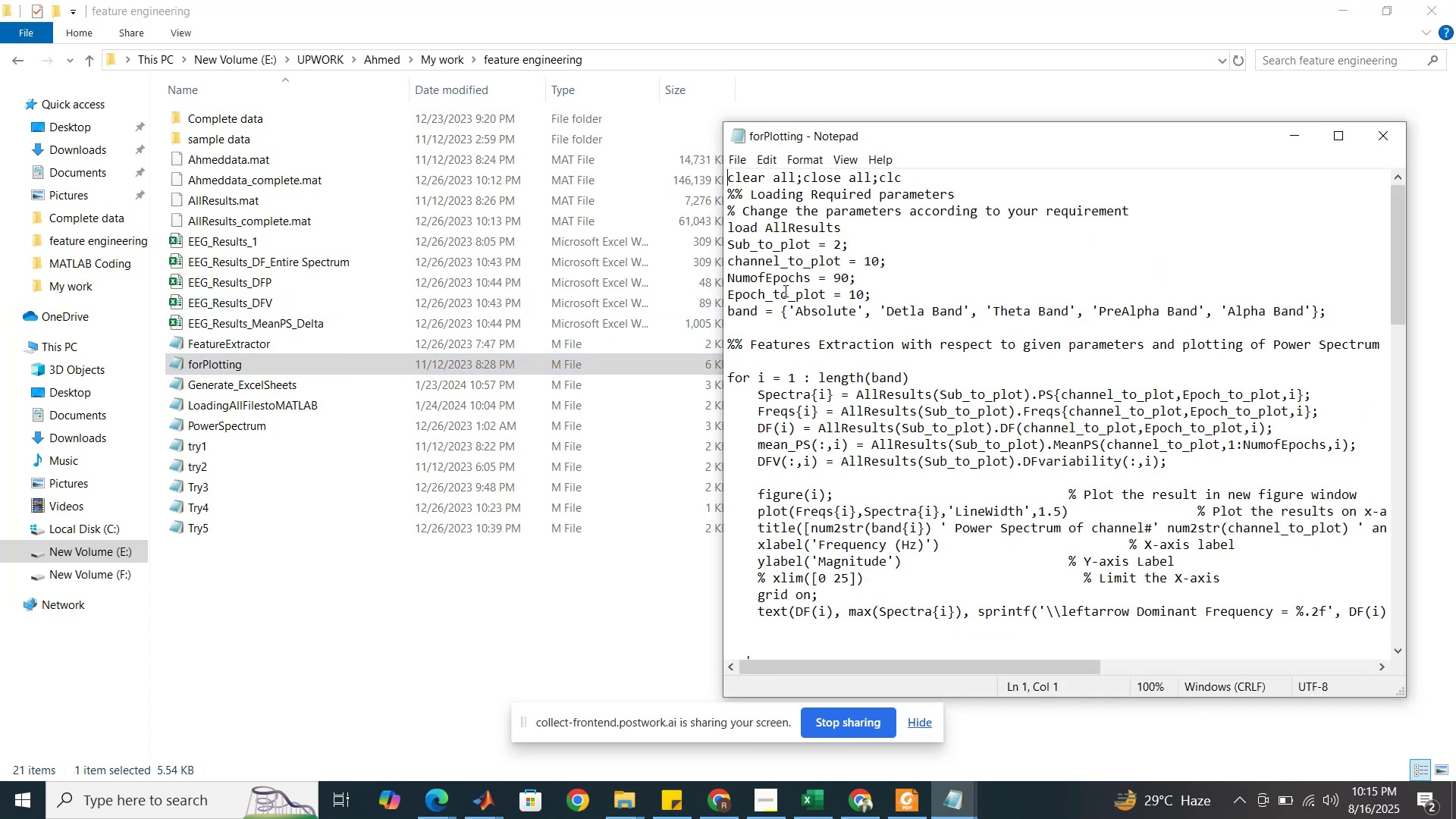 
scroll: coordinate [829, 459], scroll_direction: down, amount: 10.0
 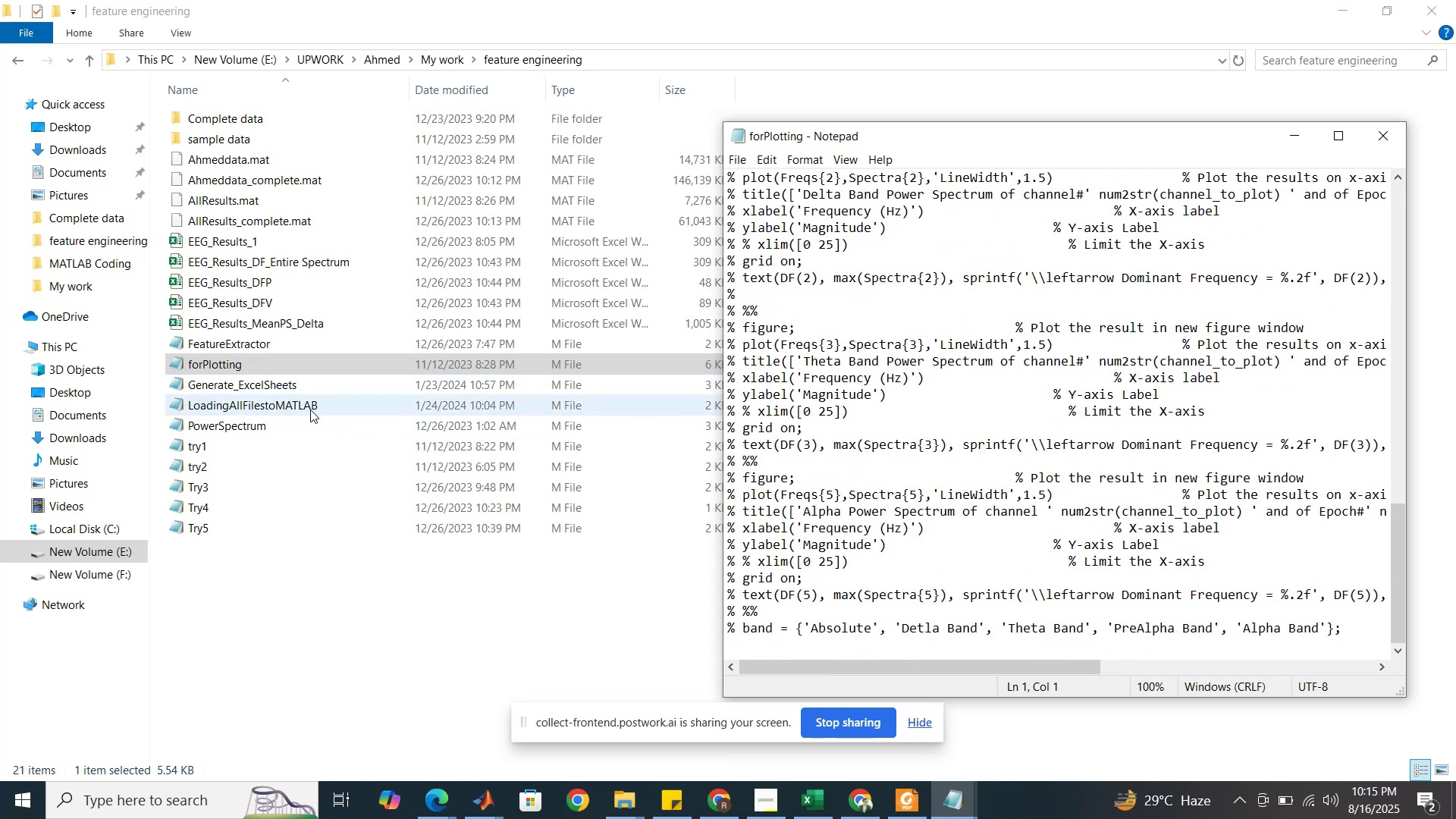 
double_click([306, 422])
 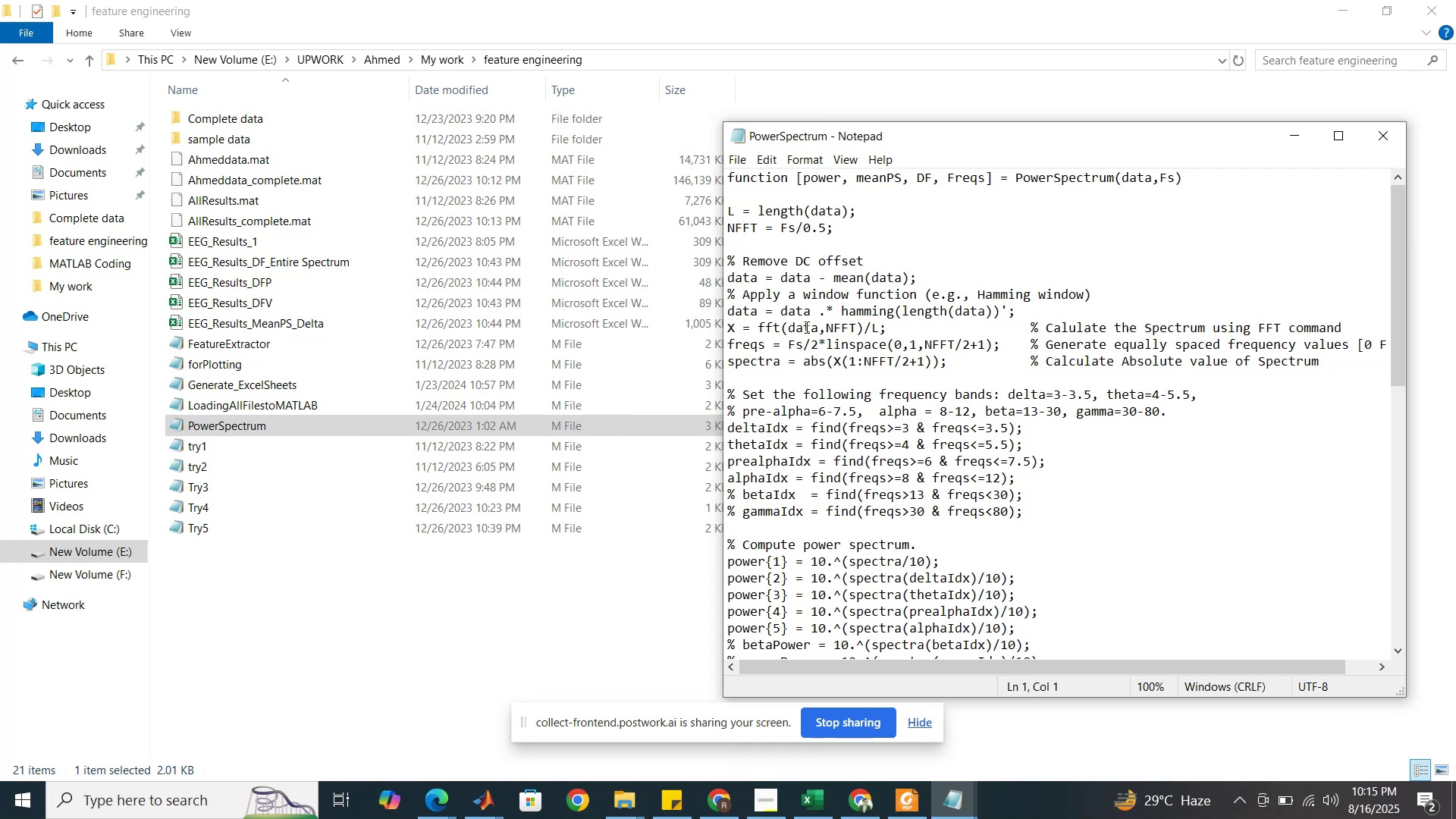 
scroll: coordinate [805, 327], scroll_direction: down, amount: 2.0
 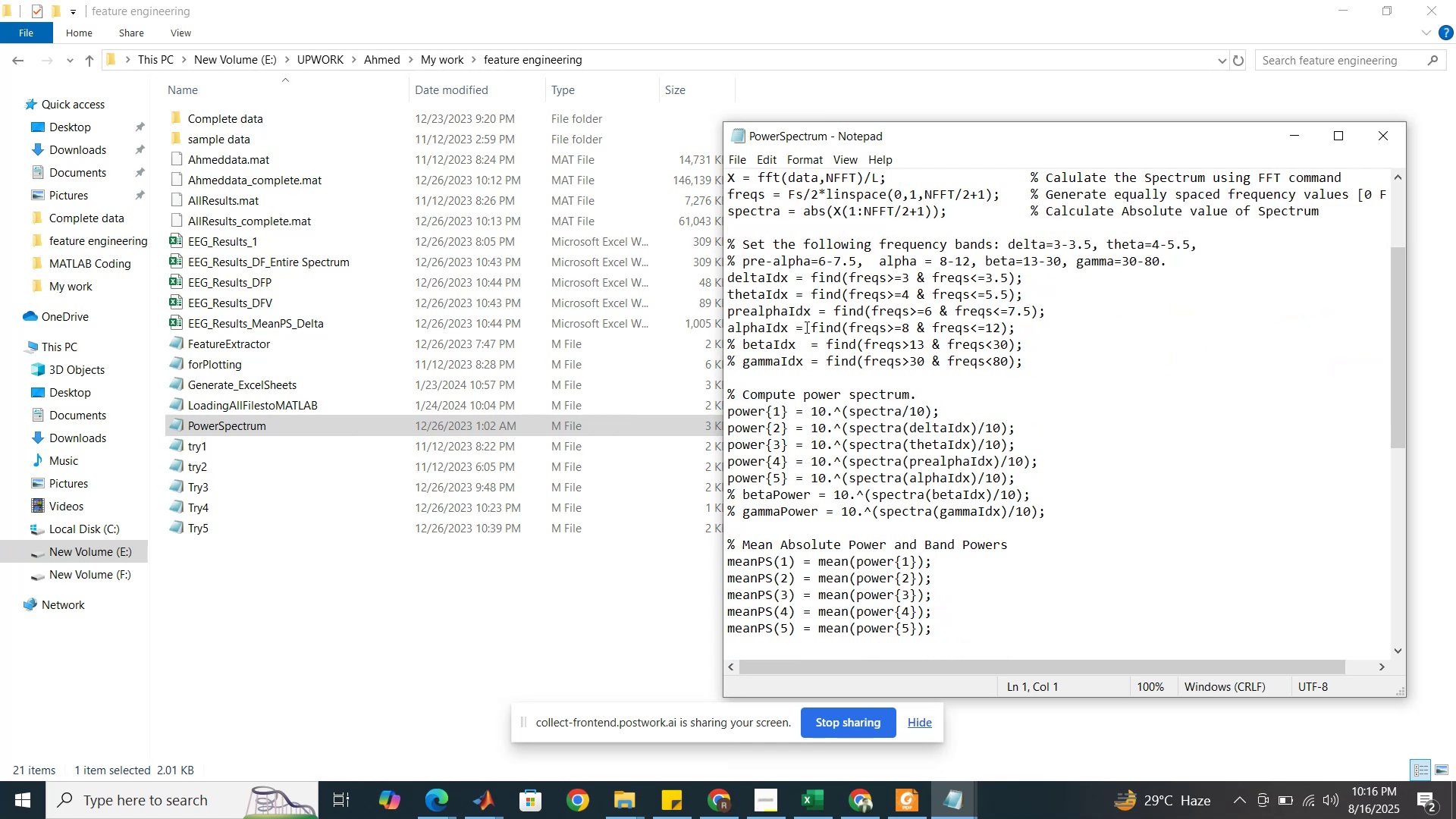 
wait(5.07)
 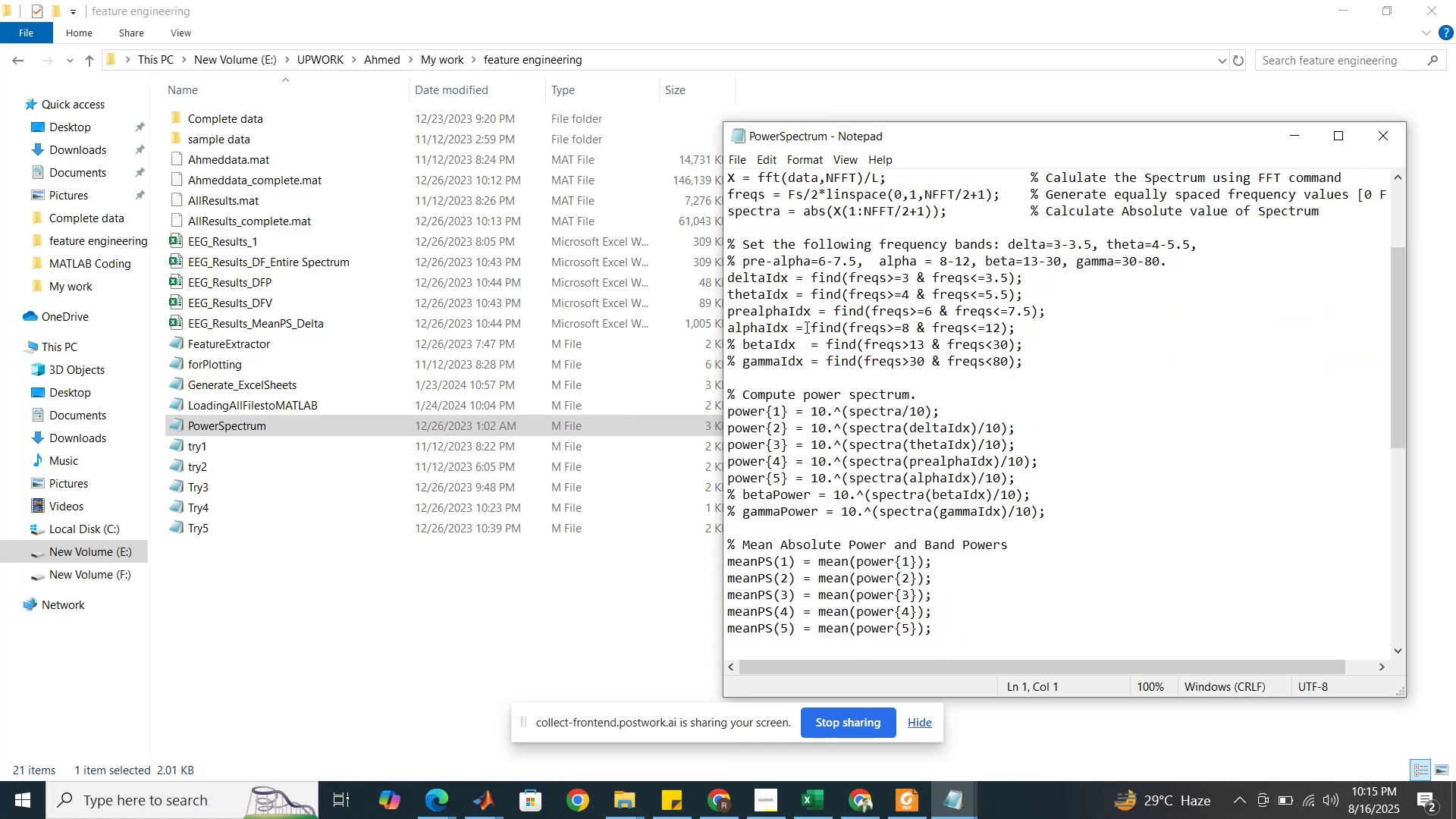 
scroll: coordinate [805, 327], scroll_direction: down, amount: 3.0
 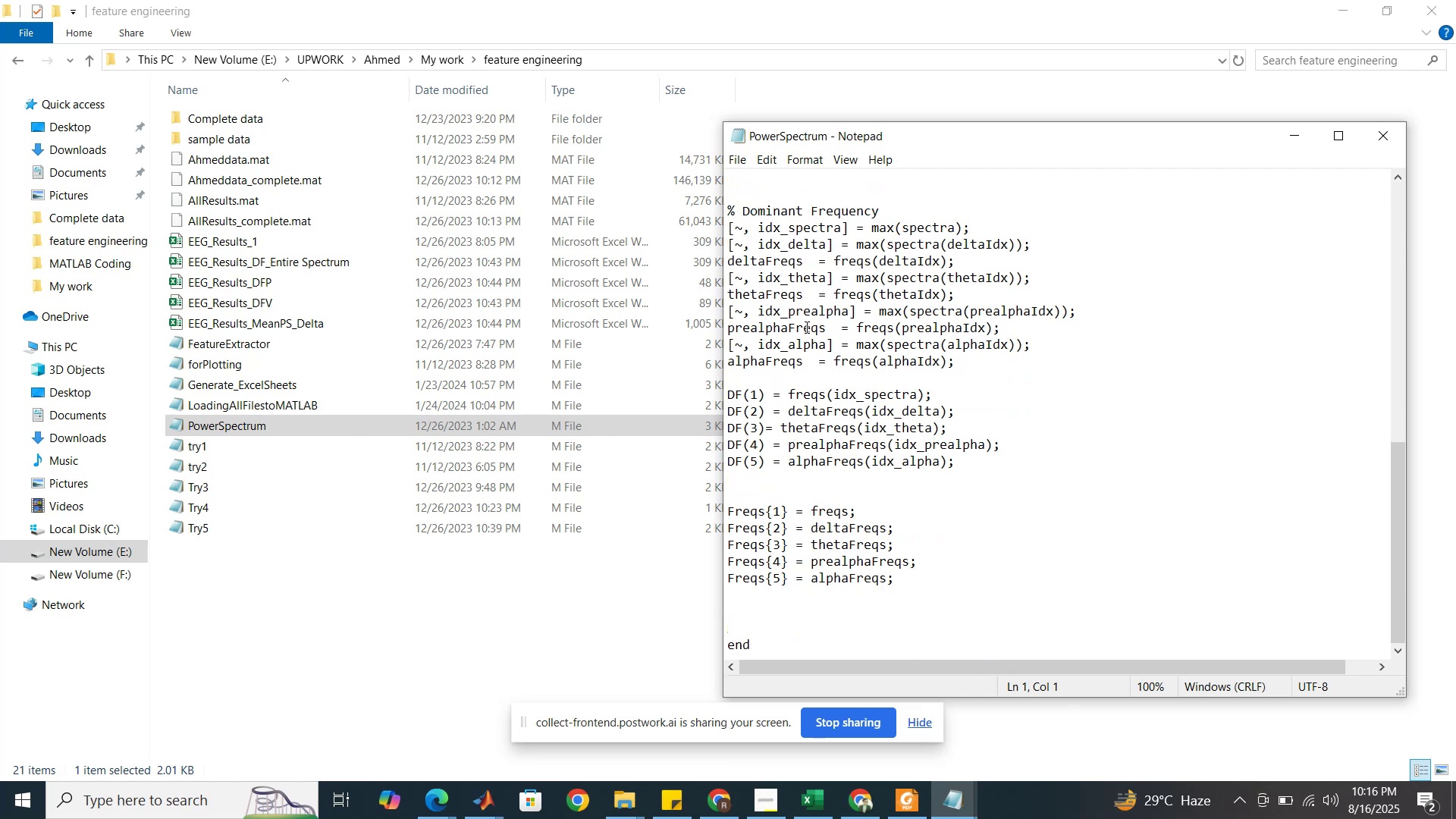 
scroll: coordinate [805, 327], scroll_direction: up, amount: 16.0
 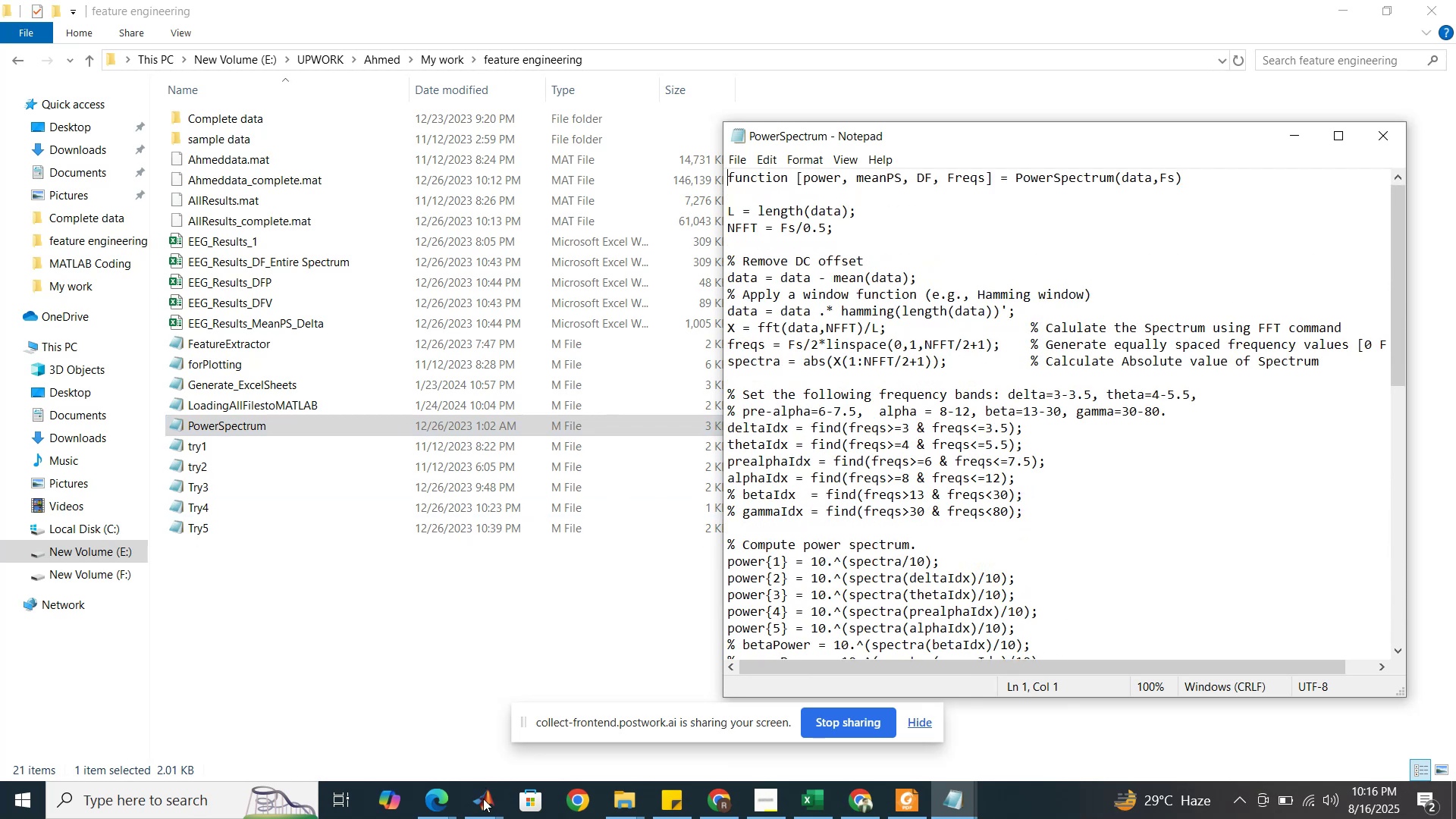 
left_click([480, 808])
 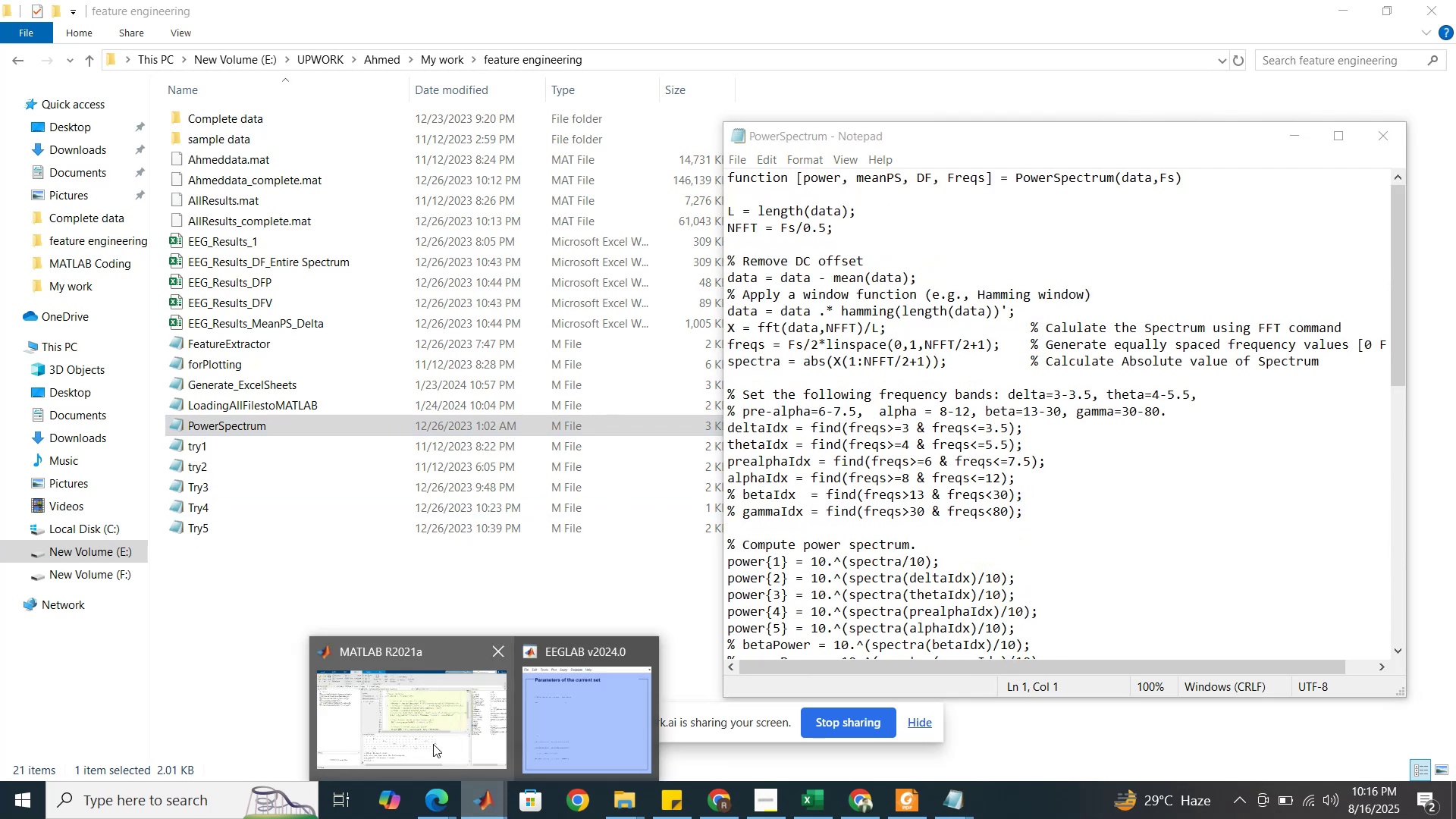 
left_click([433, 744])
 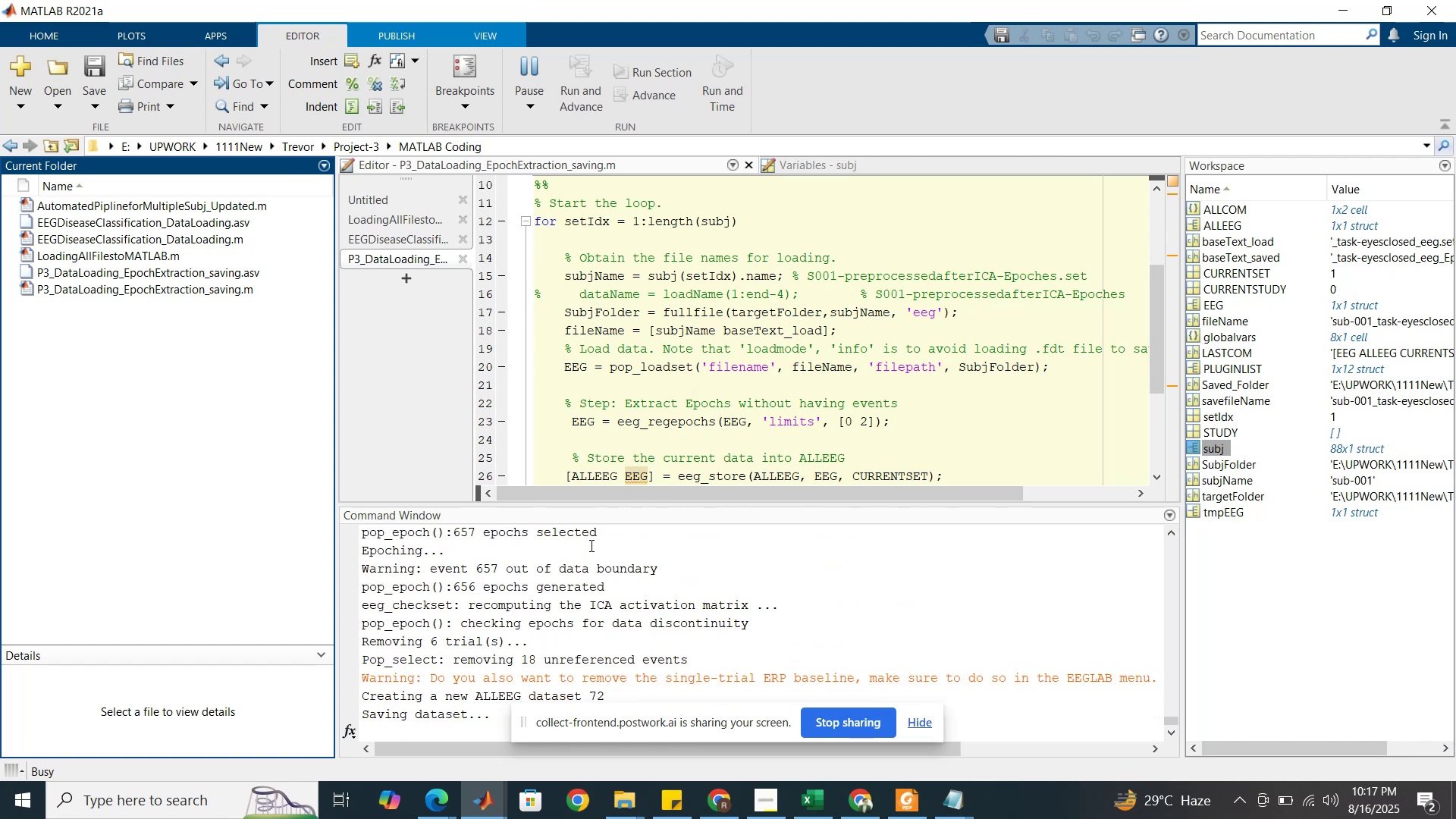 
wait(74.81)
 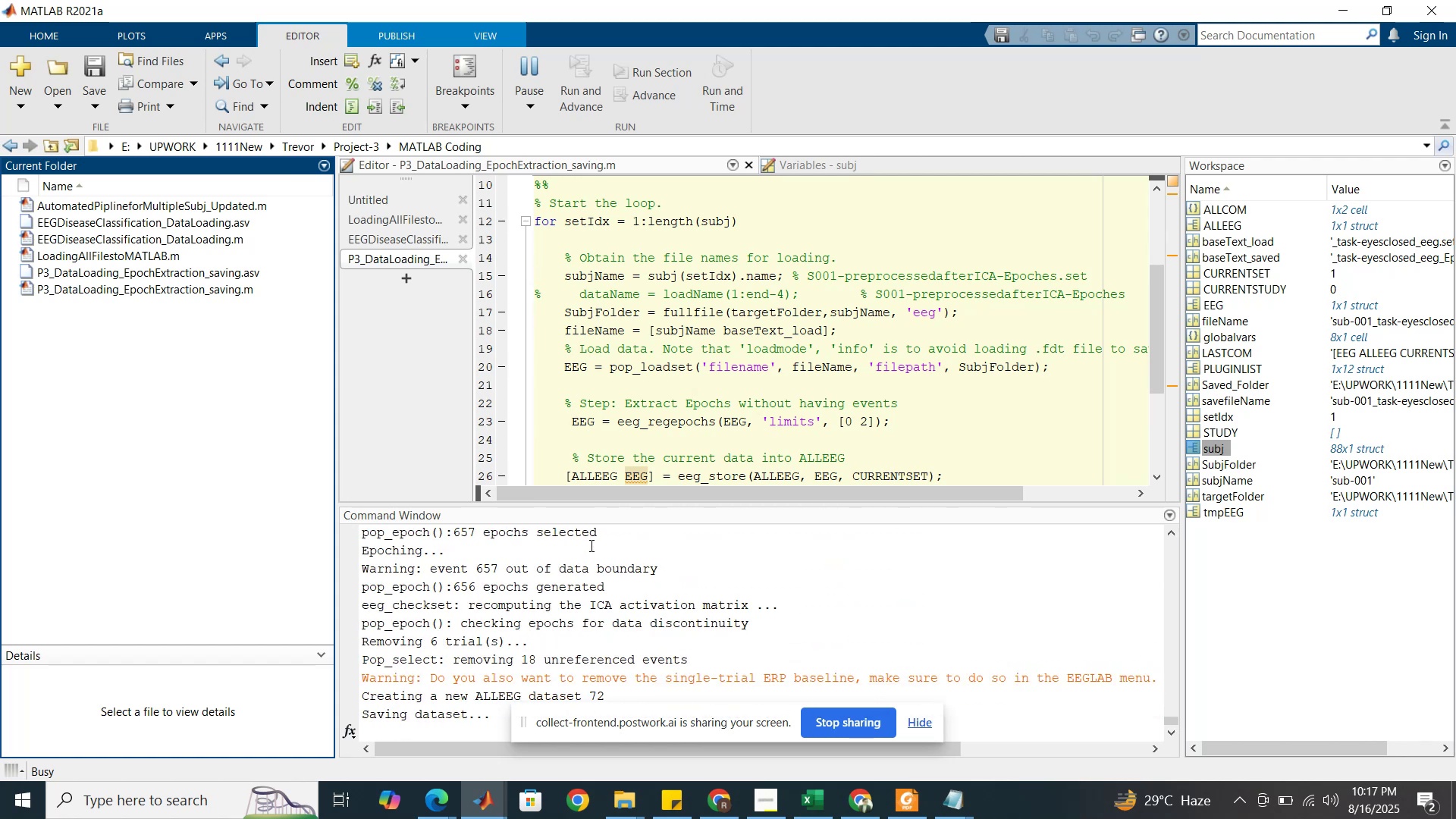 
left_click([642, 803])
 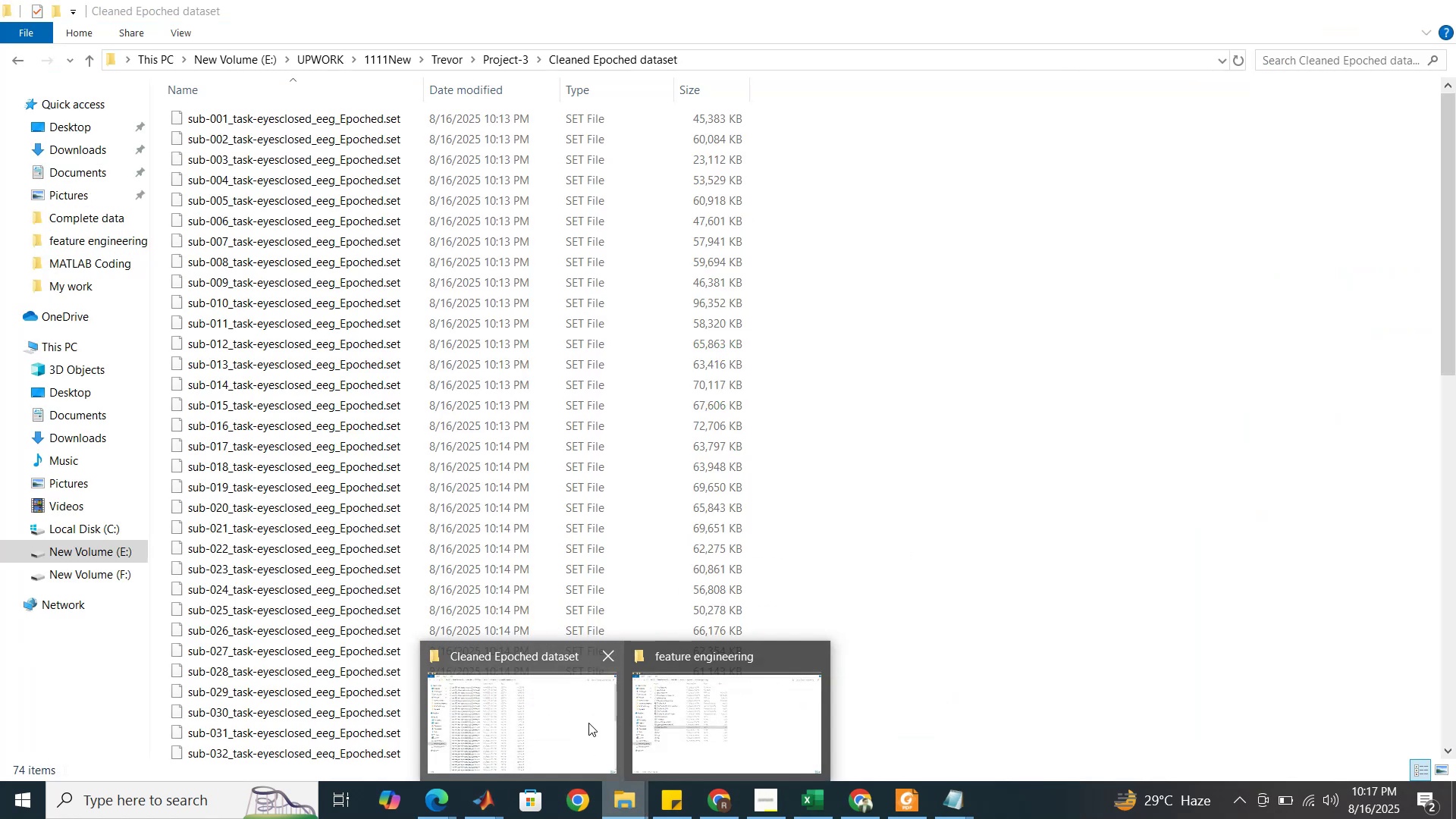 
left_click([588, 723])
 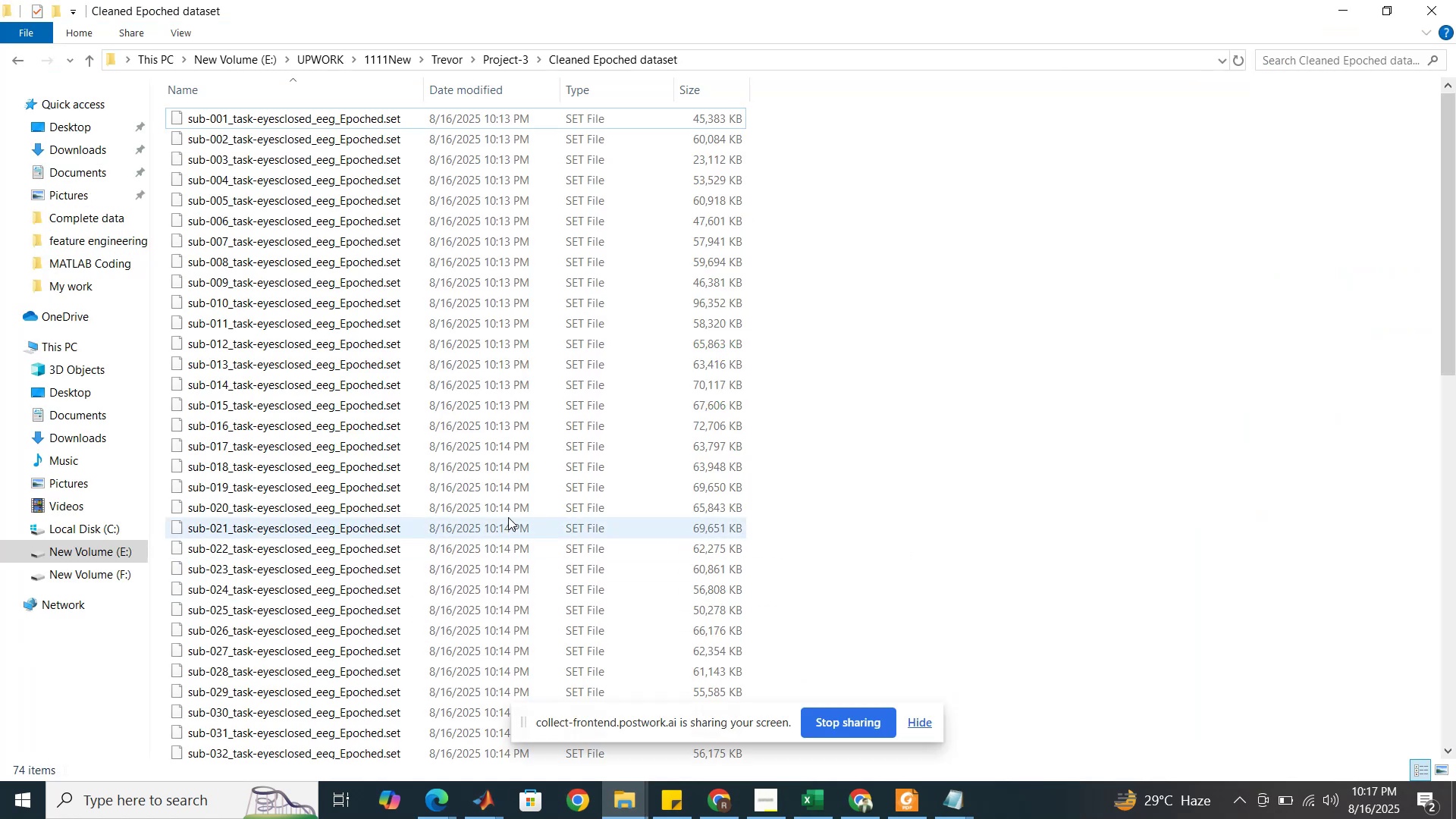 
scroll: coordinate [509, 532], scroll_direction: down, amount: 24.0
 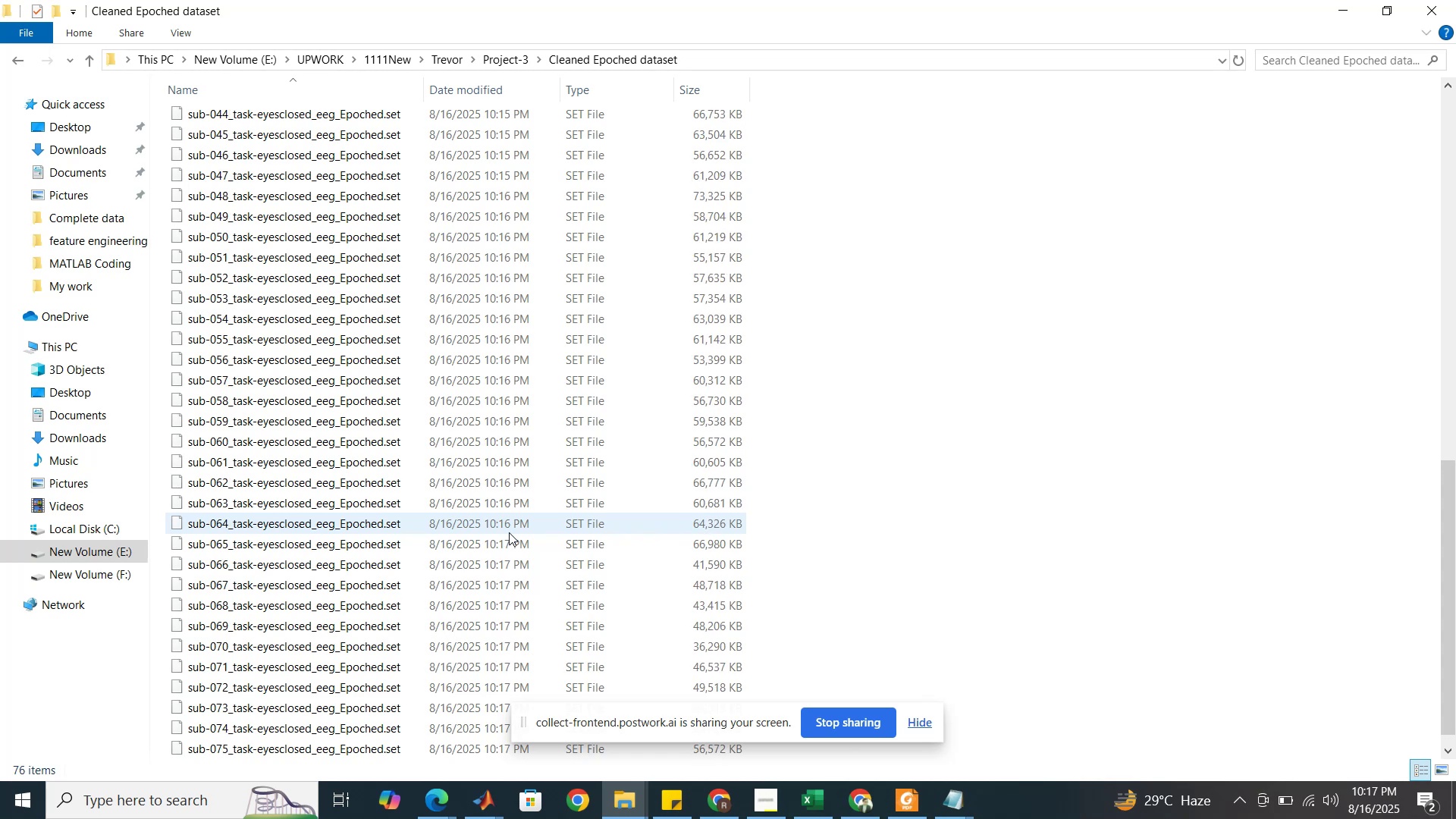 
scroll: coordinate [509, 532], scroll_direction: up, amount: 2.0
 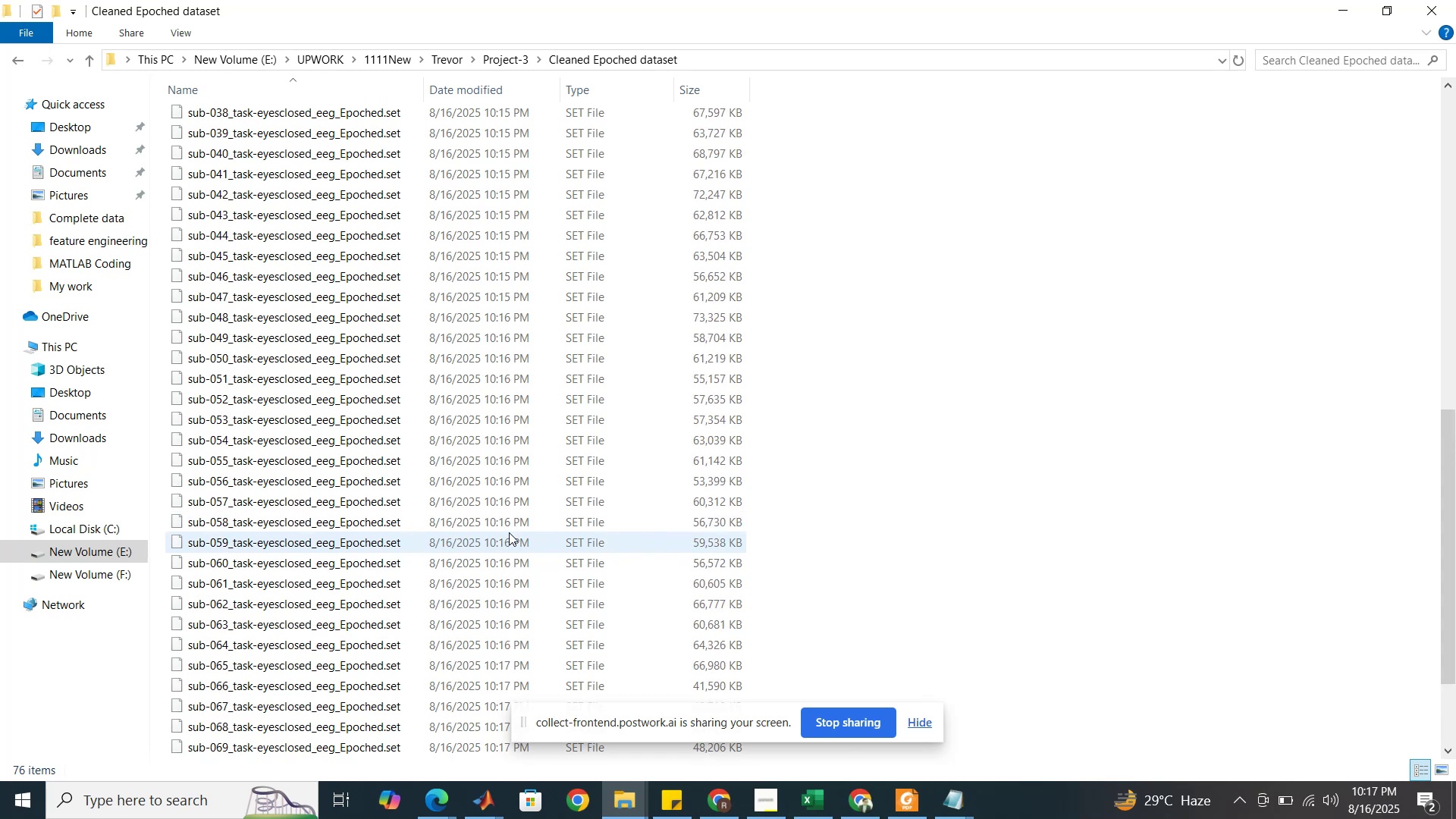 
scroll: coordinate [509, 532], scroll_direction: down, amount: 8.0
 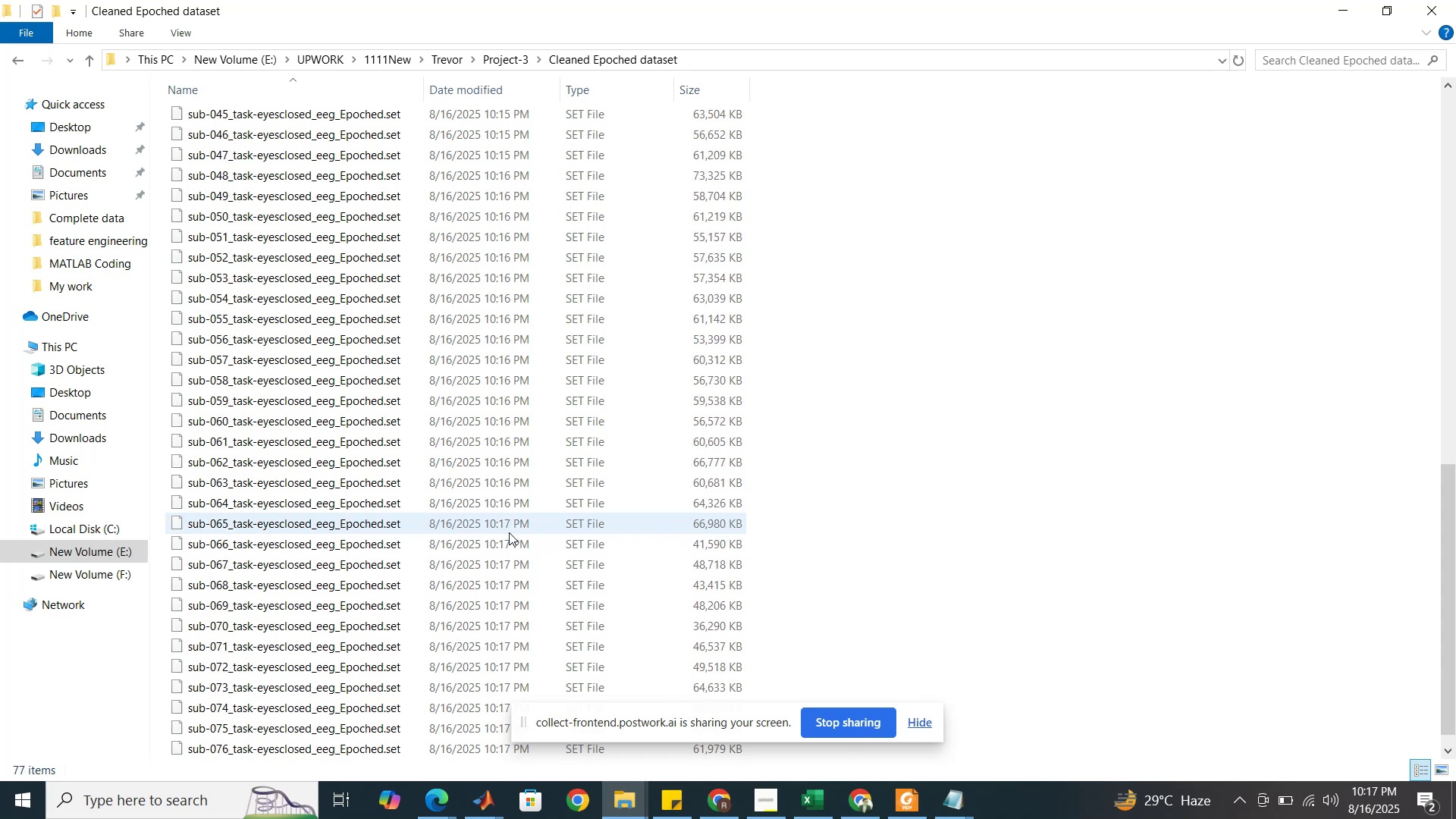 
scroll: coordinate [509, 532], scroll_direction: up, amount: 16.0
 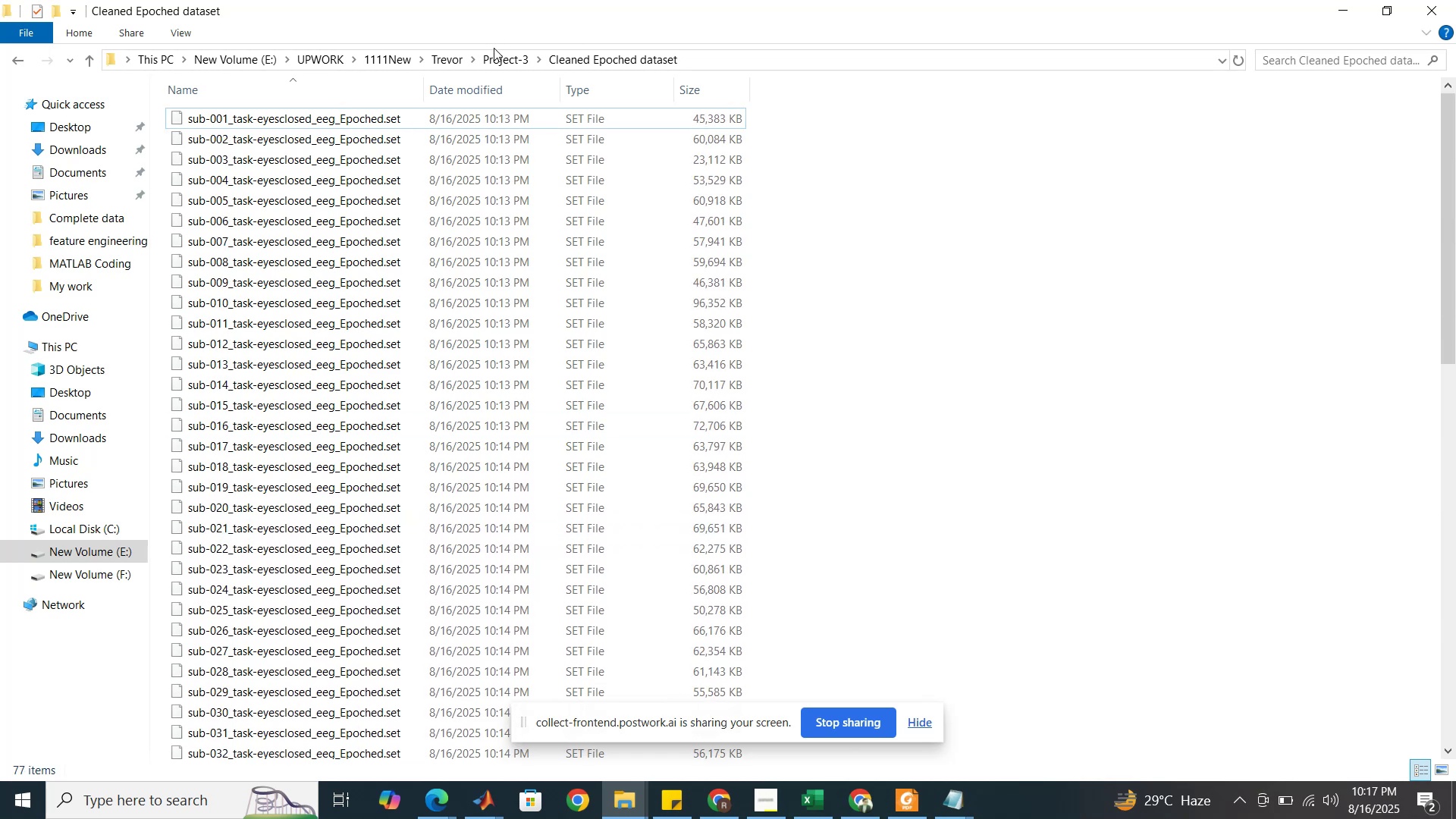 
double_click([491, 55])
 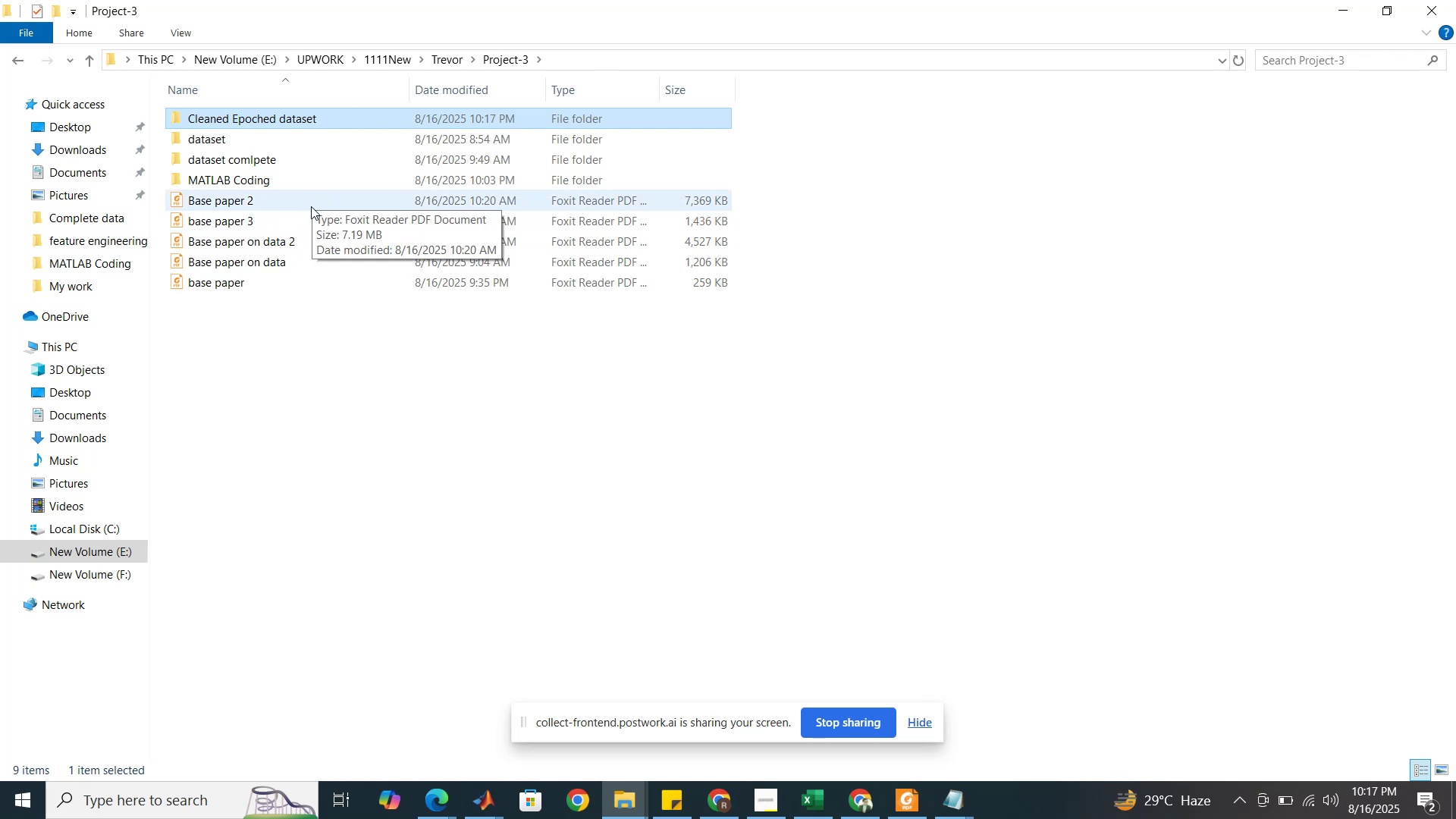 
double_click([306, 244])
 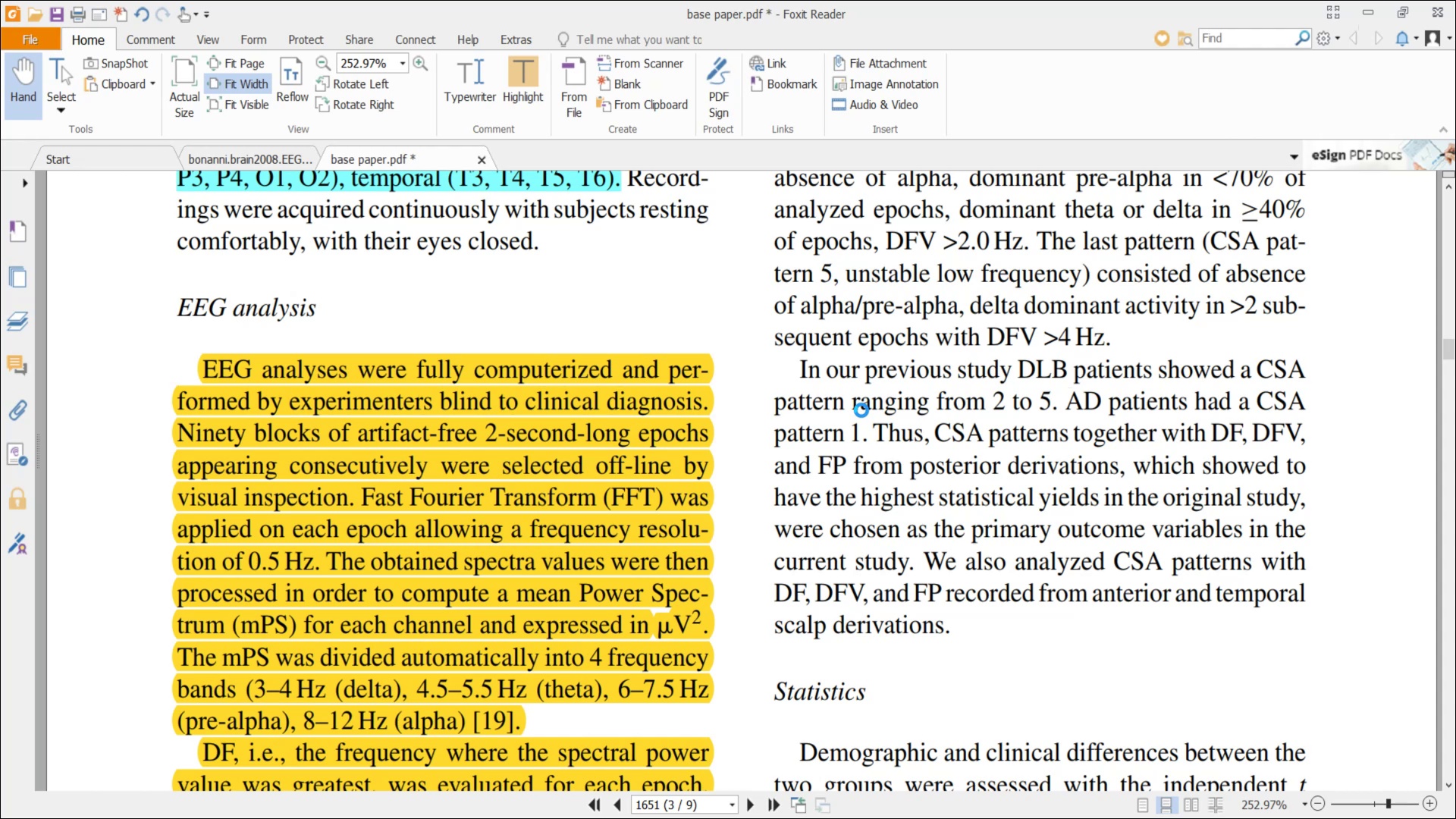 
wait(34.87)
 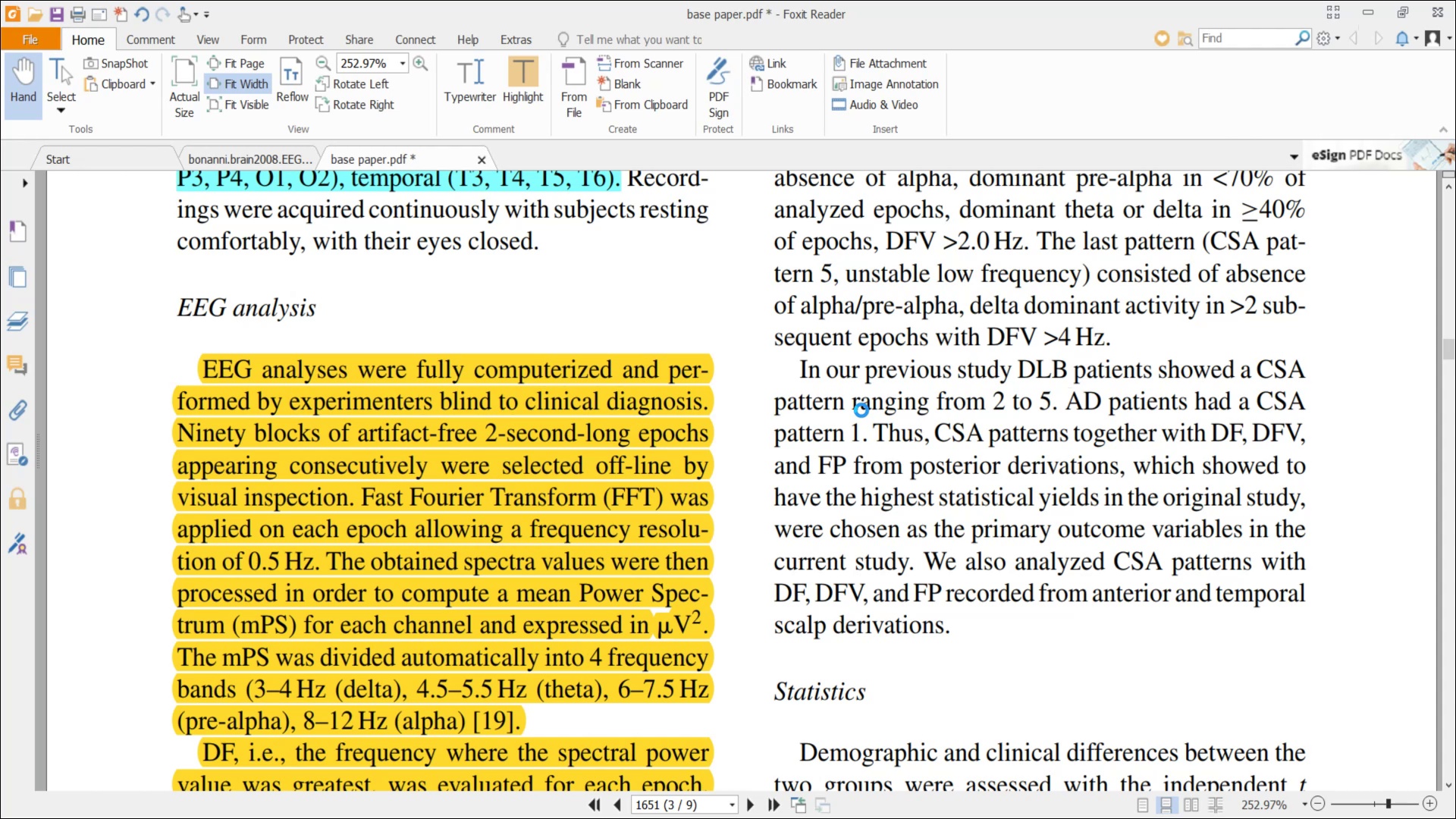 
left_click([480, 799])
 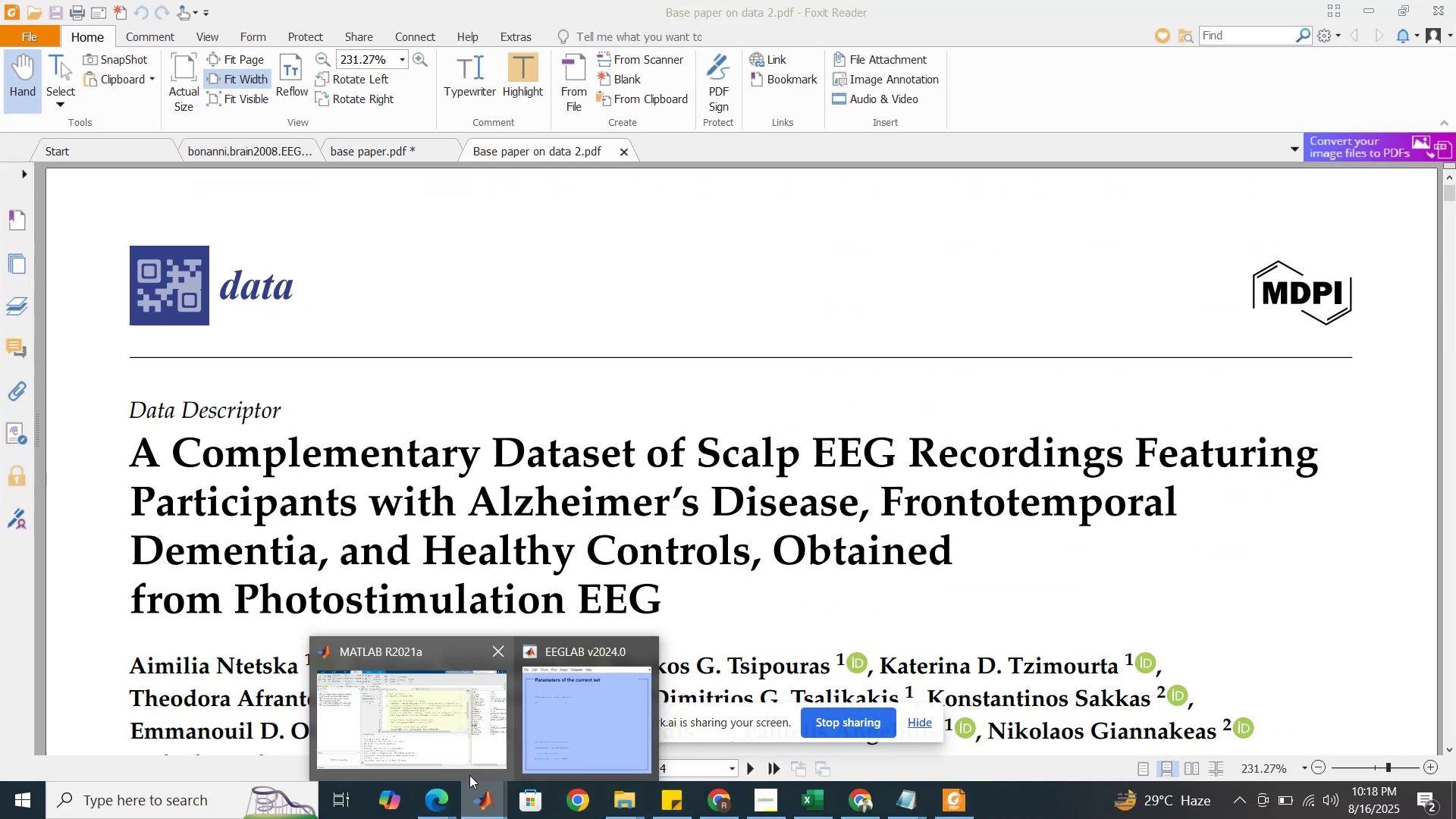 
left_click([470, 745])
 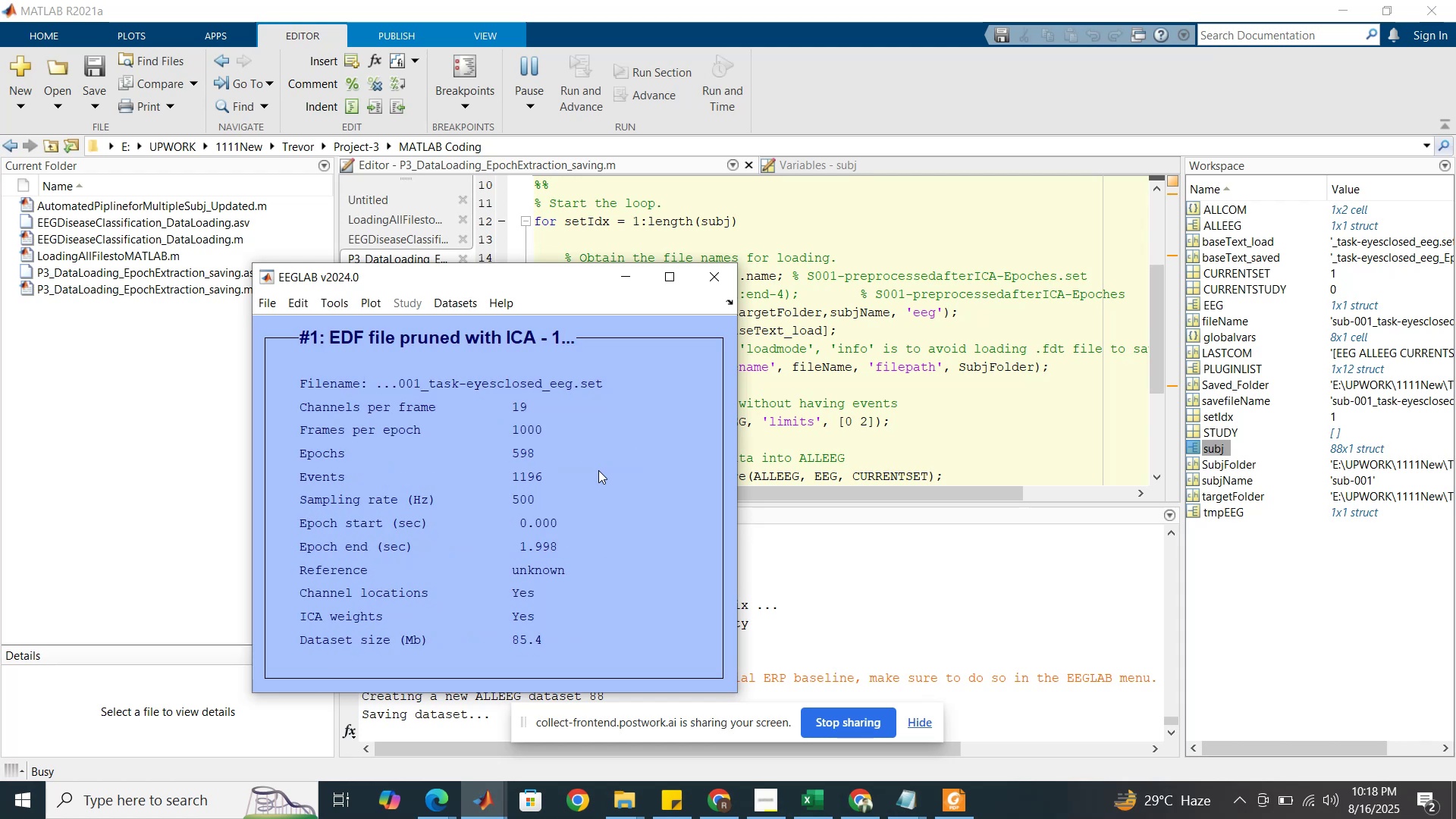 
wait(39.59)
 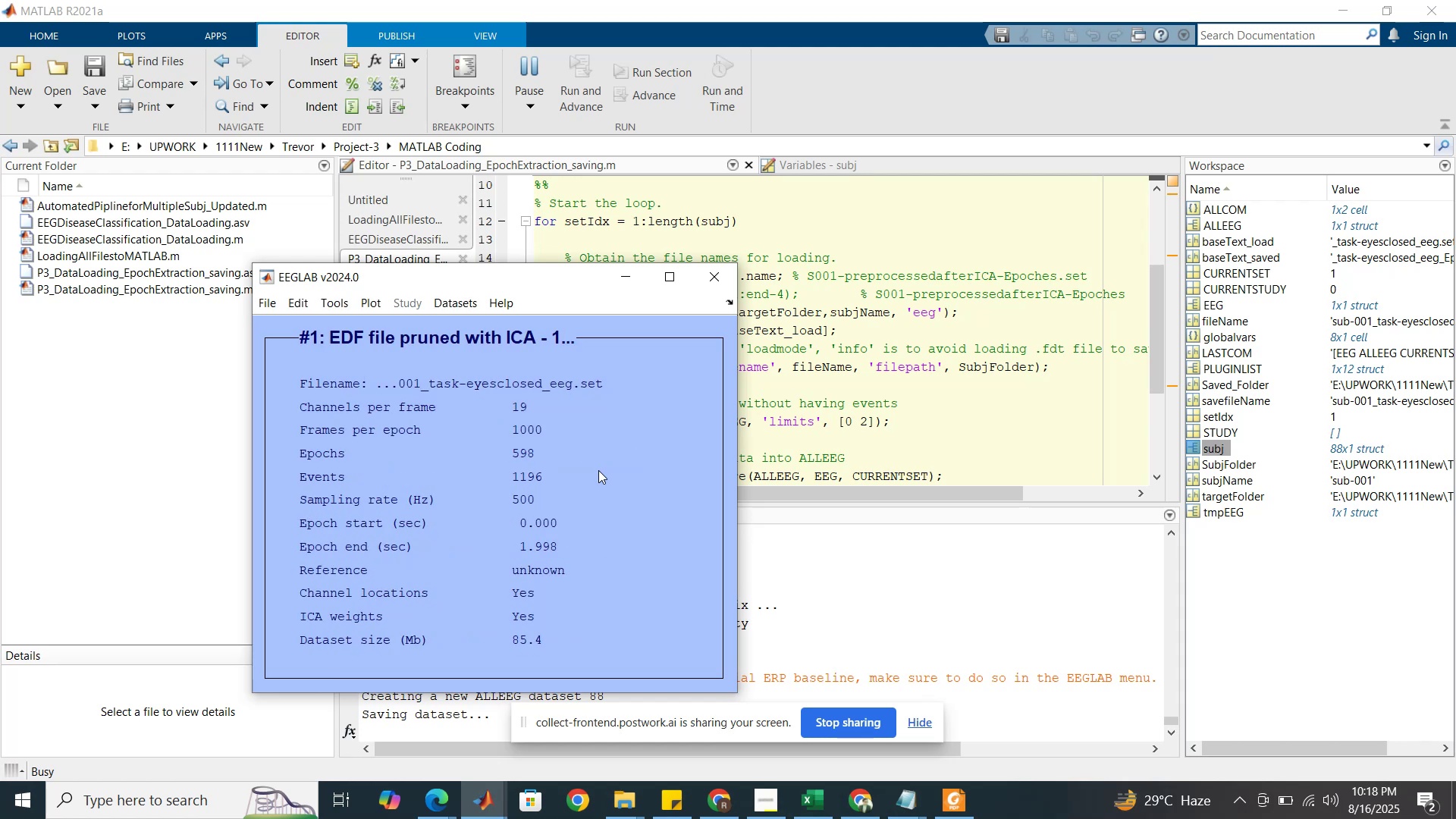 
left_click([1205, 223])
 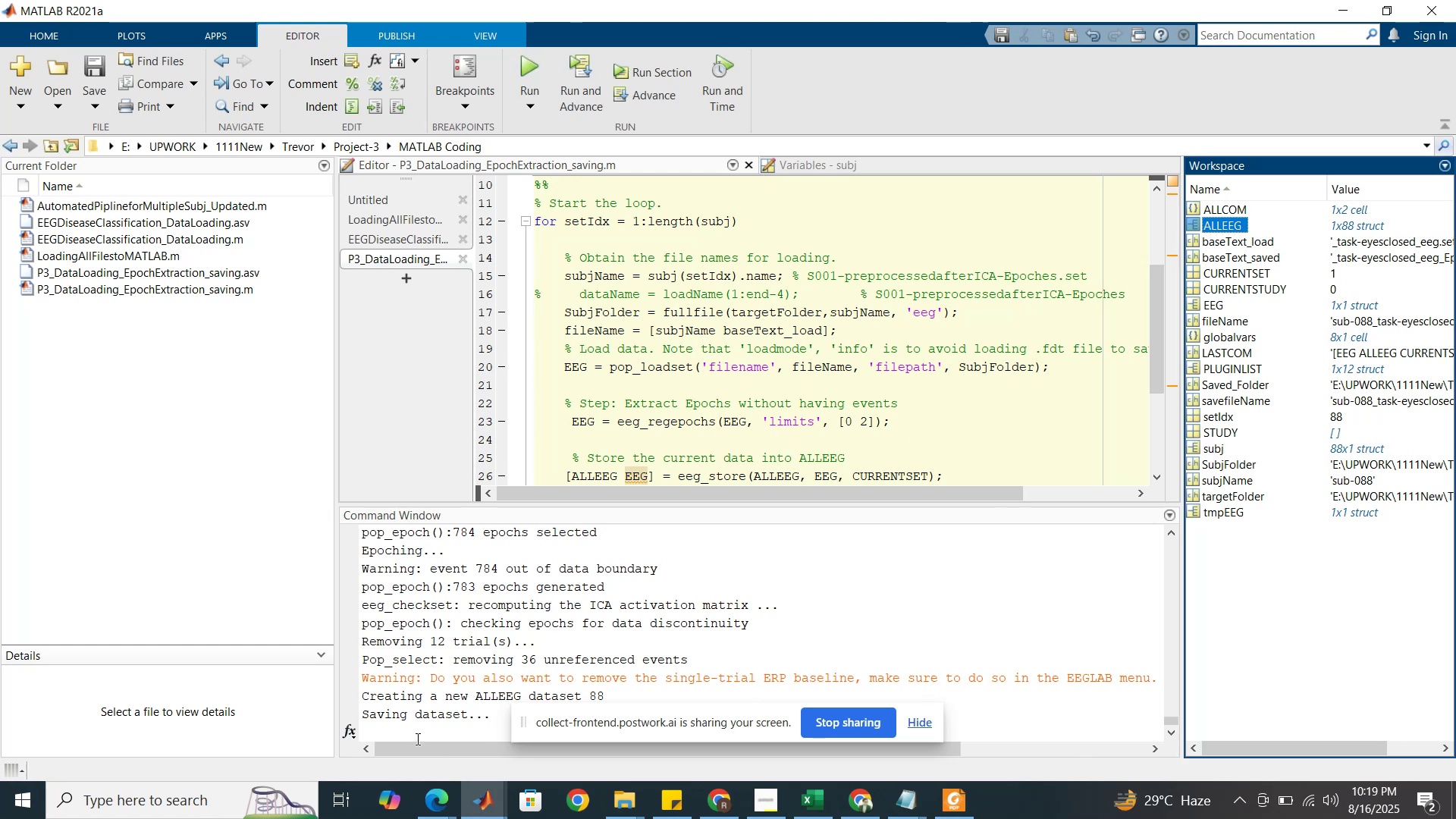 
wait(5.34)
 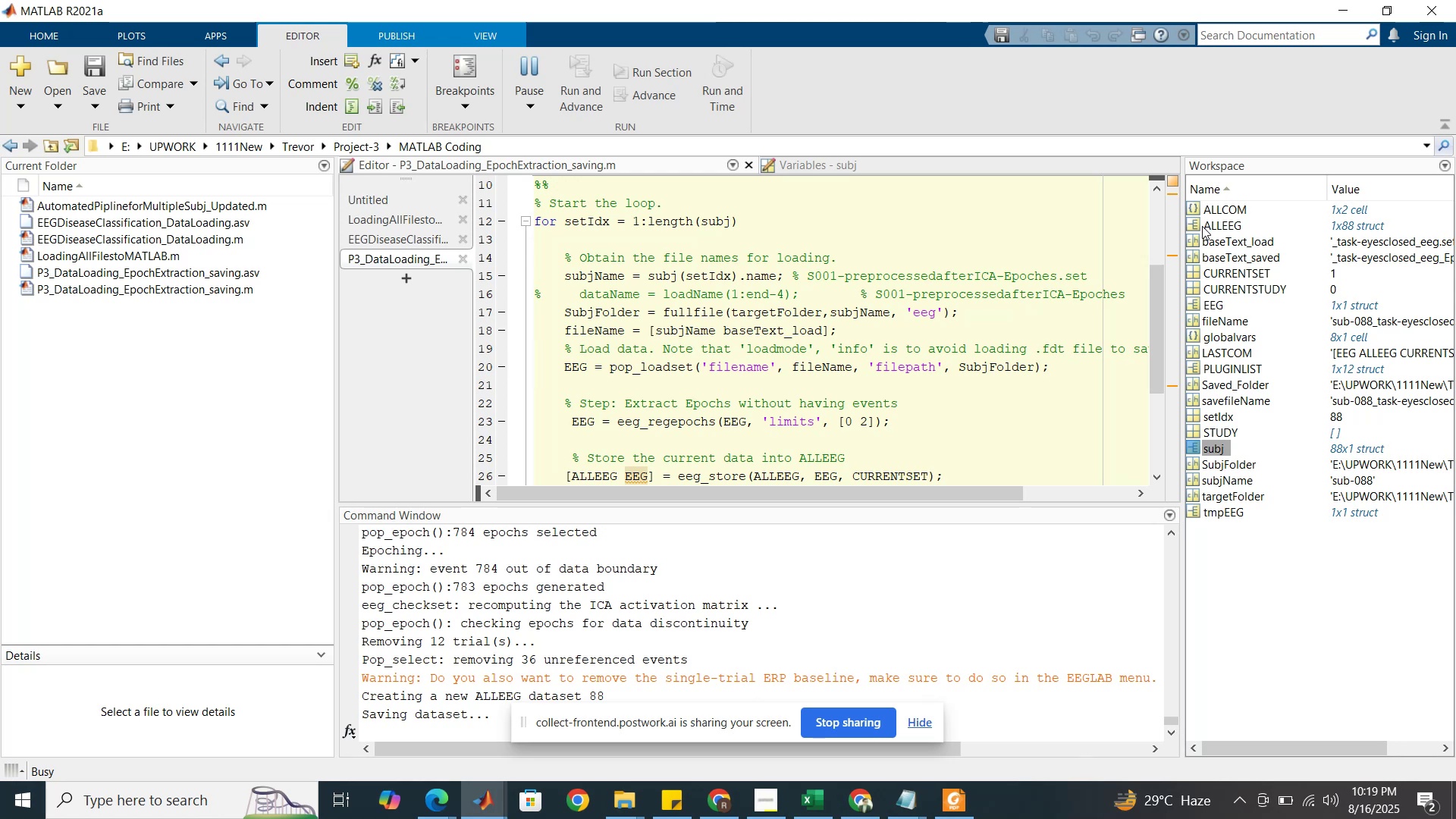 
left_click([416, 730])
 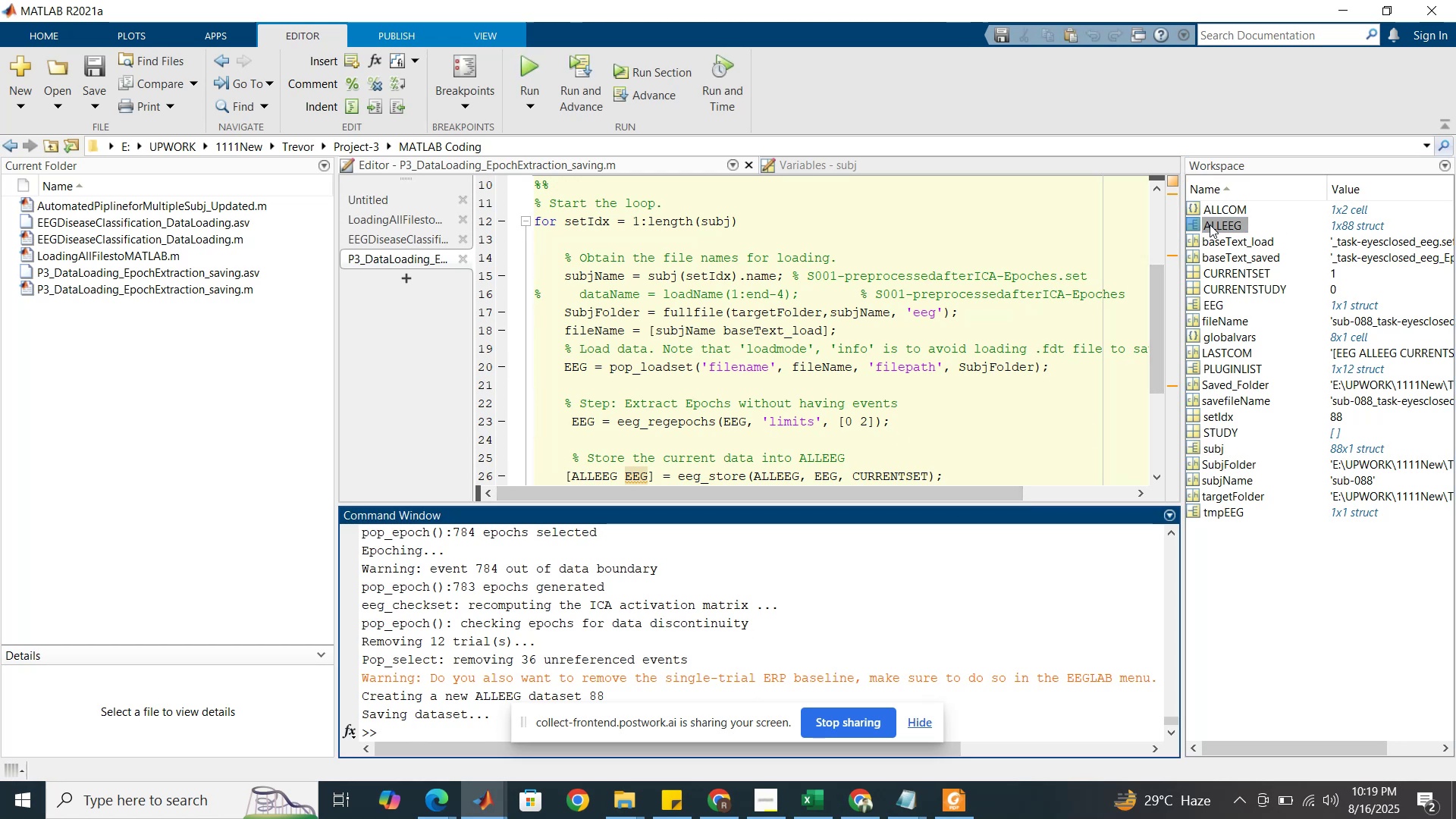 
double_click([1210, 224])
 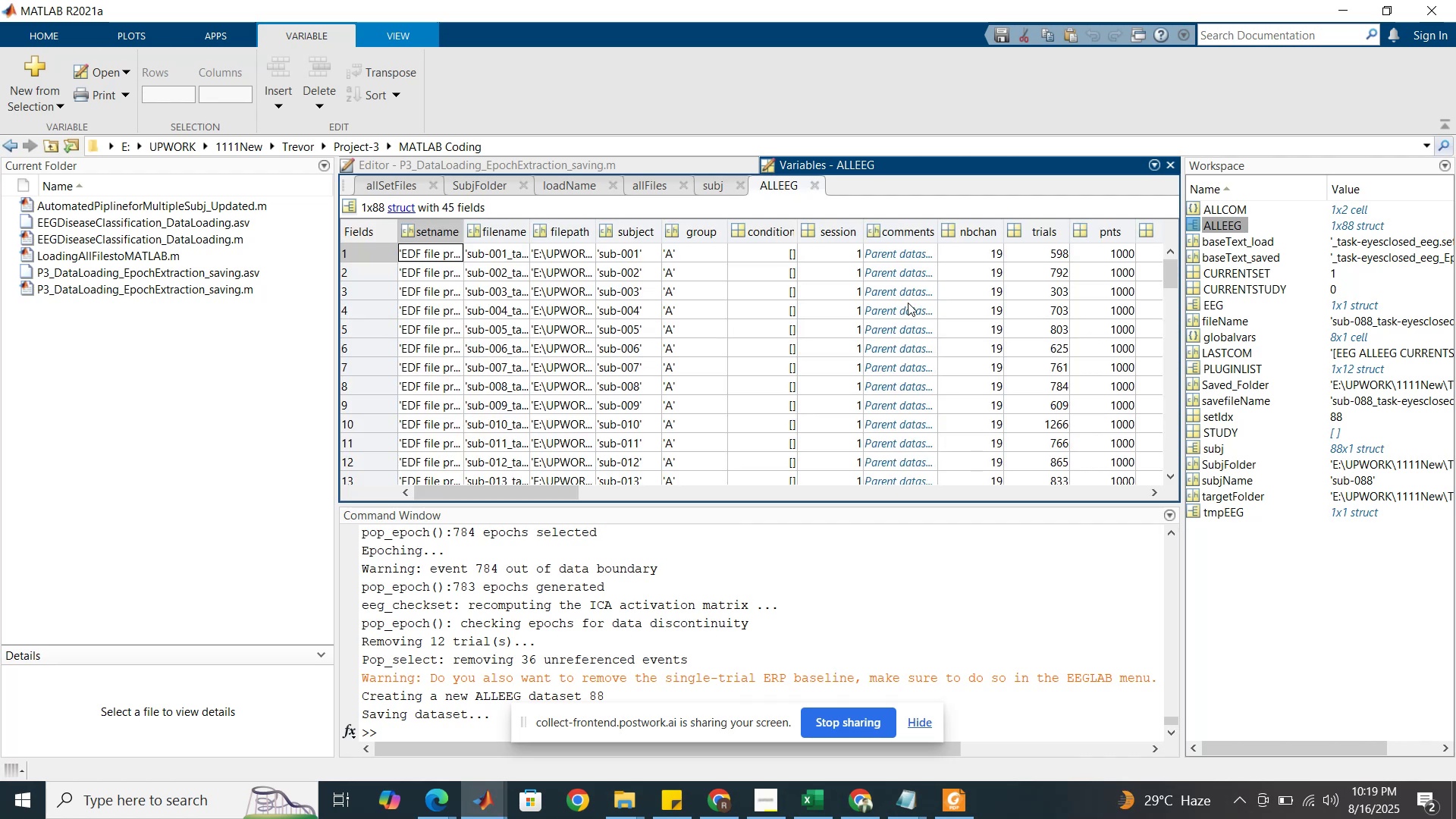 
wait(20.18)
 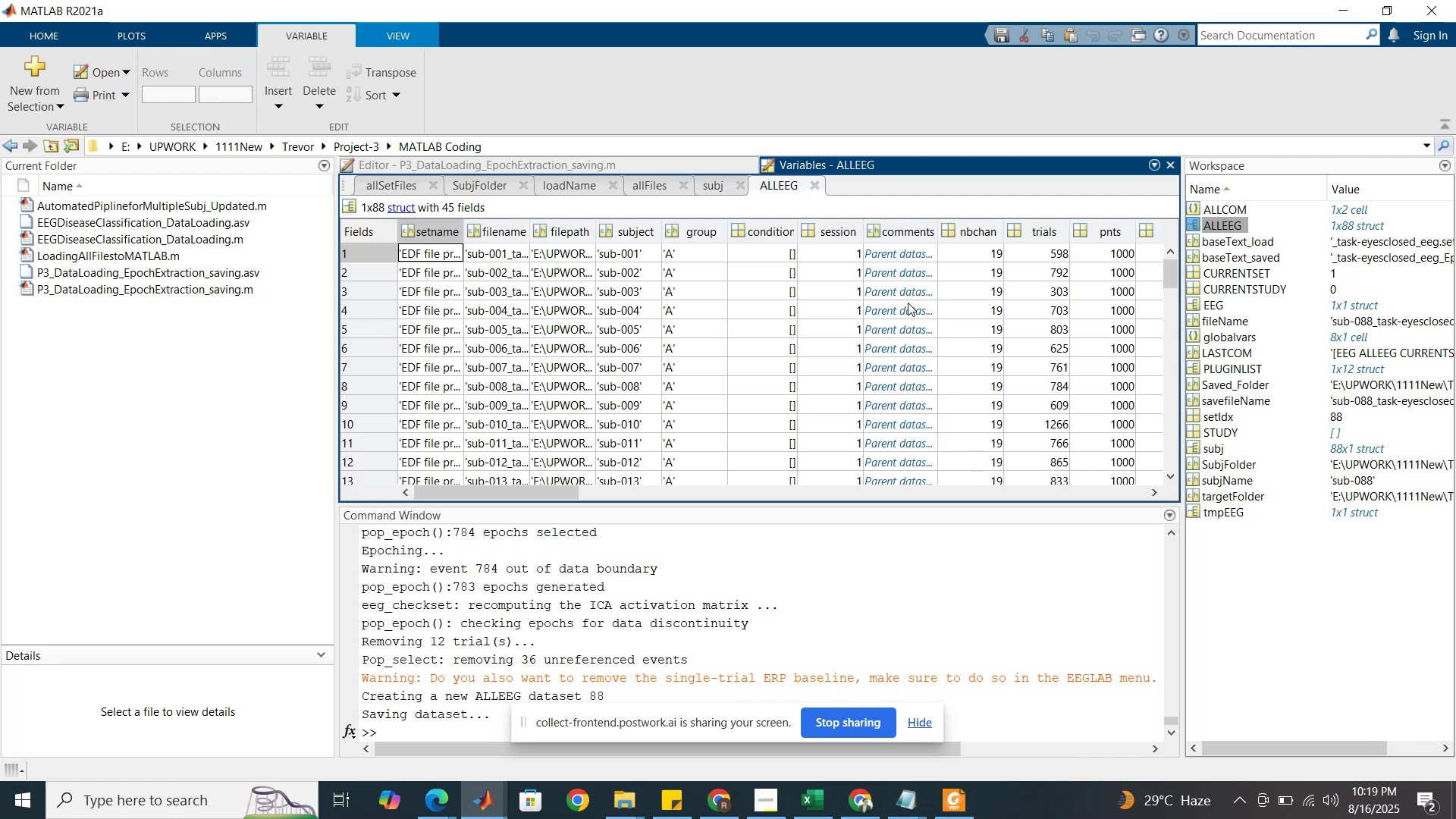 
left_click_drag(start_coordinate=[535, 489], to_coordinate=[629, 482])
 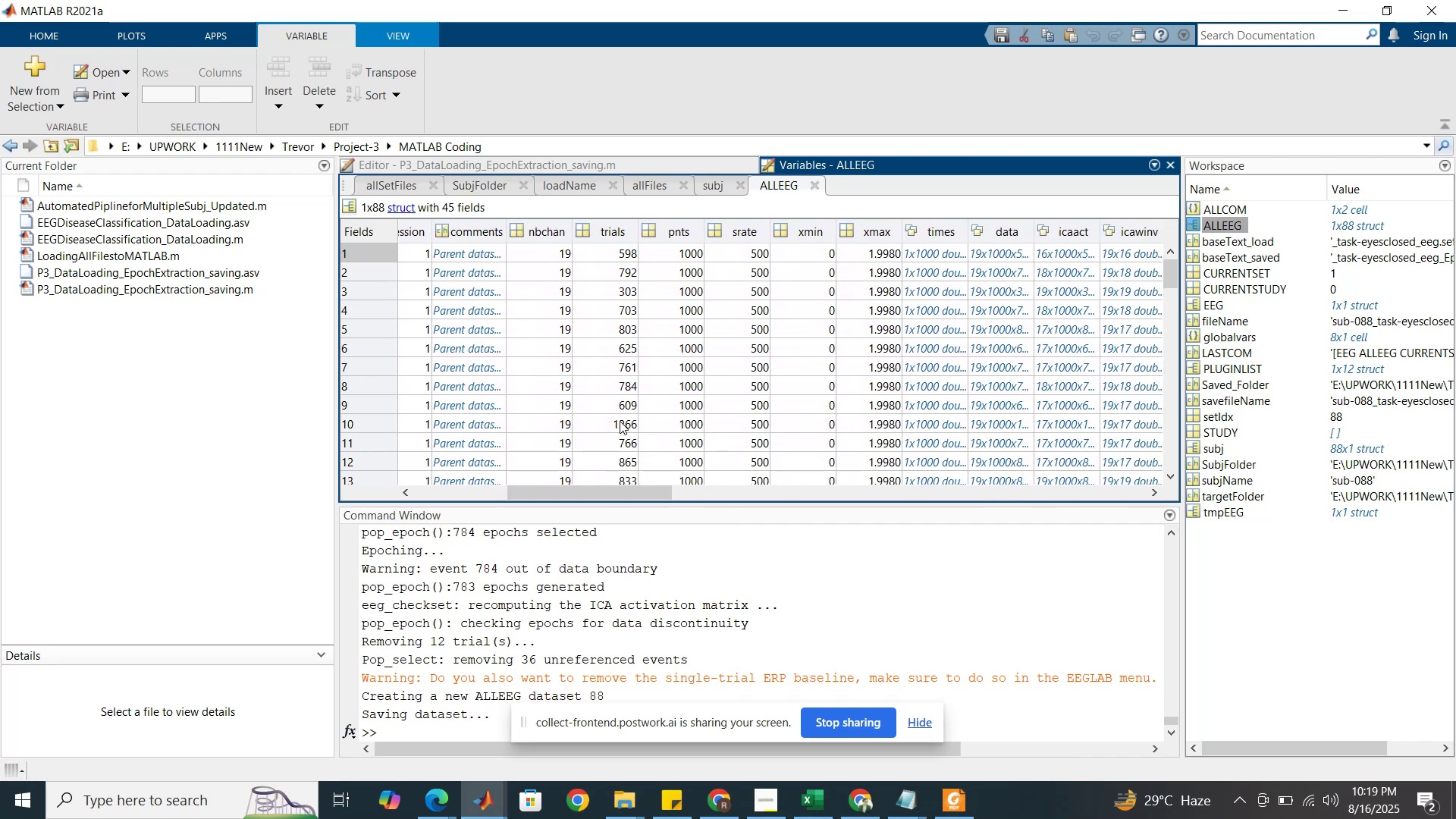 
scroll: coordinate [620, 414], scroll_direction: down, amount: 11.0
 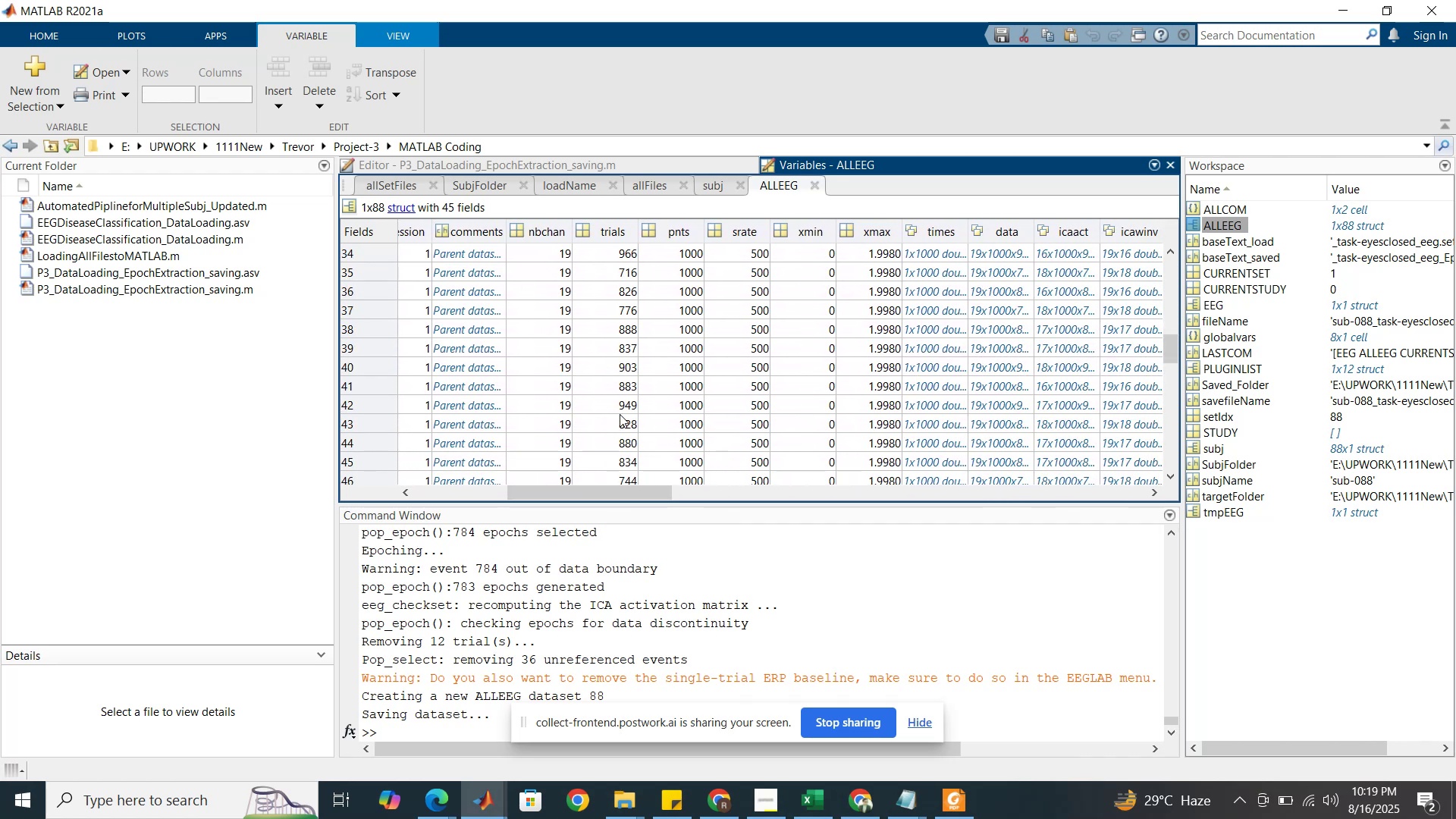 
scroll: coordinate [620, 414], scroll_direction: up, amount: 1.0
 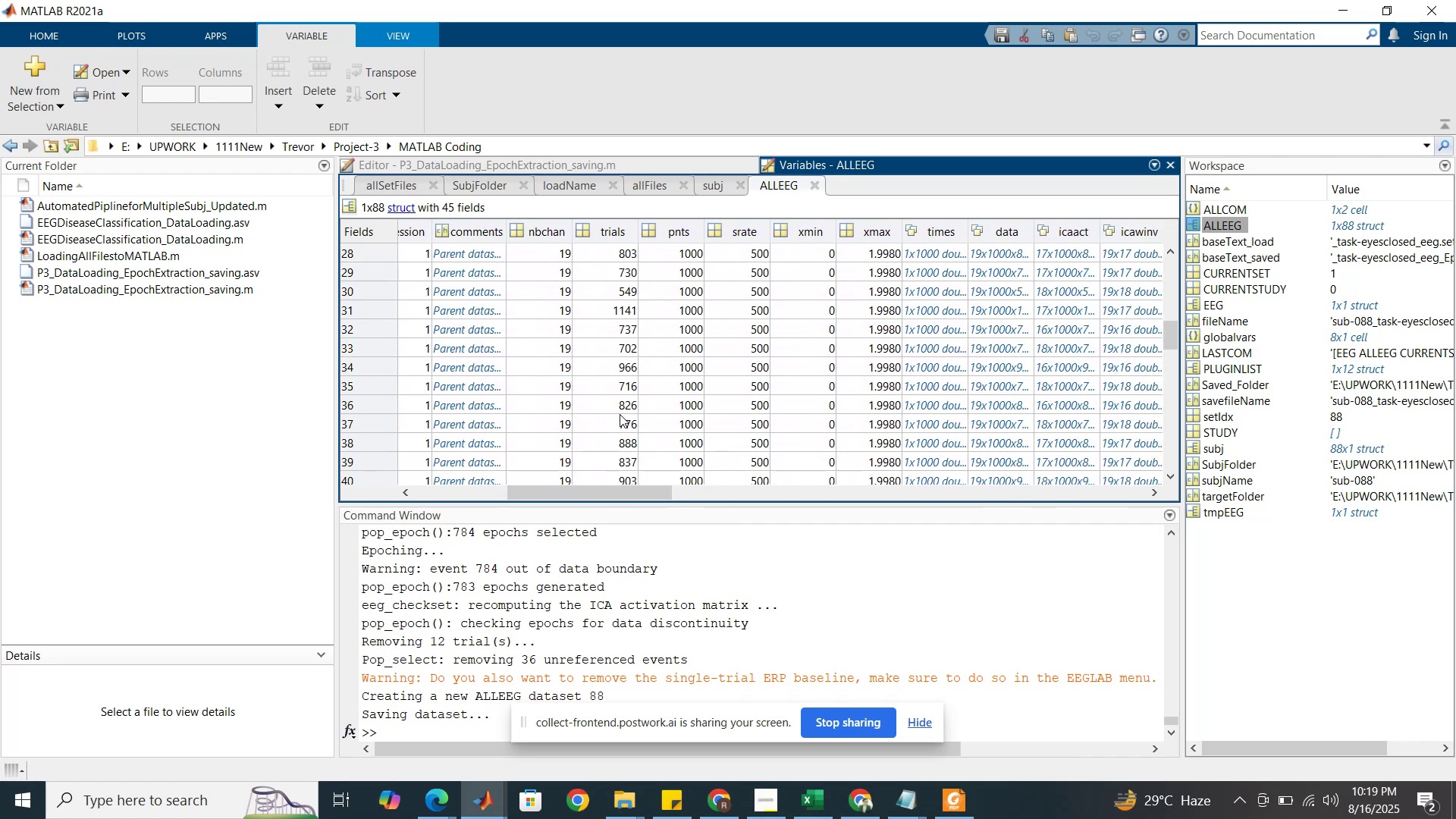 
scroll: coordinate [620, 413], scroll_direction: down, amount: 9.0
 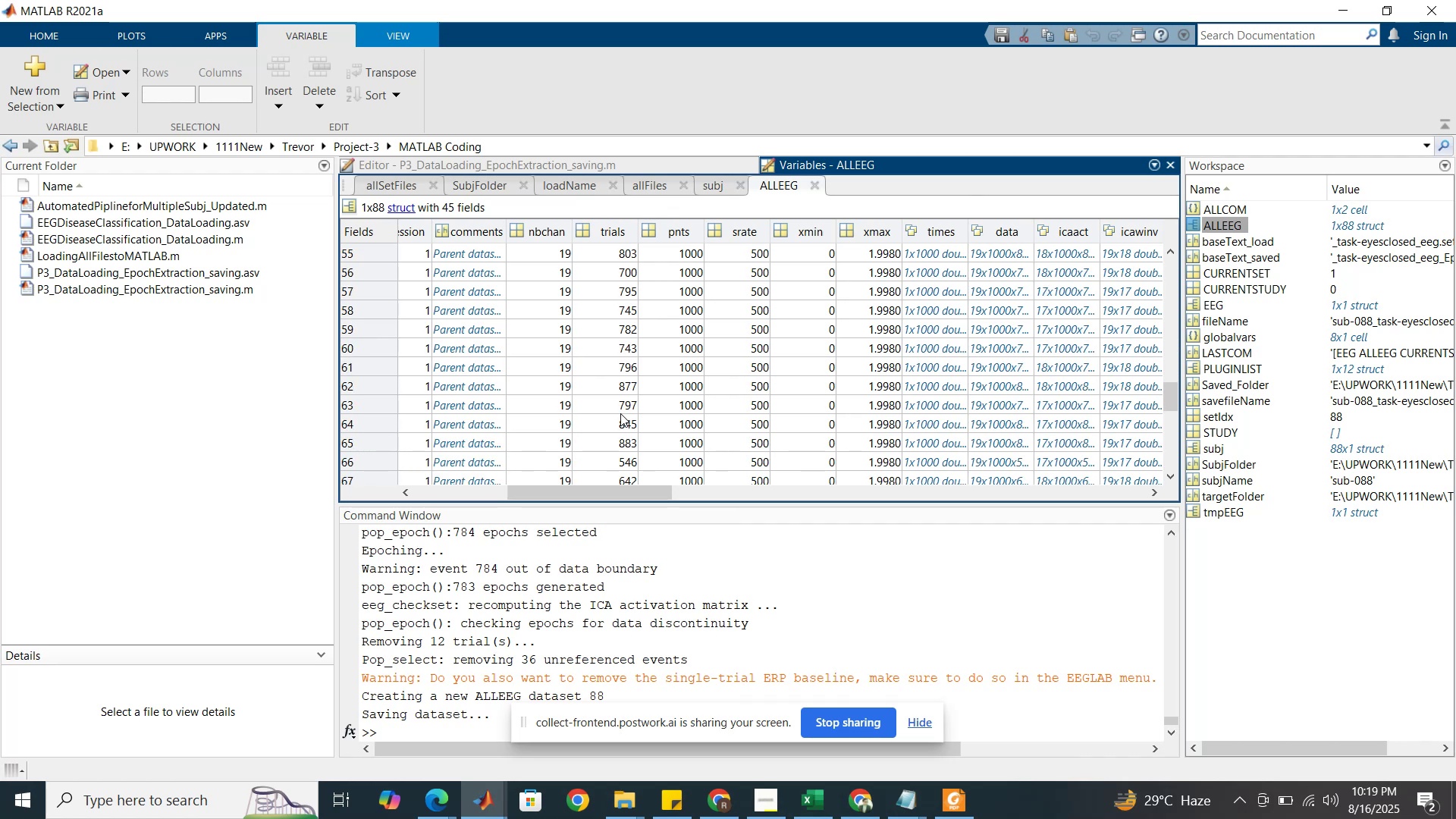 
scroll: coordinate [620, 413], scroll_direction: up, amount: 21.0
 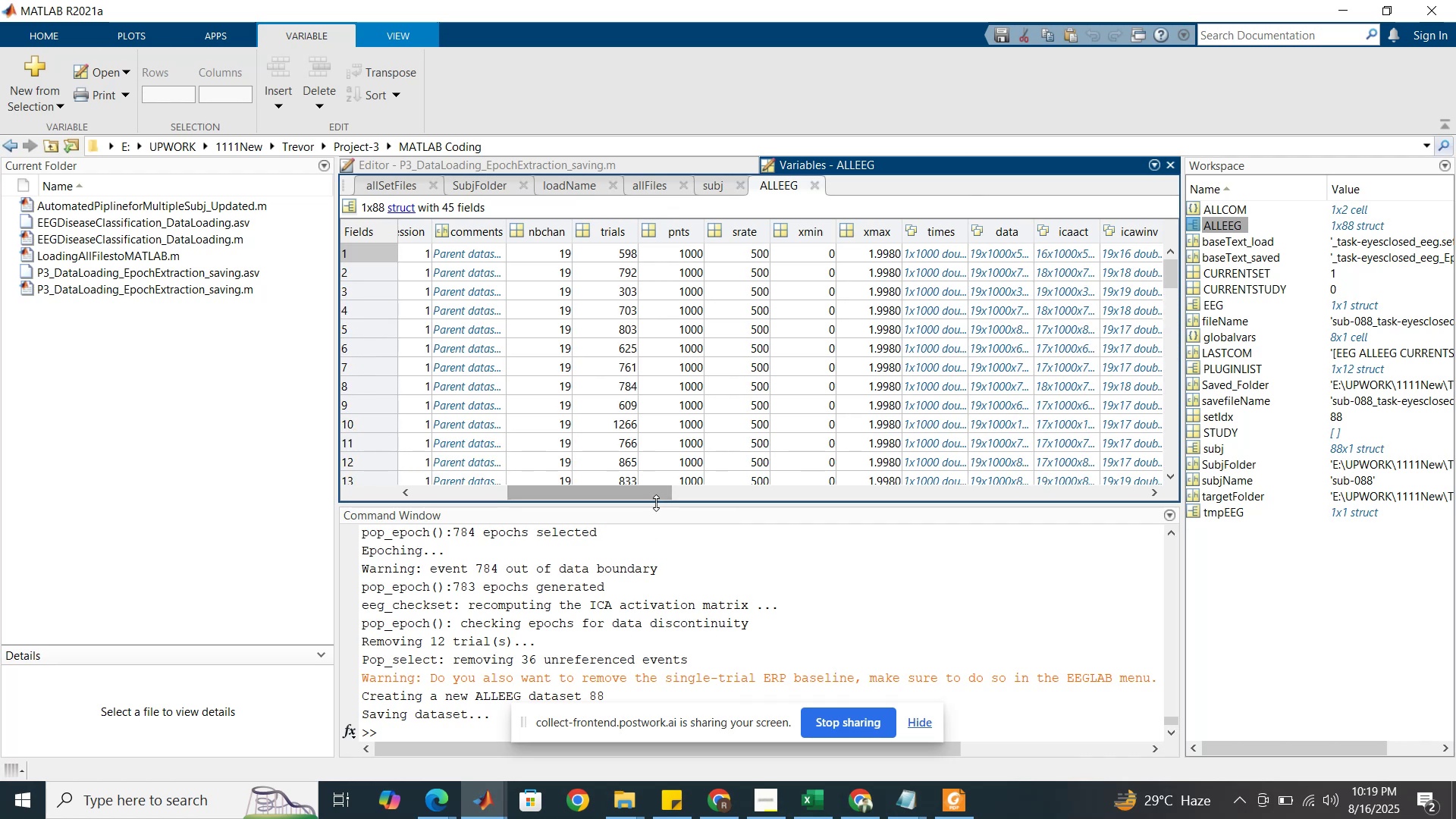 
left_click_drag(start_coordinate=[654, 493], to_coordinate=[908, 533])
 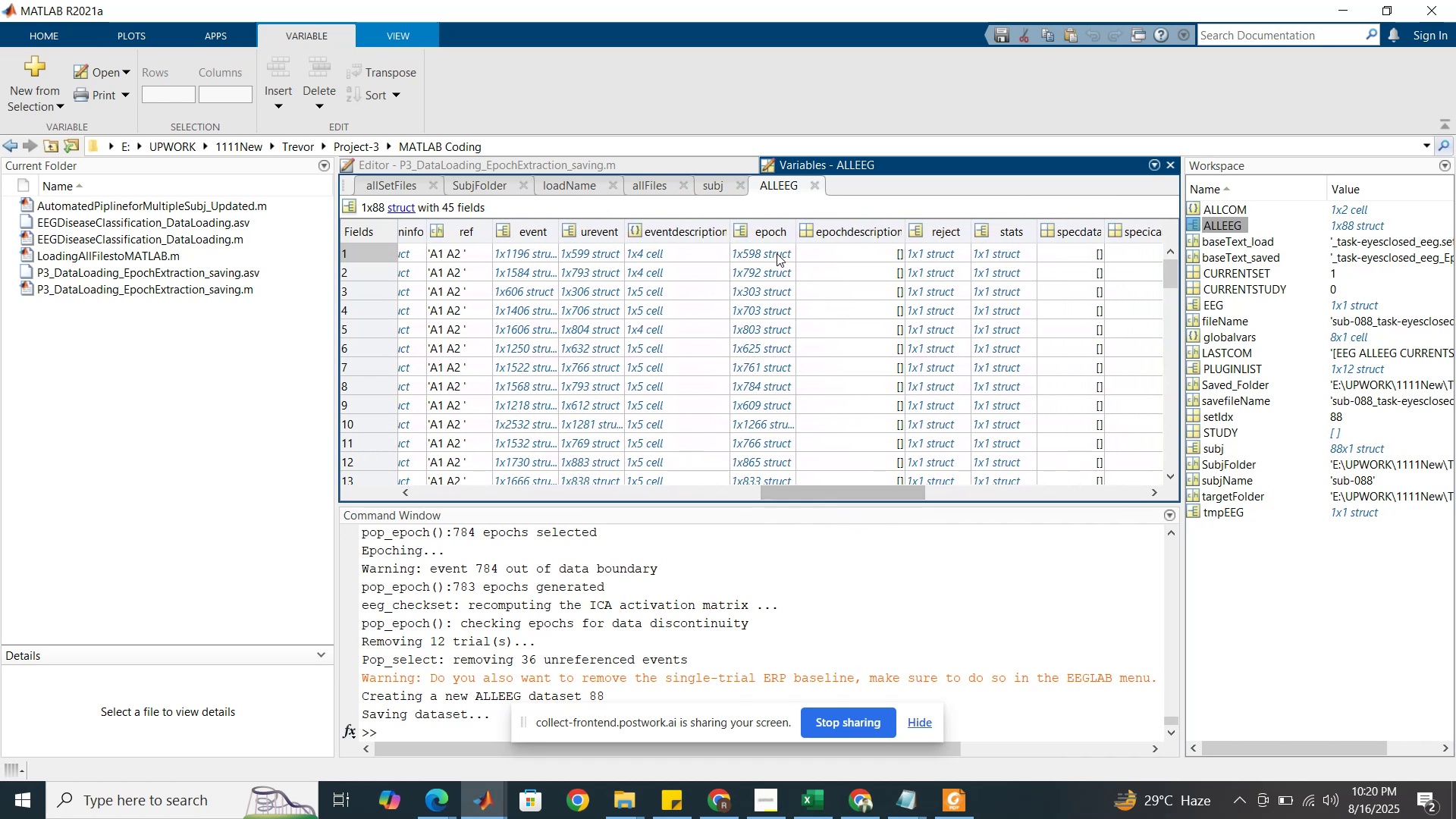 
double_click([777, 253])
 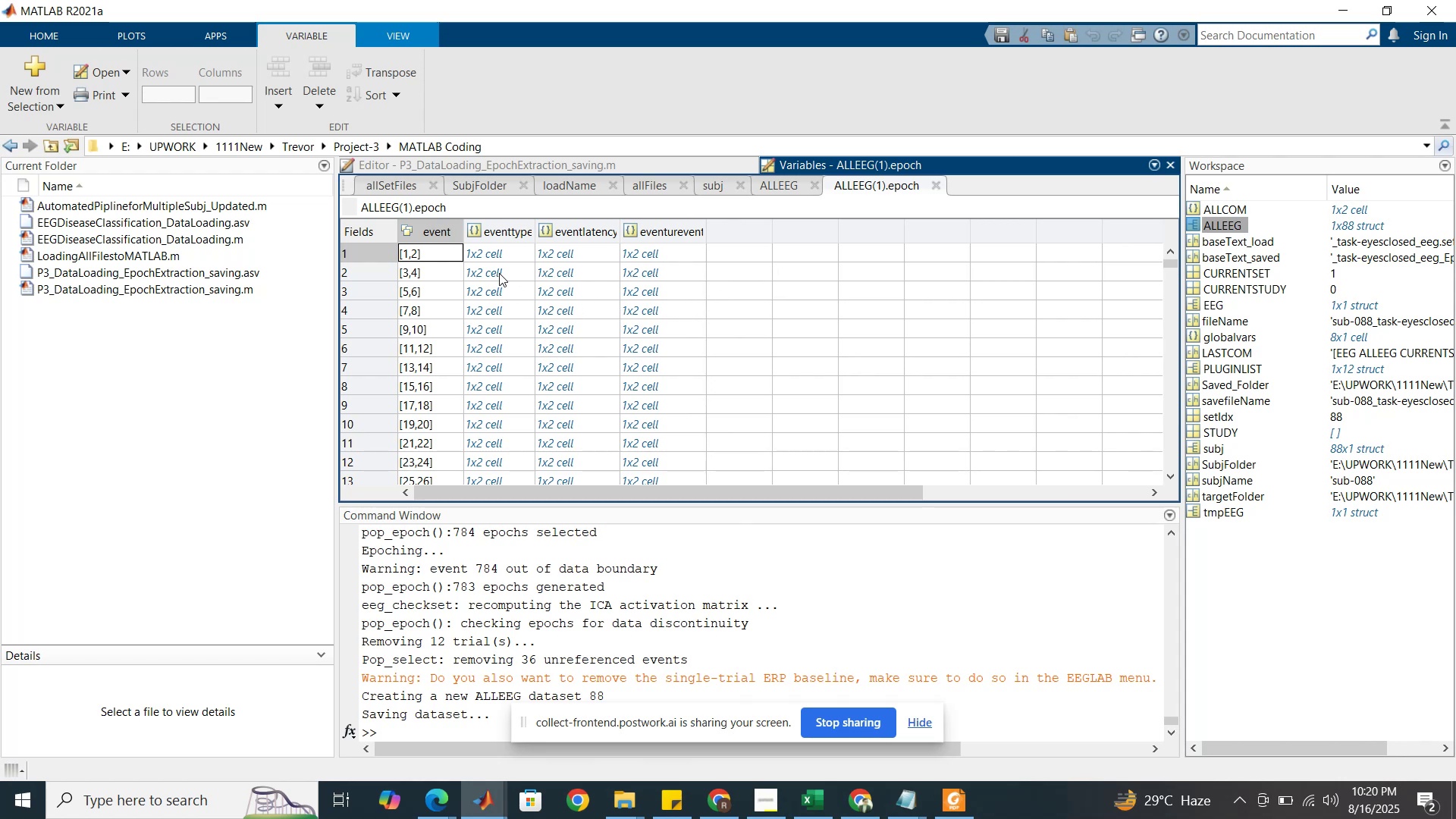 
wait(17.47)
 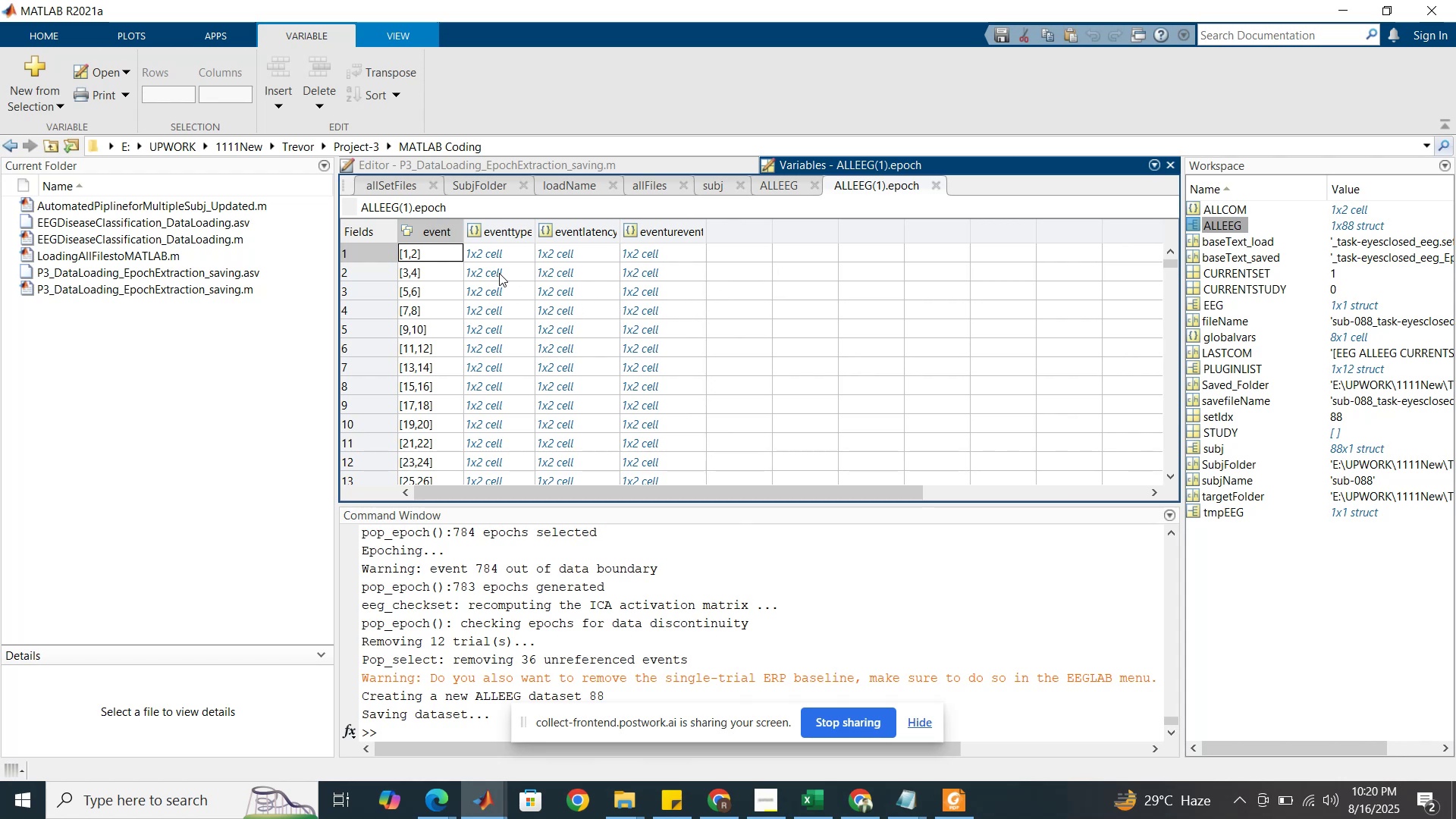 
left_click([514, 255])
 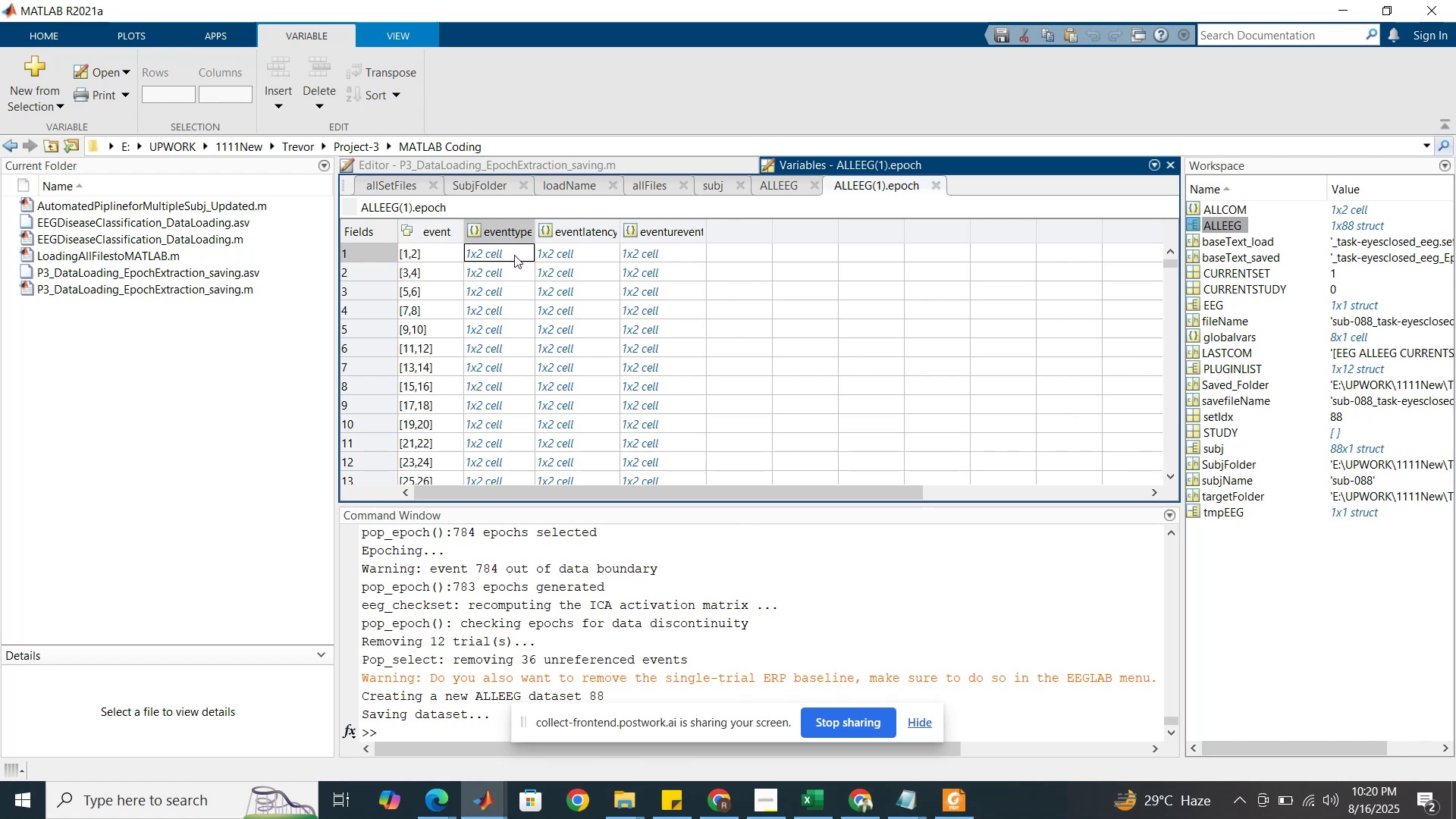 
double_click([514, 255])
 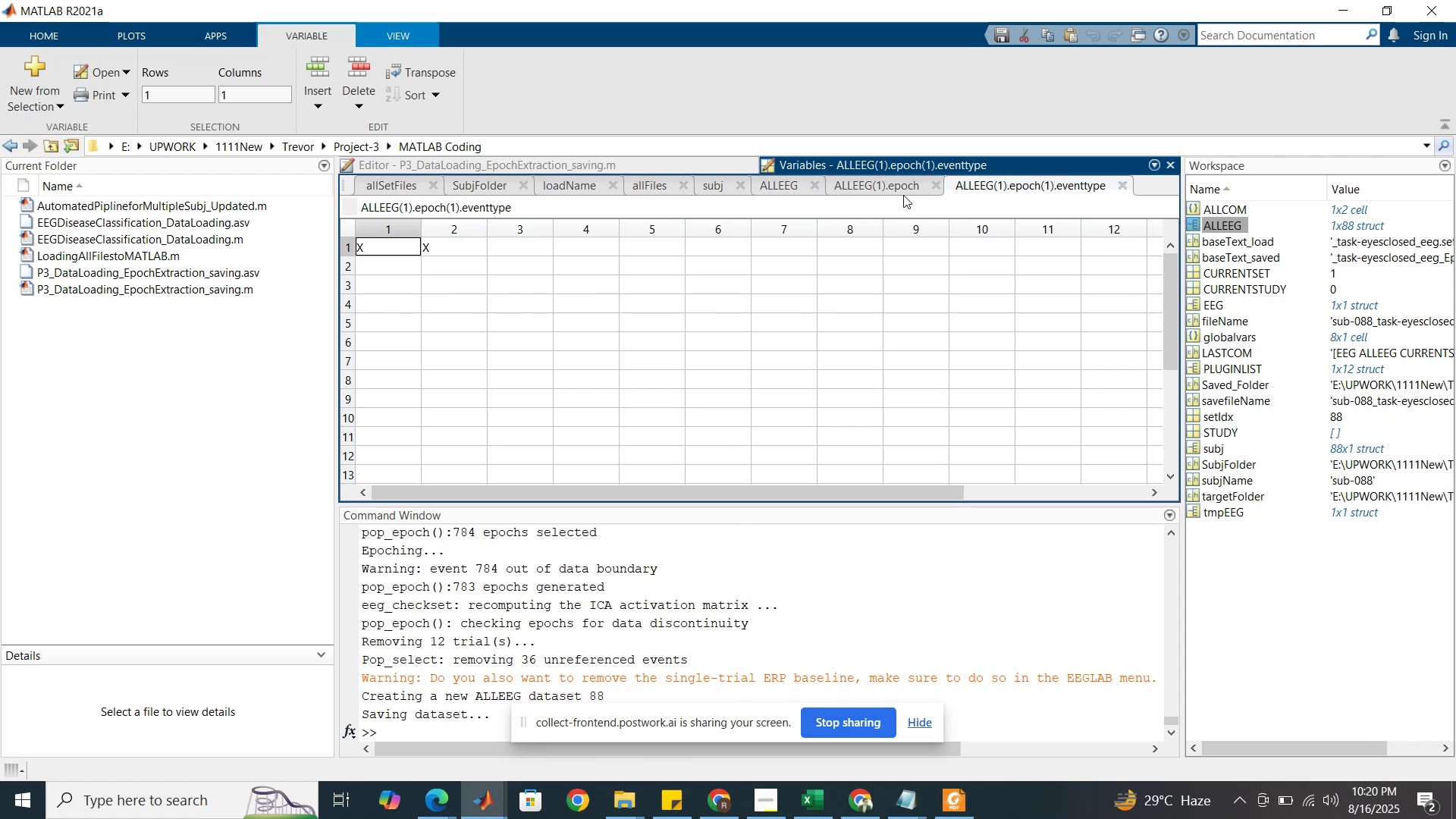 
left_click([1125, 185])
 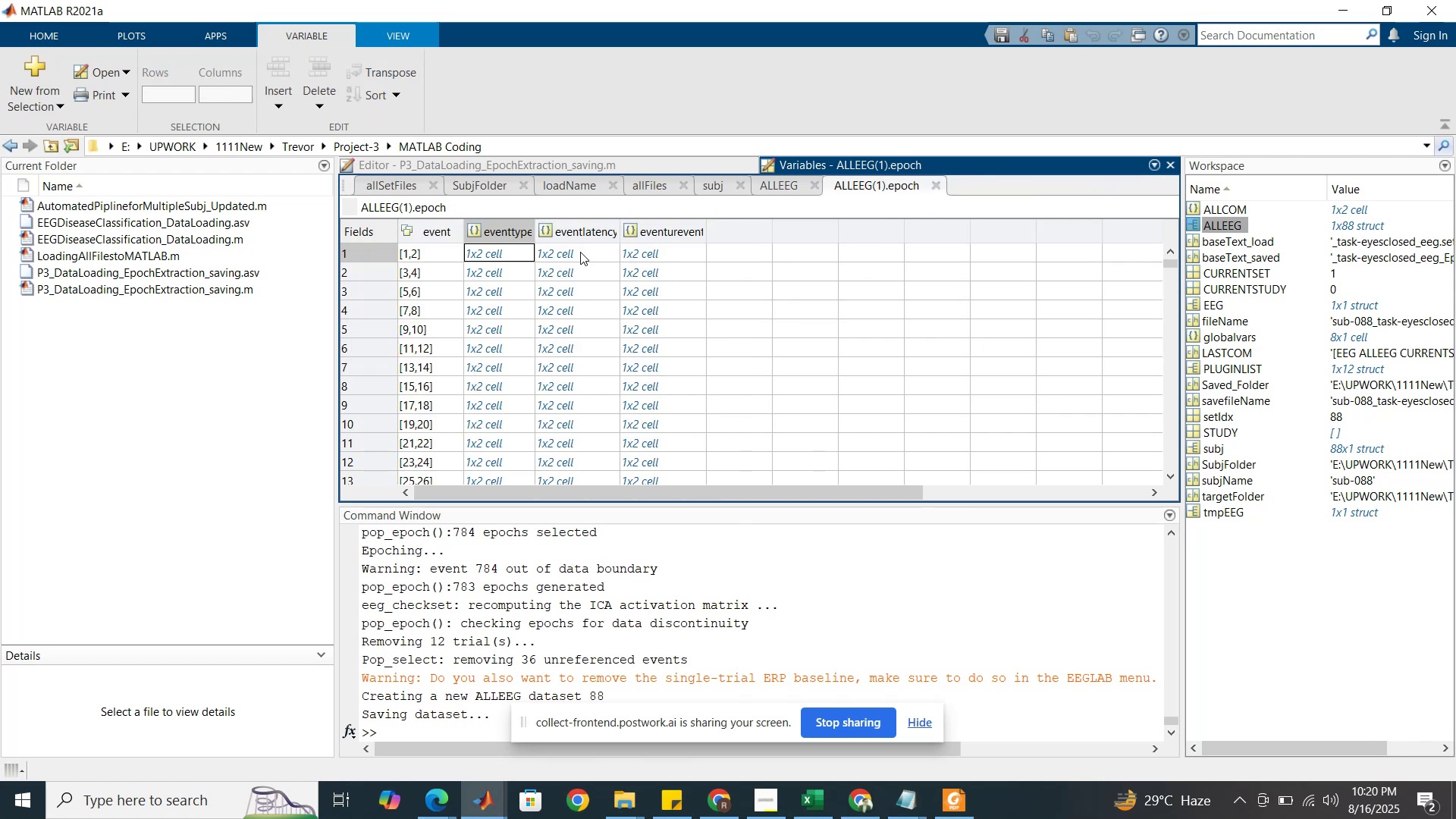 
double_click([580, 250])
 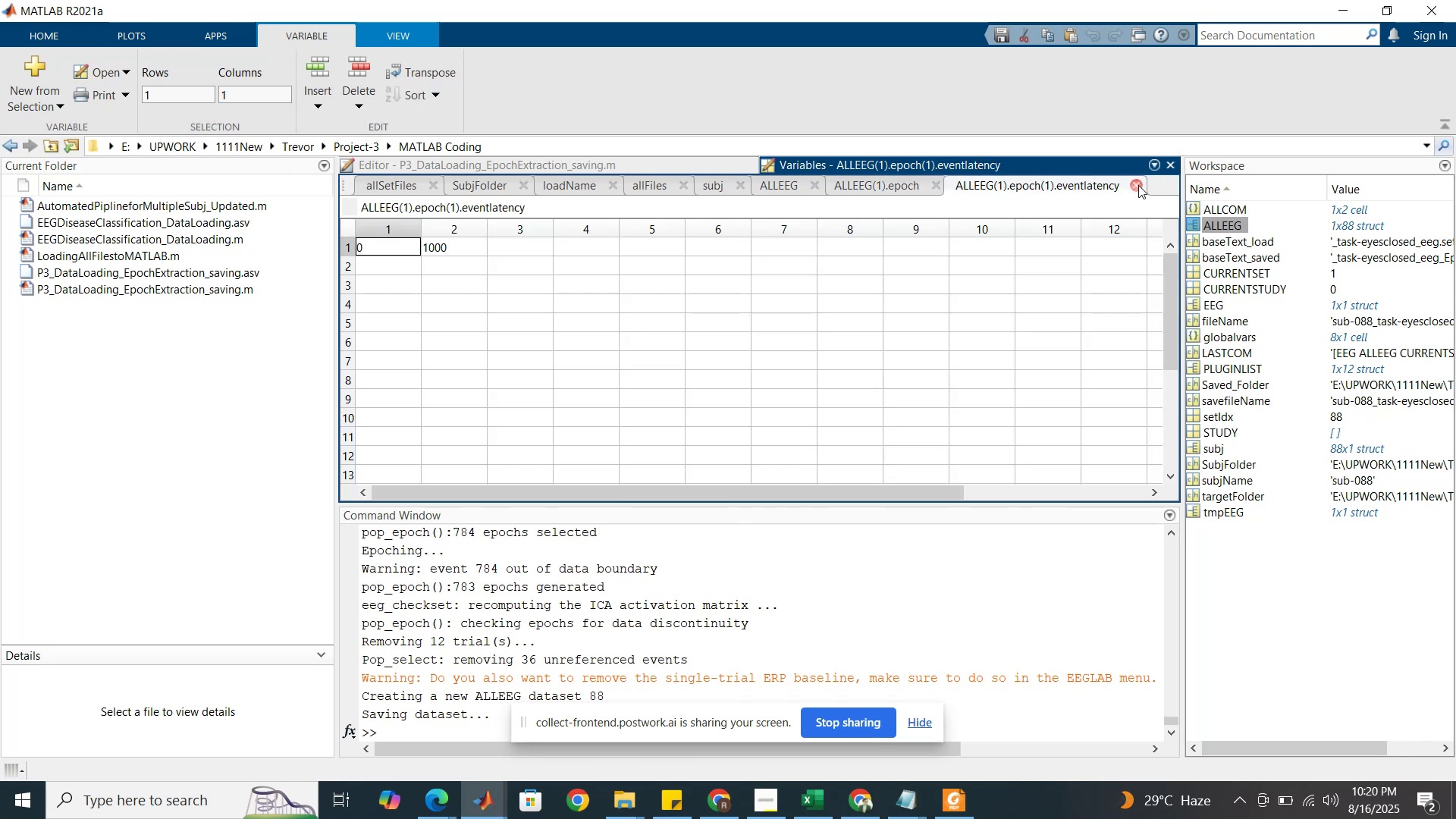 
left_click([1135, 187])
 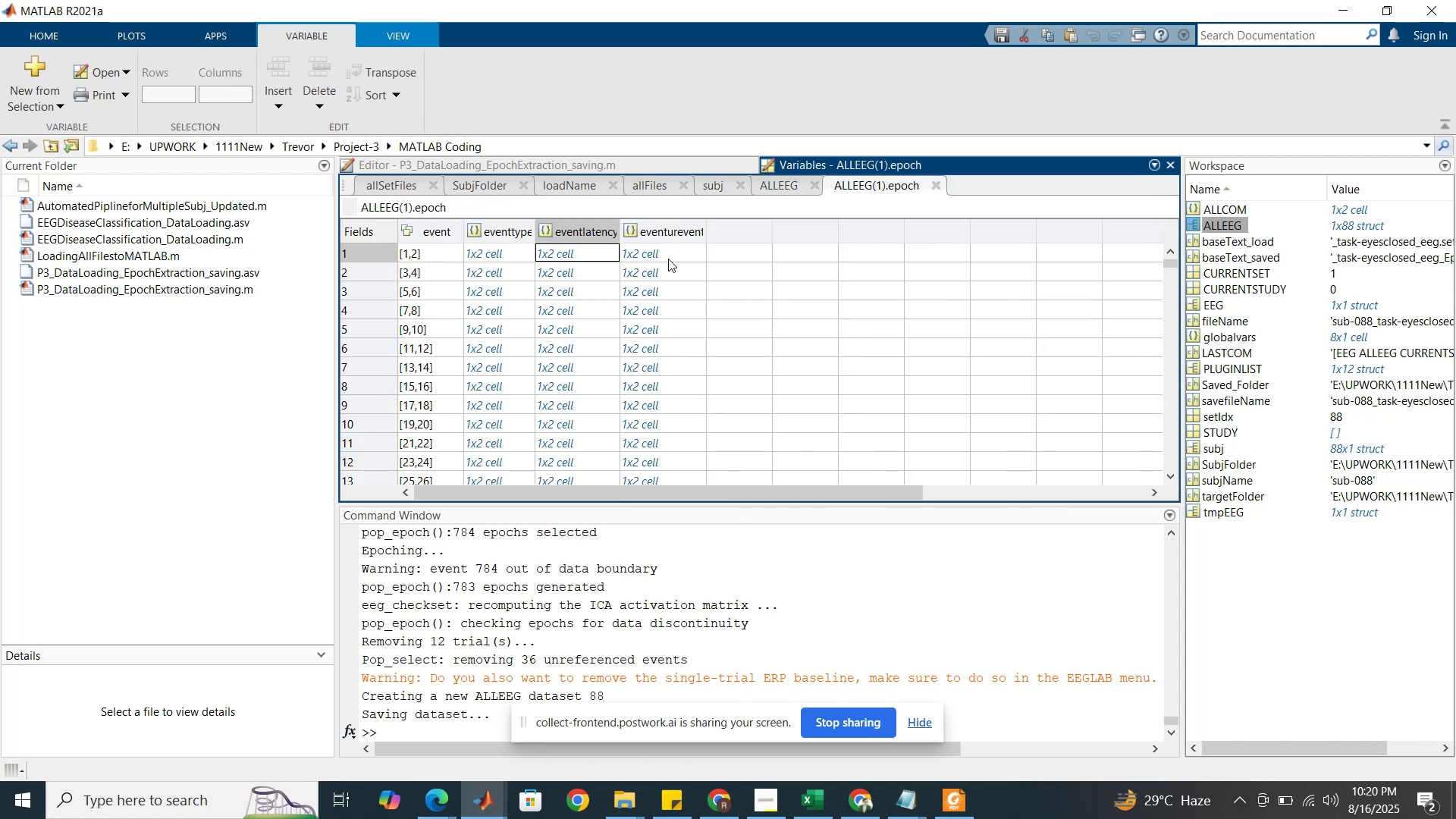 
double_click([668, 259])
 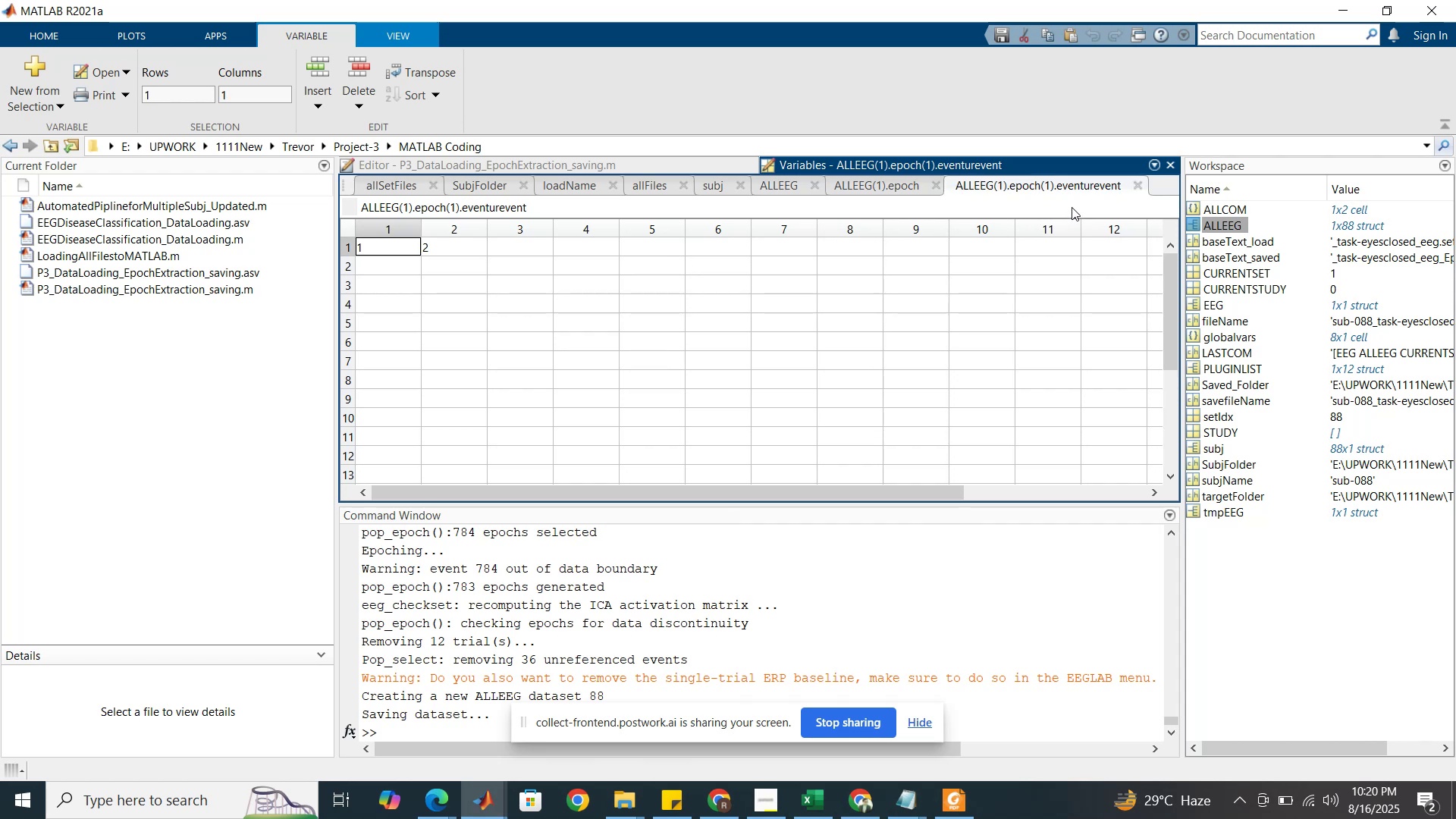 
left_click([1135, 187])
 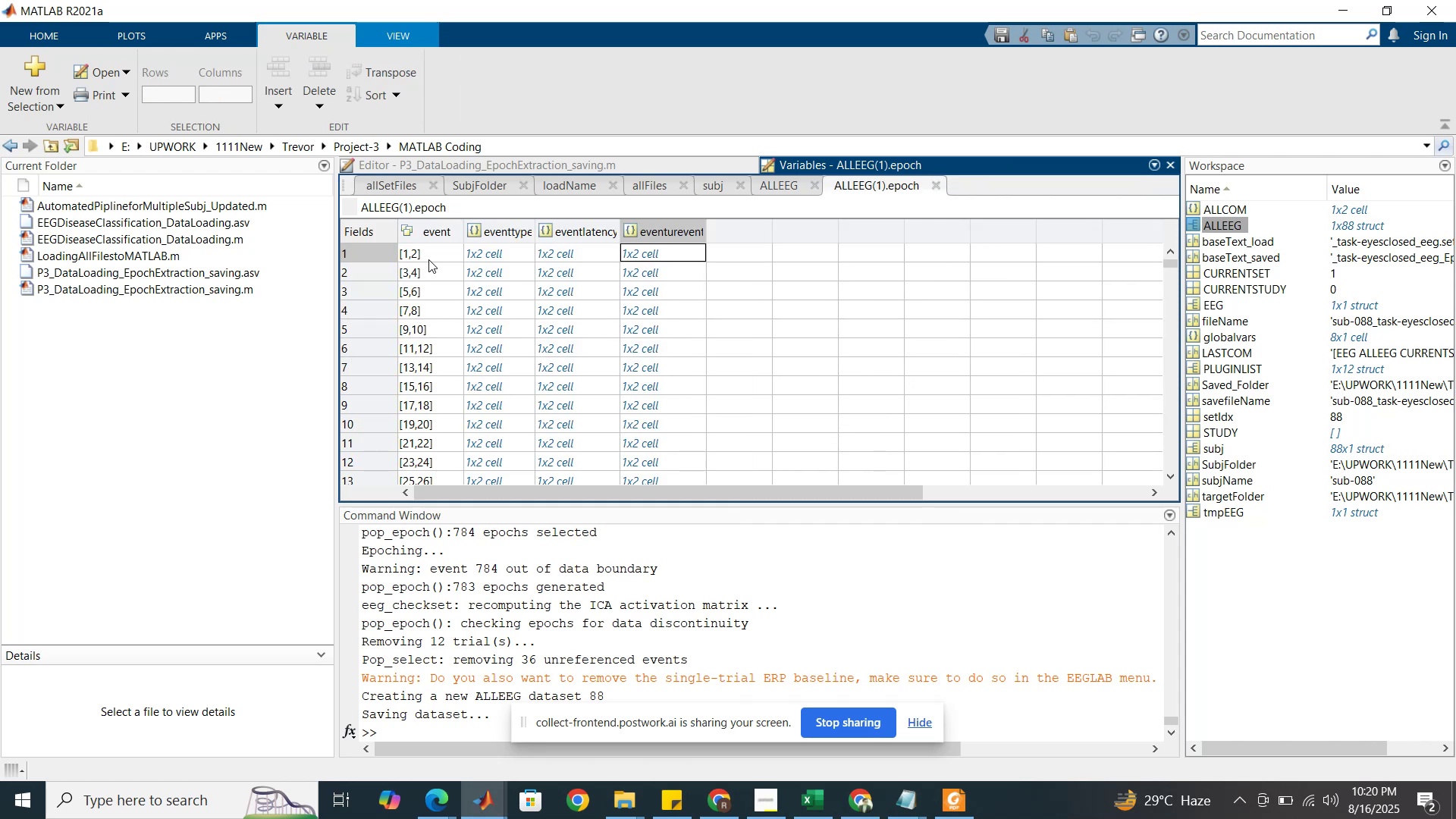 
left_click([428, 257])
 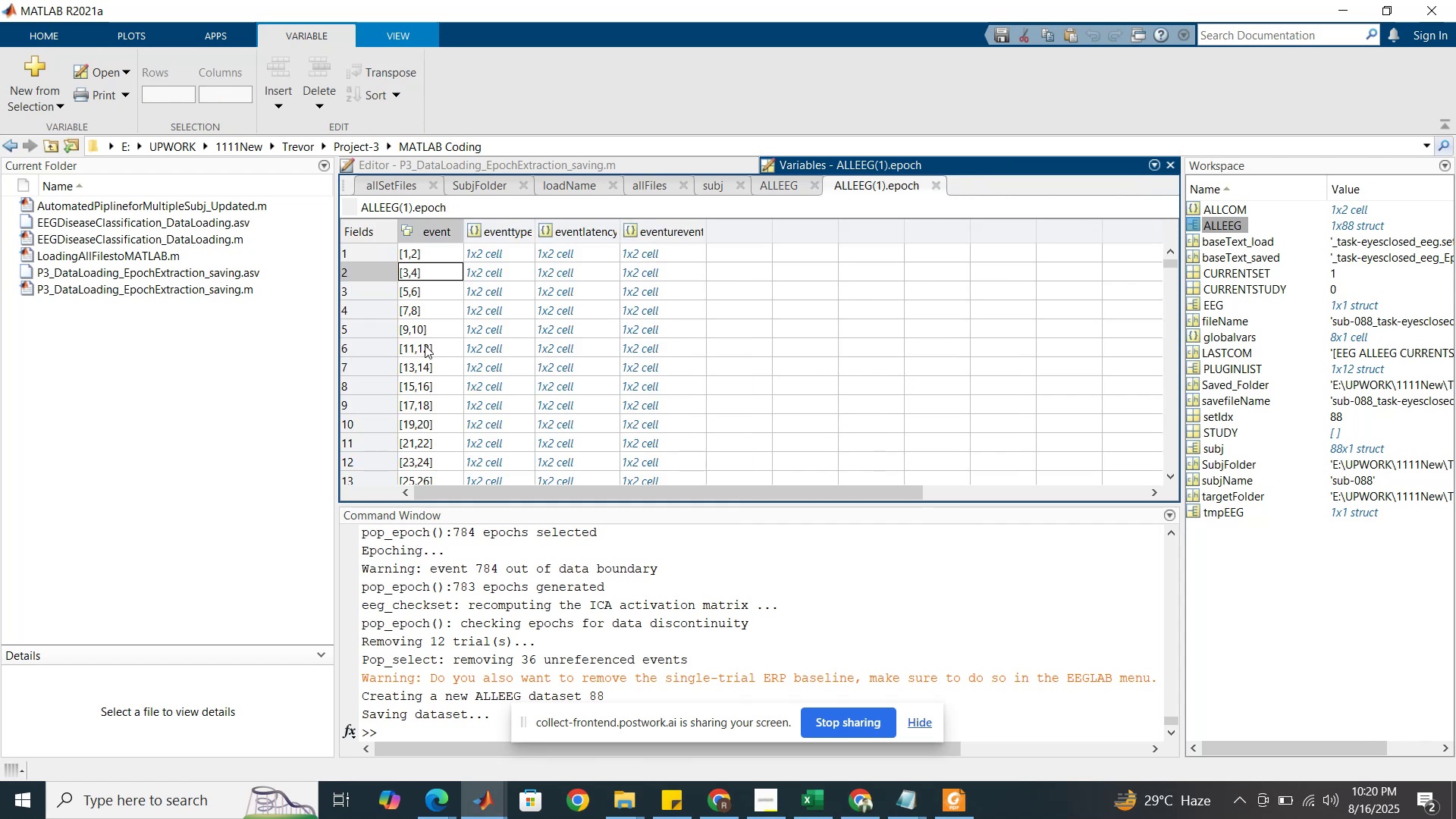 
wait(5.71)
 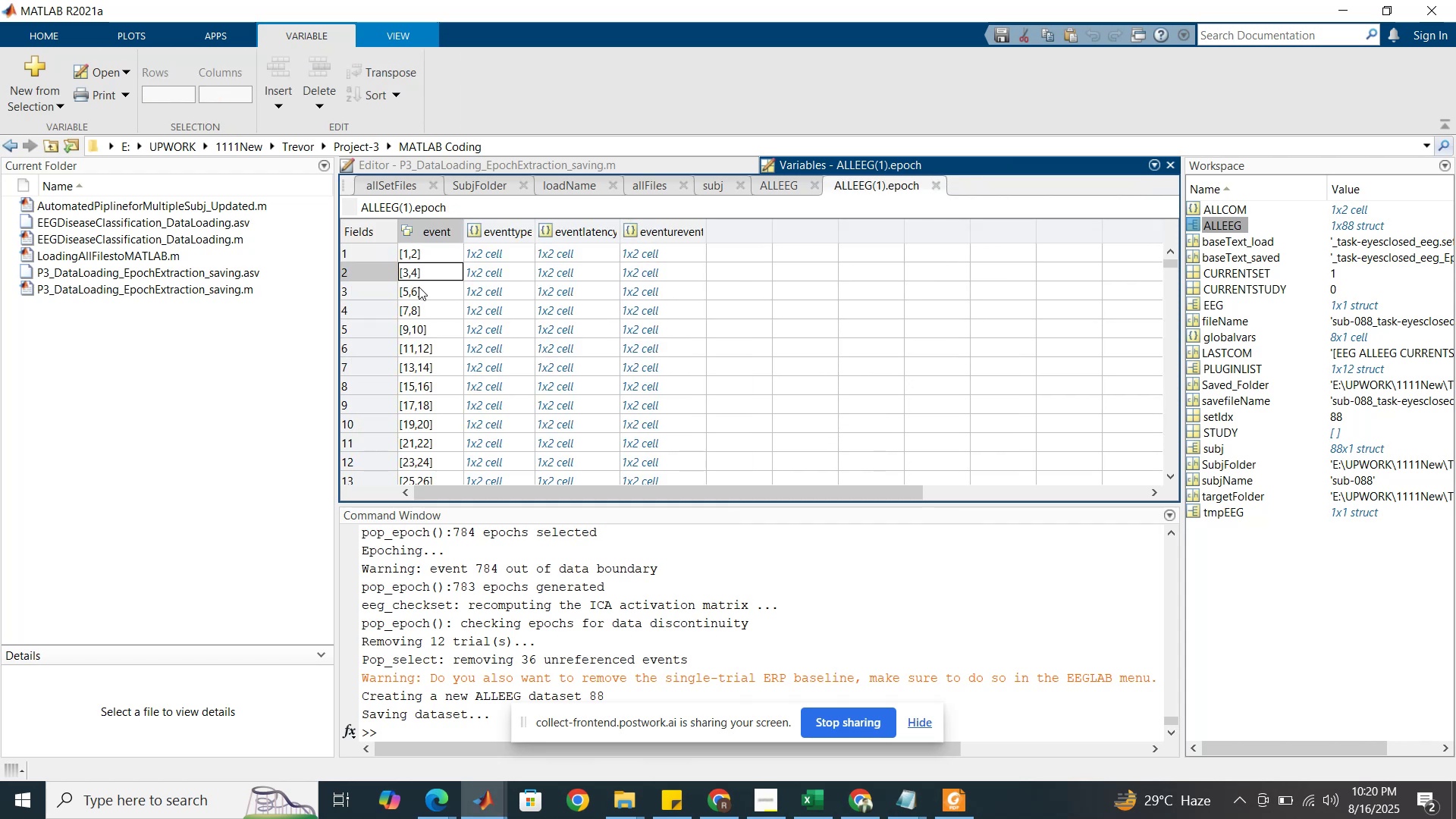 
scroll: coordinate [431, 357], scroll_direction: up, amount: 3.0
 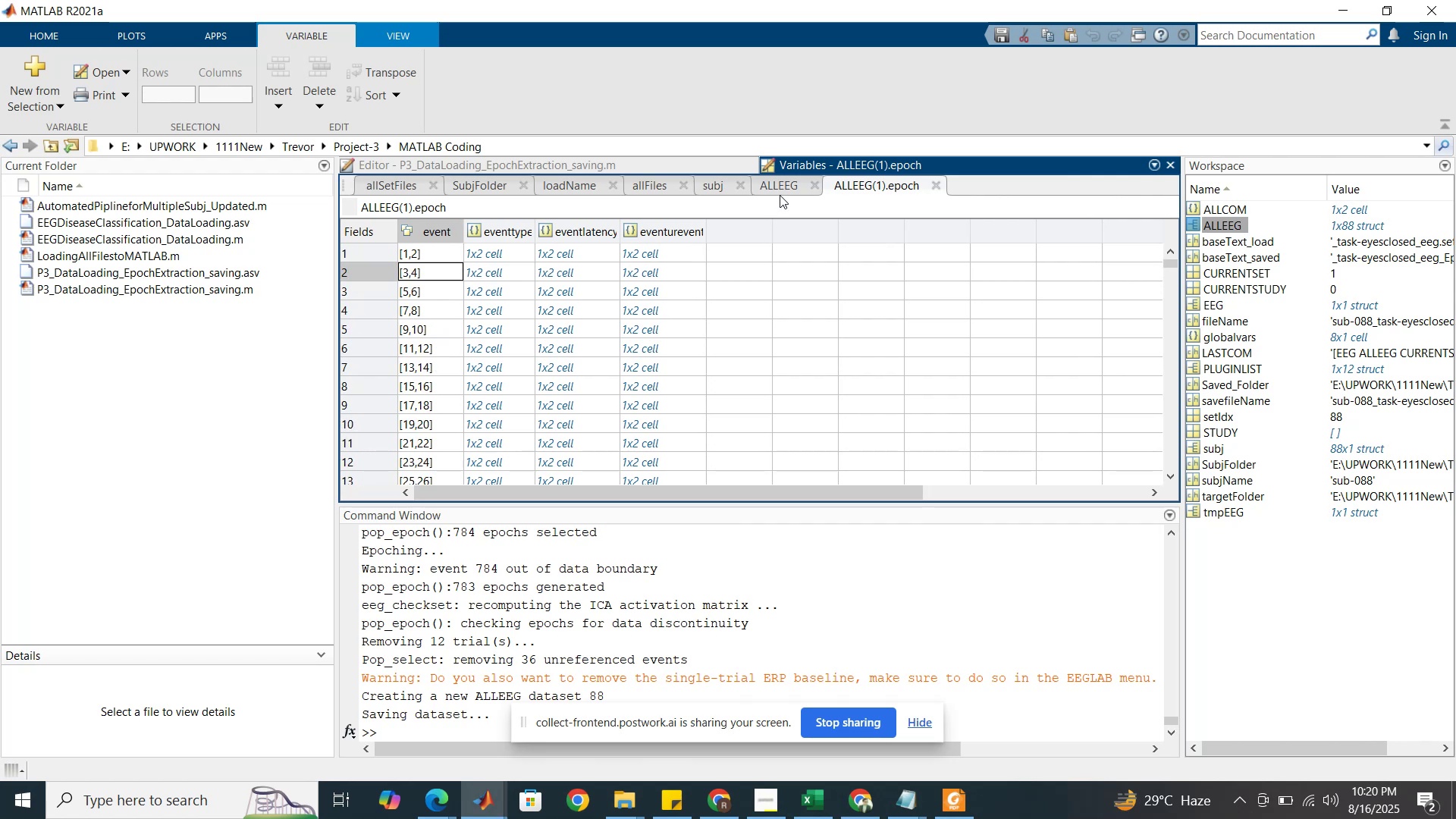 
left_click([780, 181])
 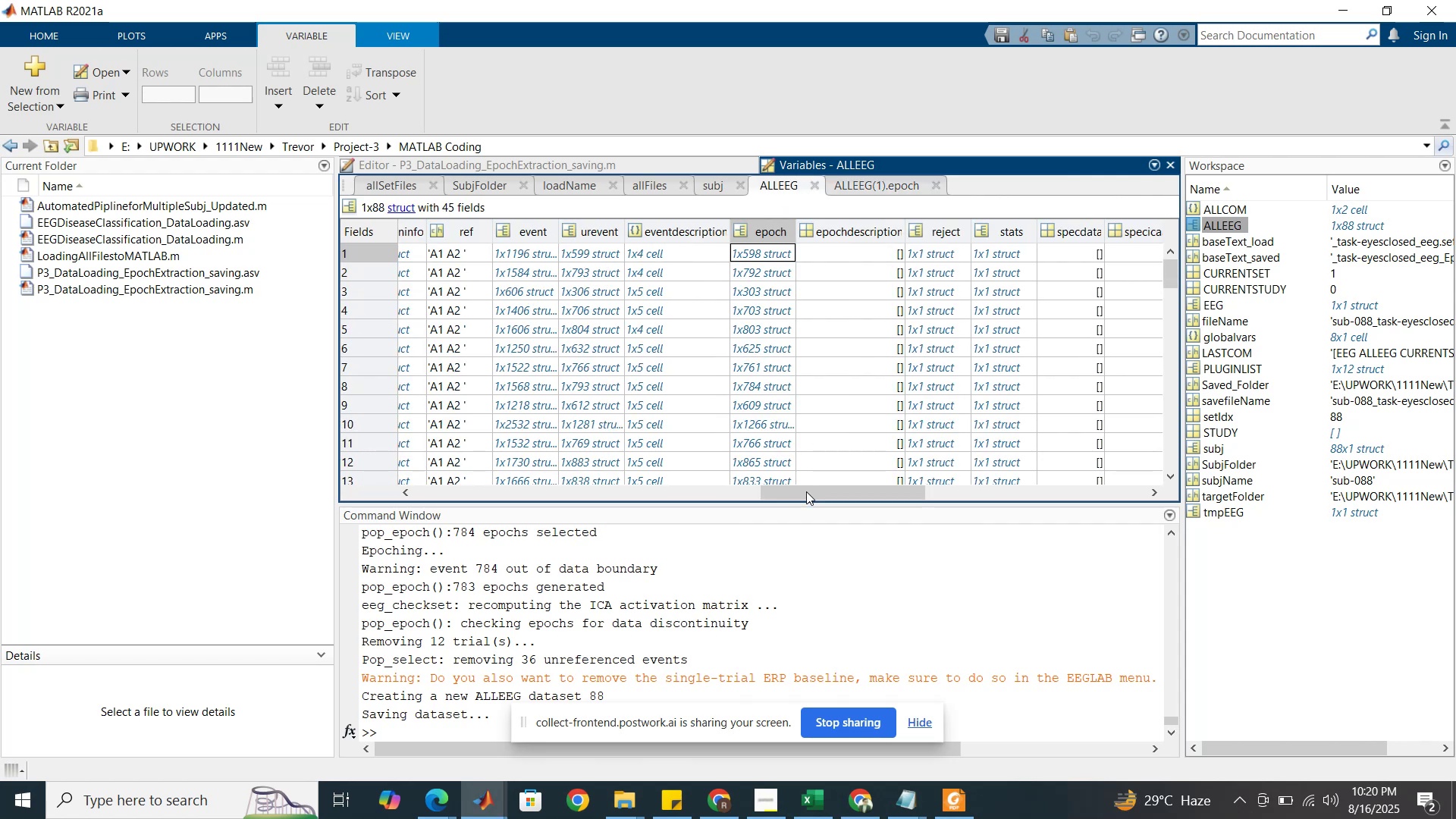 
left_click_drag(start_coordinate=[807, 491], to_coordinate=[601, 497])
 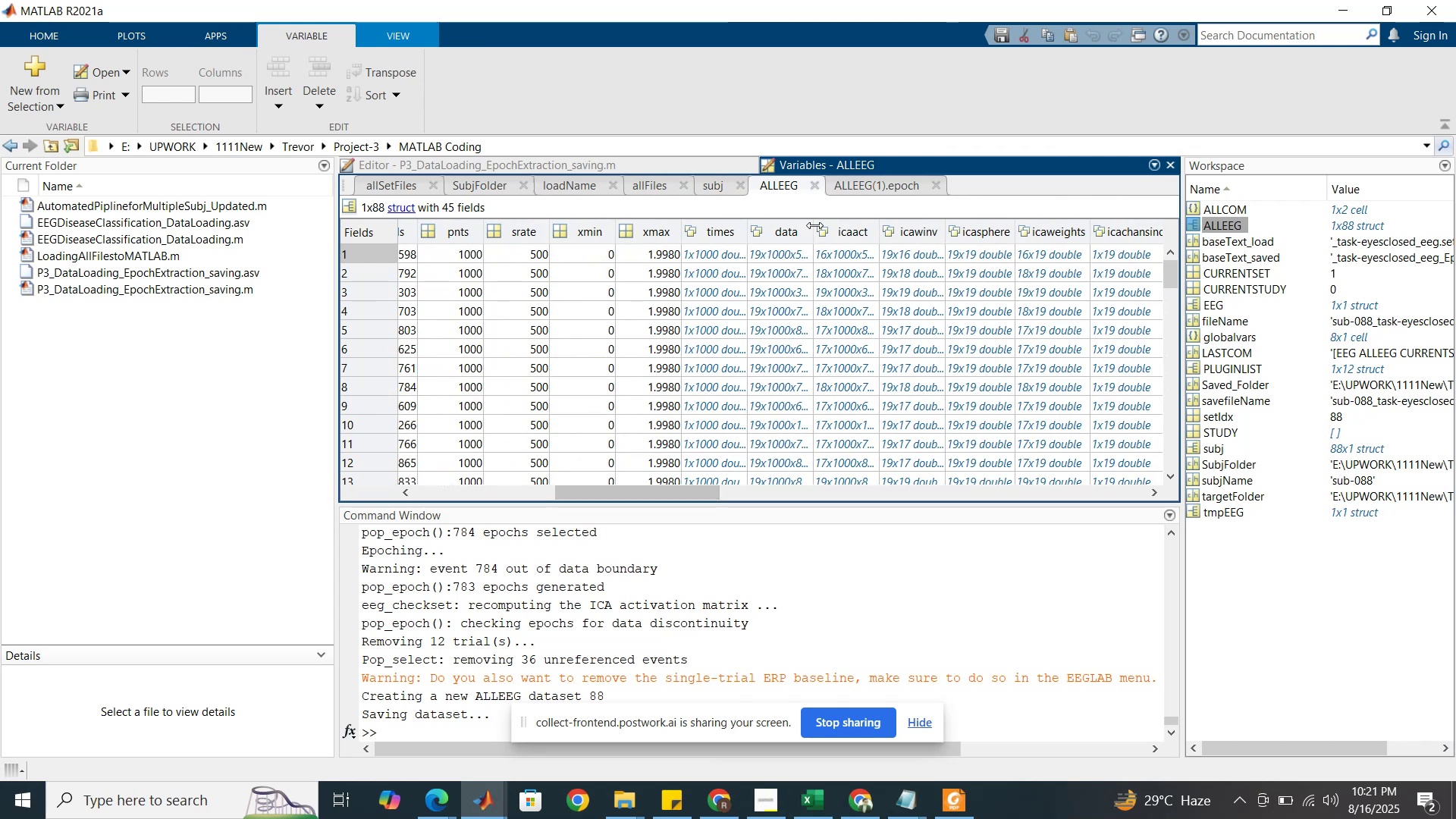 
left_click_drag(start_coordinate=[815, 231], to_coordinate=[856, 233])
 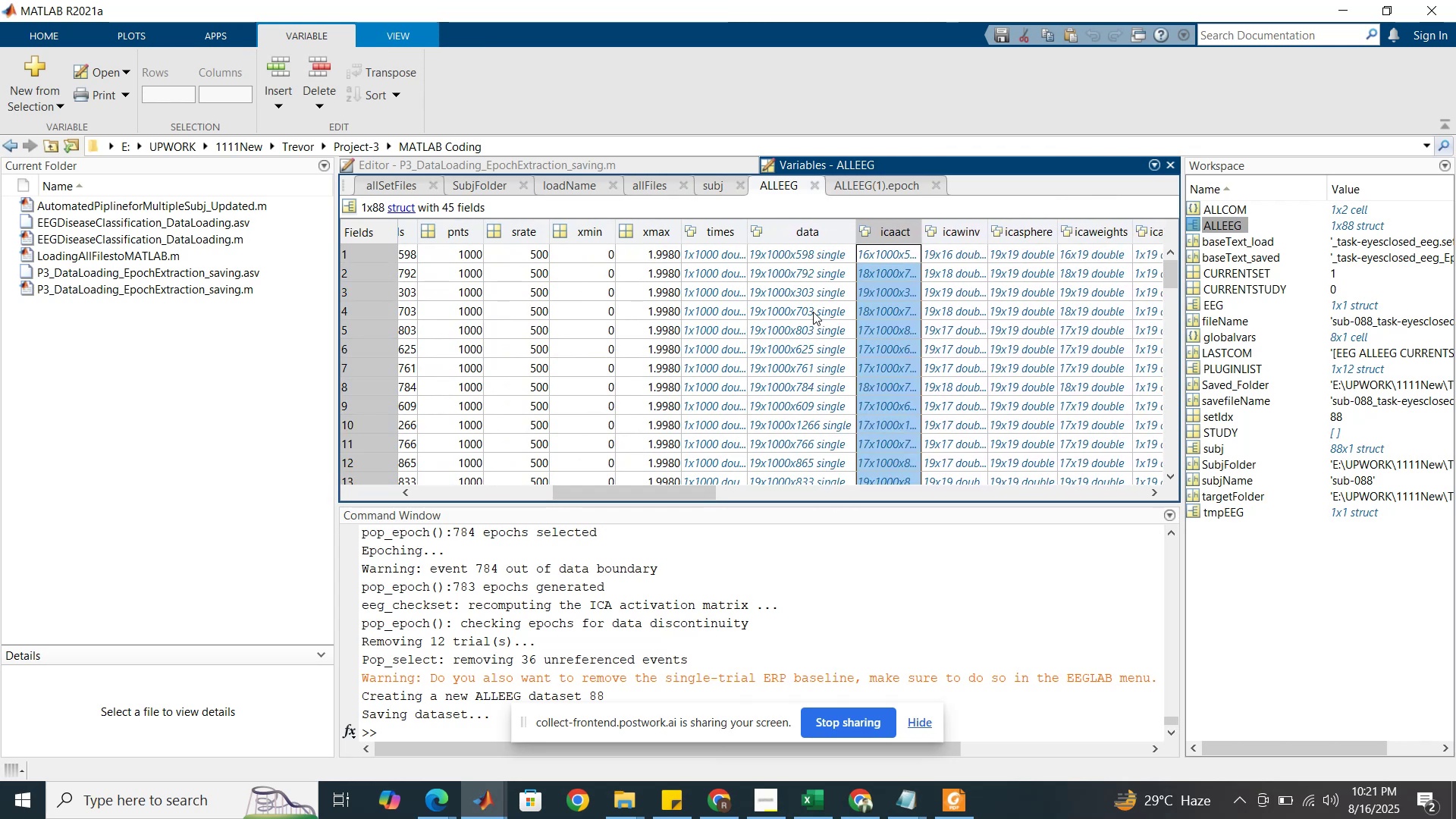 
wait(6.01)
 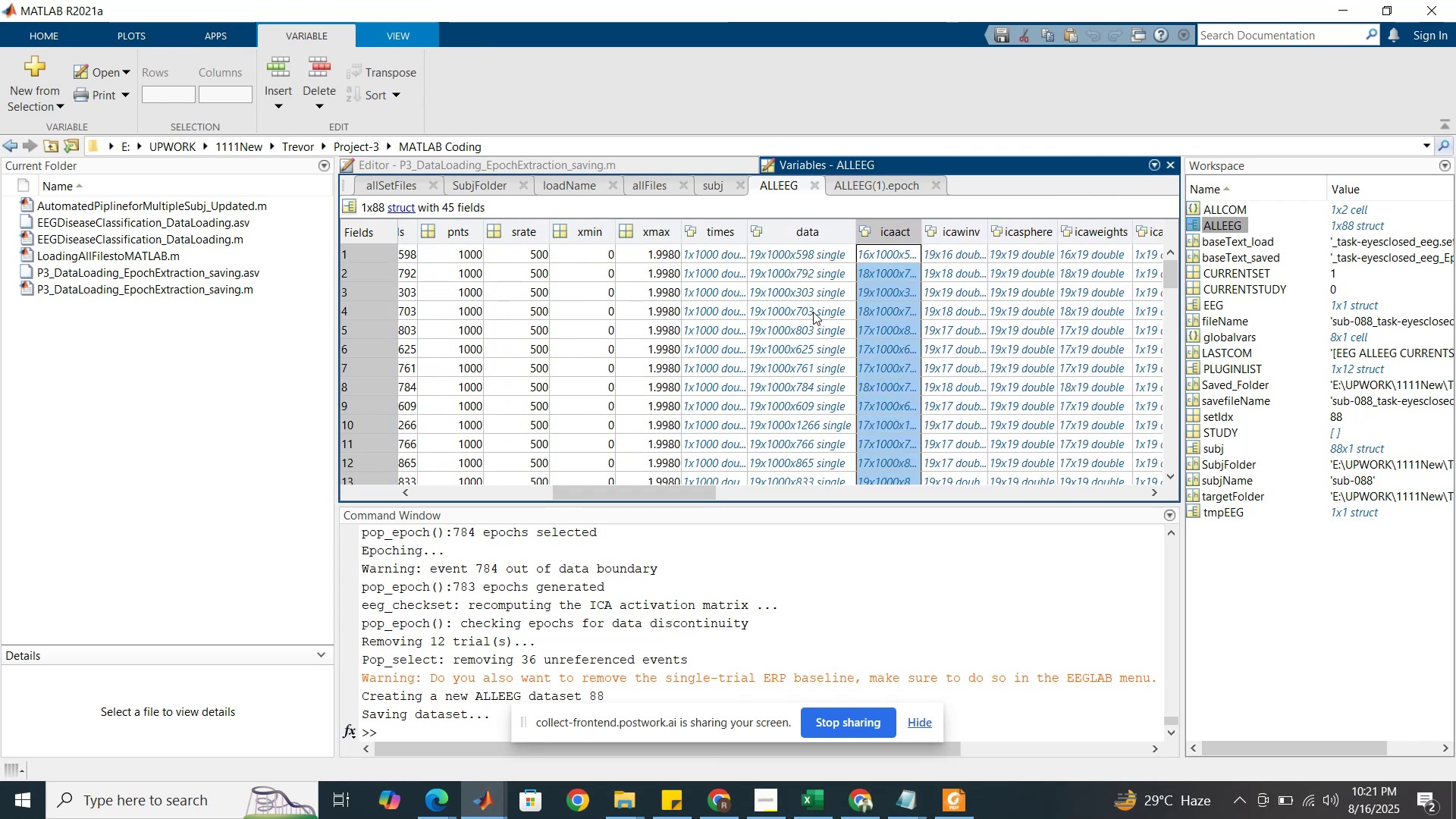 
left_click([702, 161])
 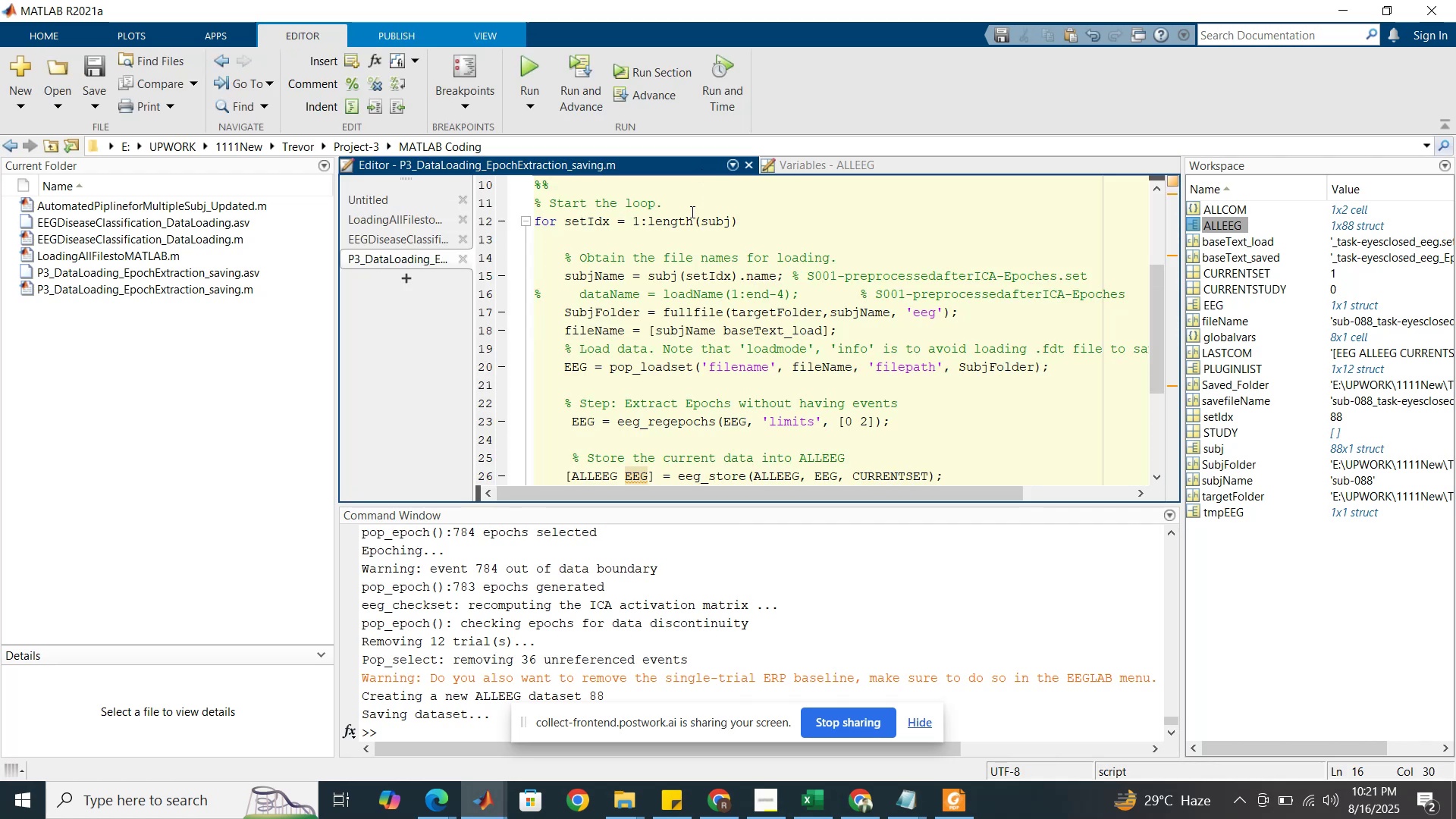 
scroll: coordinate [661, 355], scroll_direction: down, amount: 6.0
 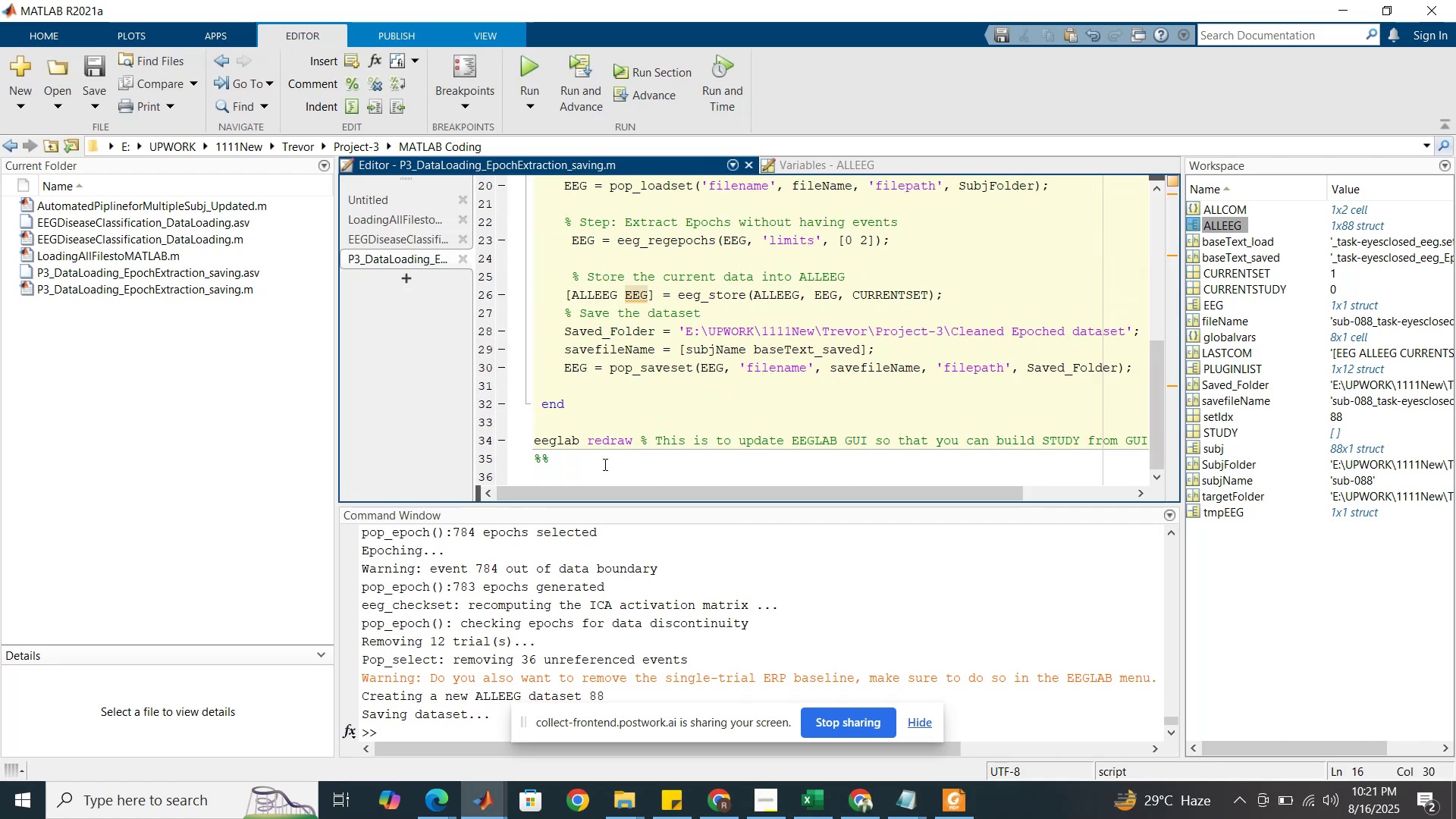 
left_click([604, 466])
 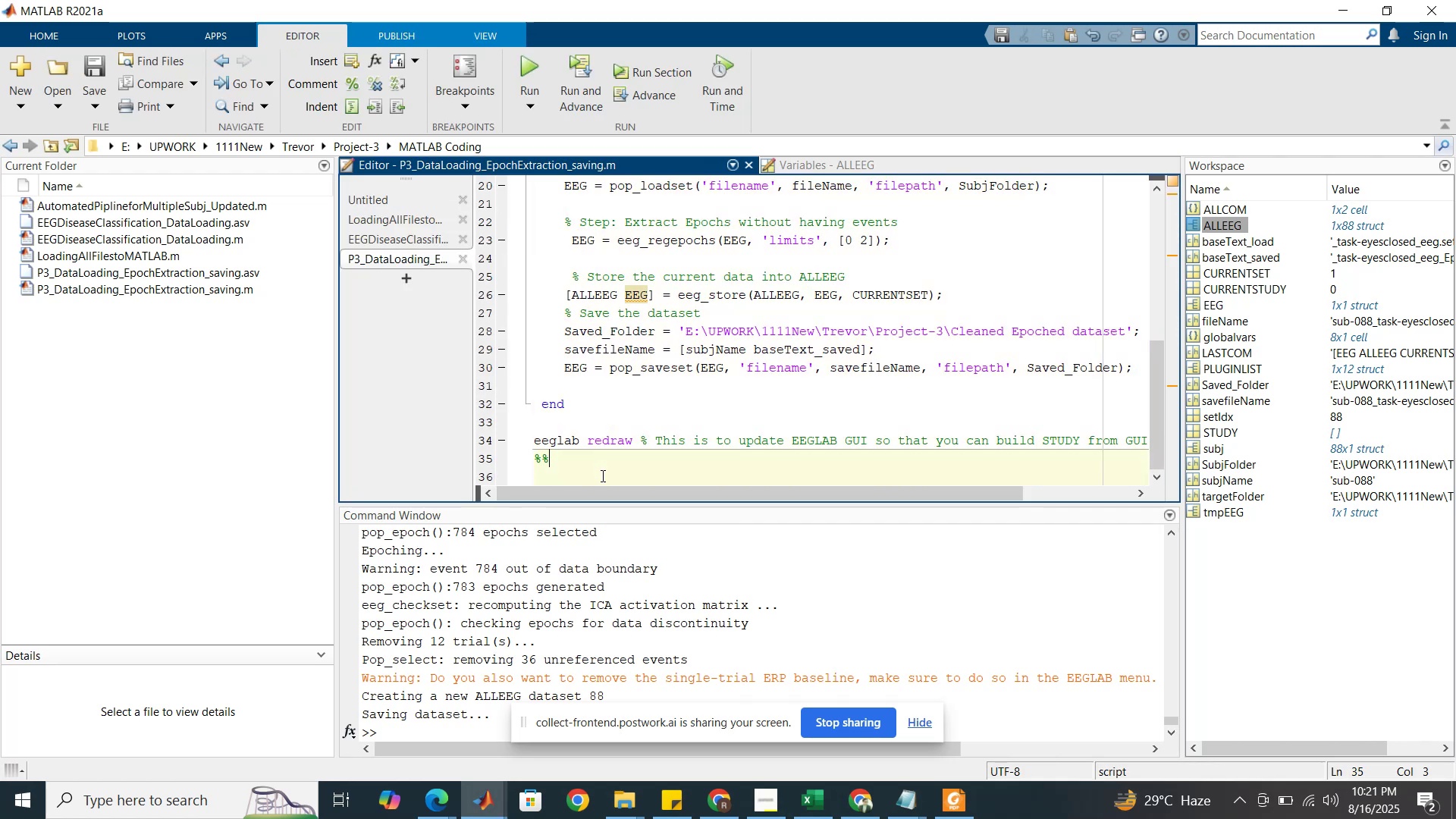 
left_click([601, 476])
 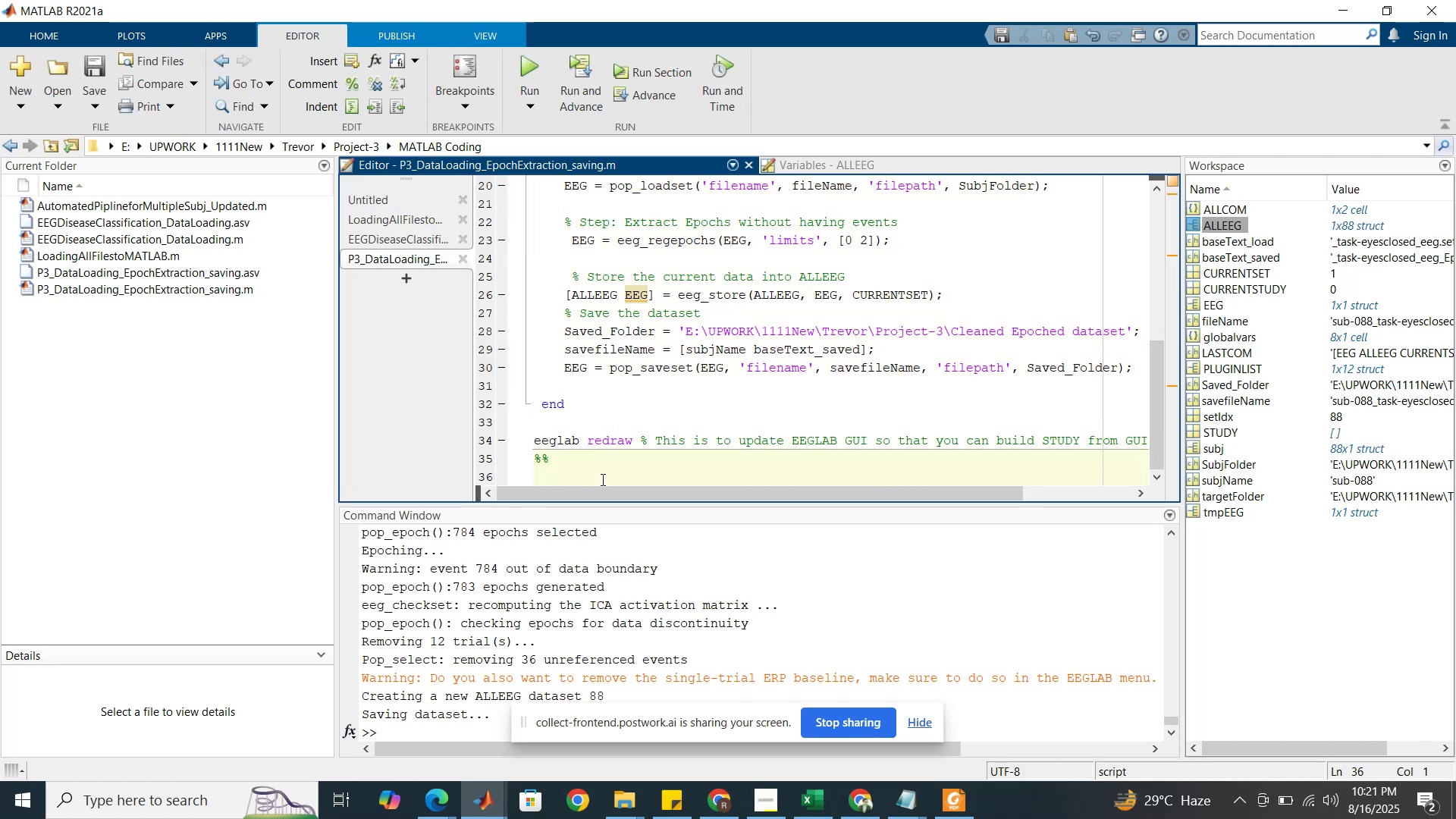 
type(save())
 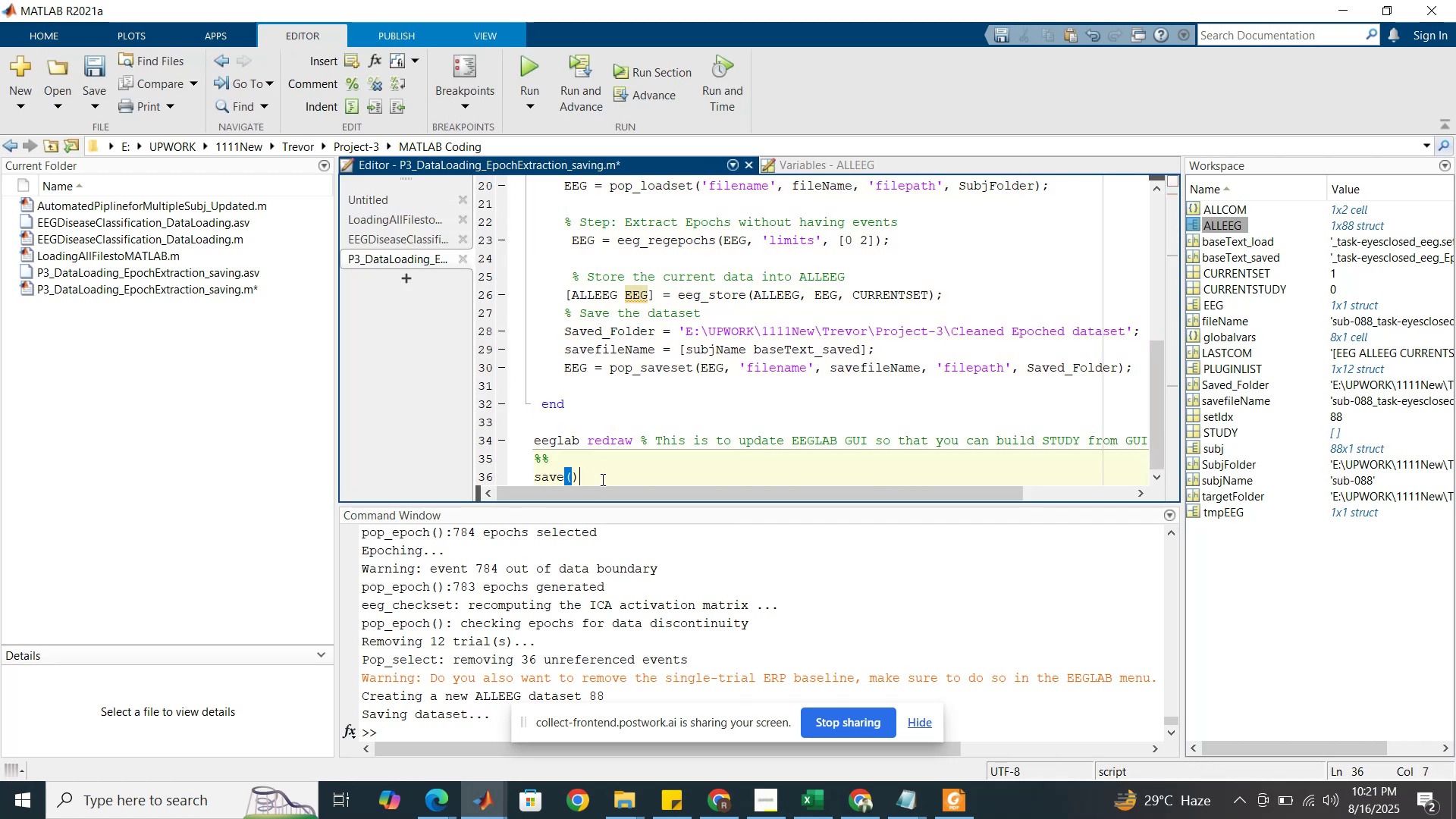 
key(ArrowLeft)
 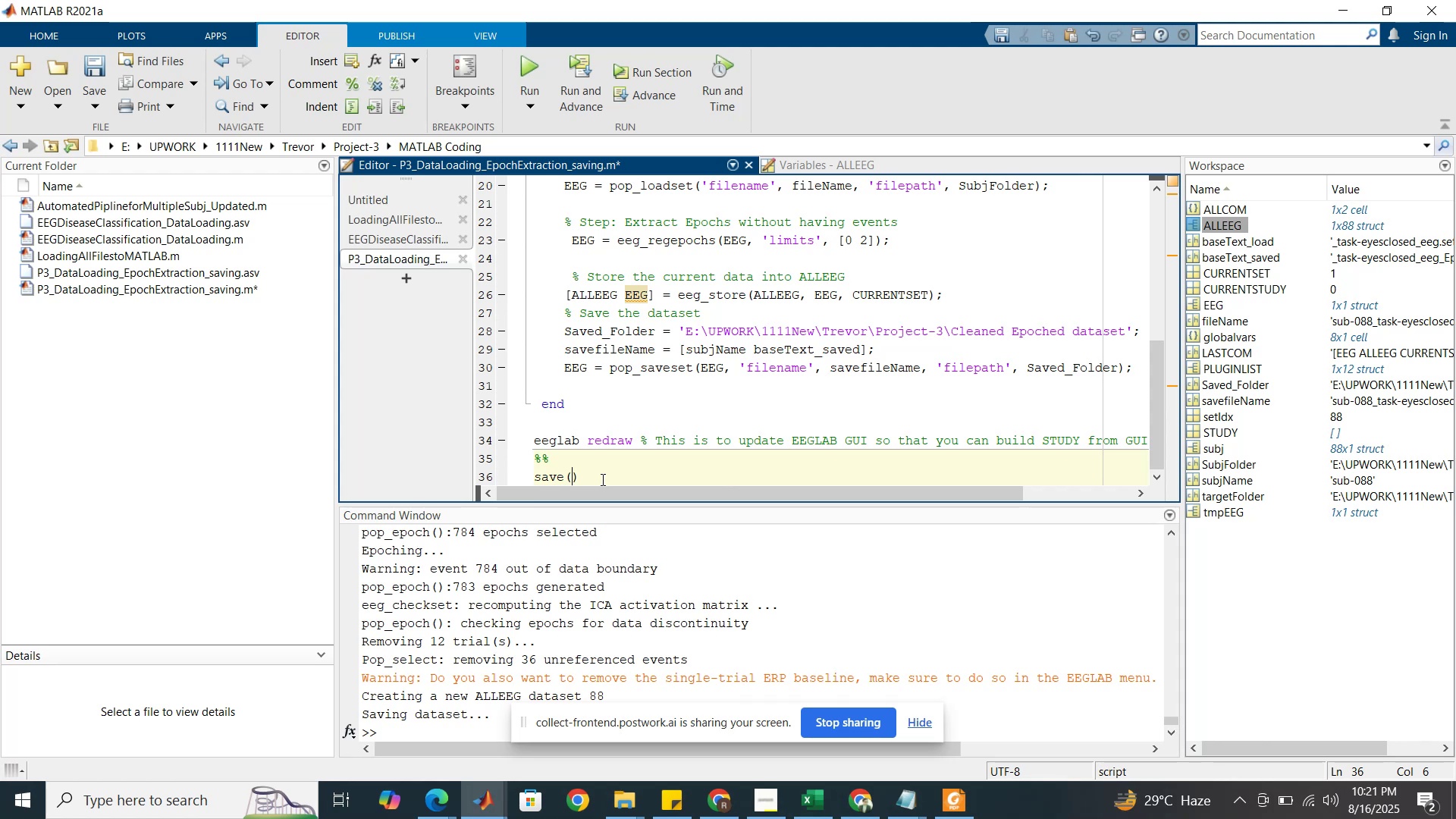 
wait(5.47)
 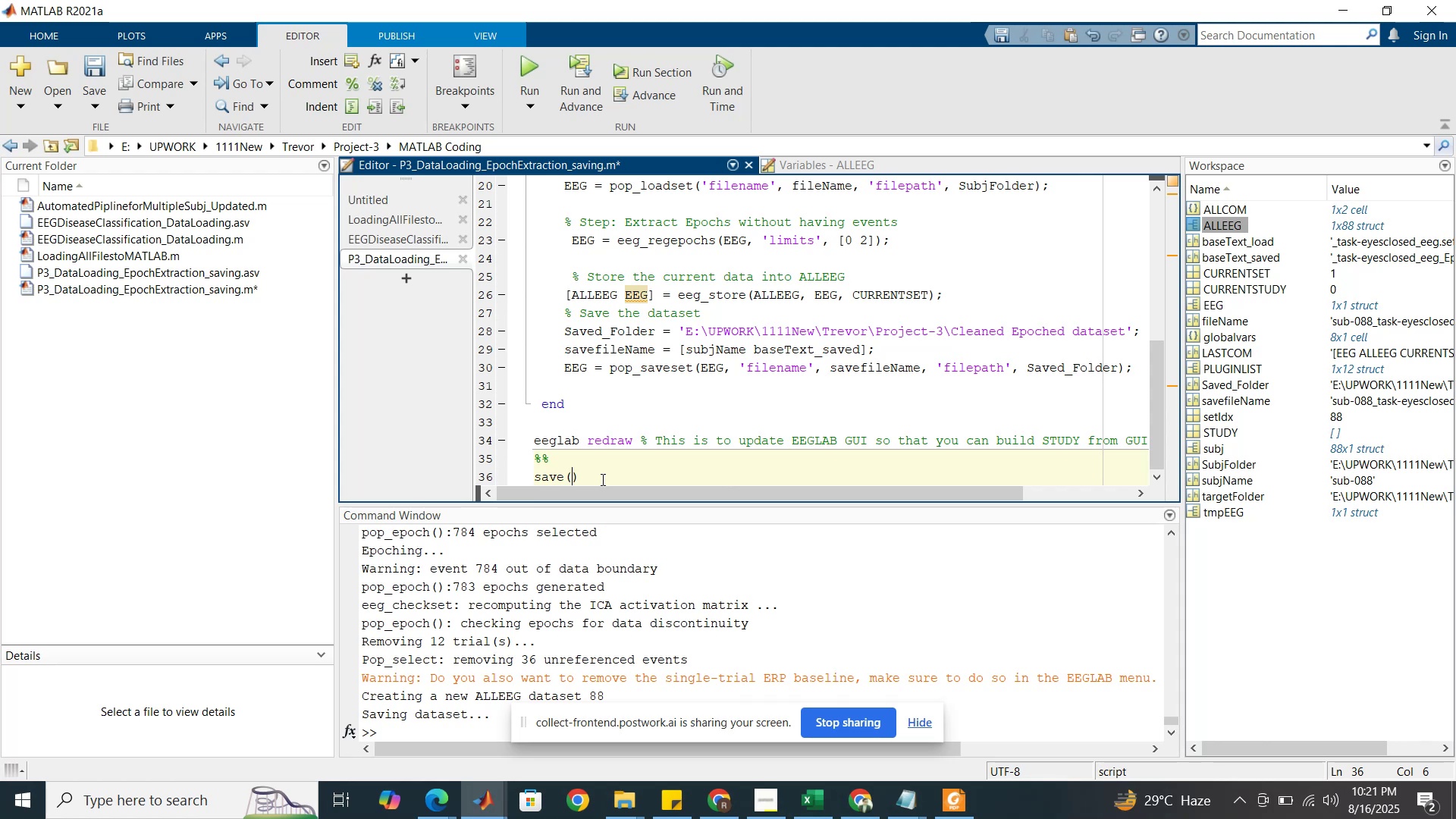 
key(Shift+Quote)
 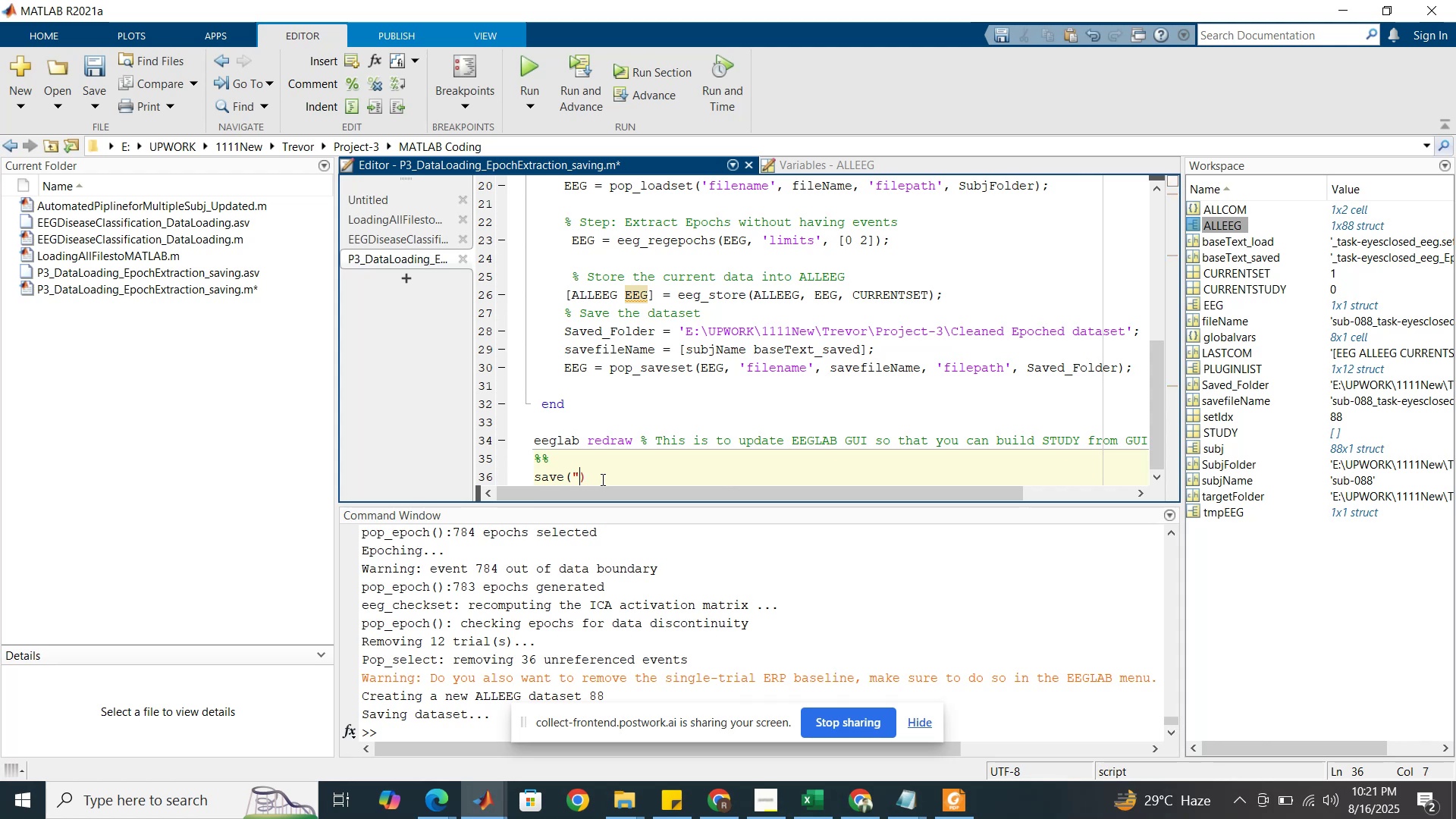 
key(Shift+Quote)
 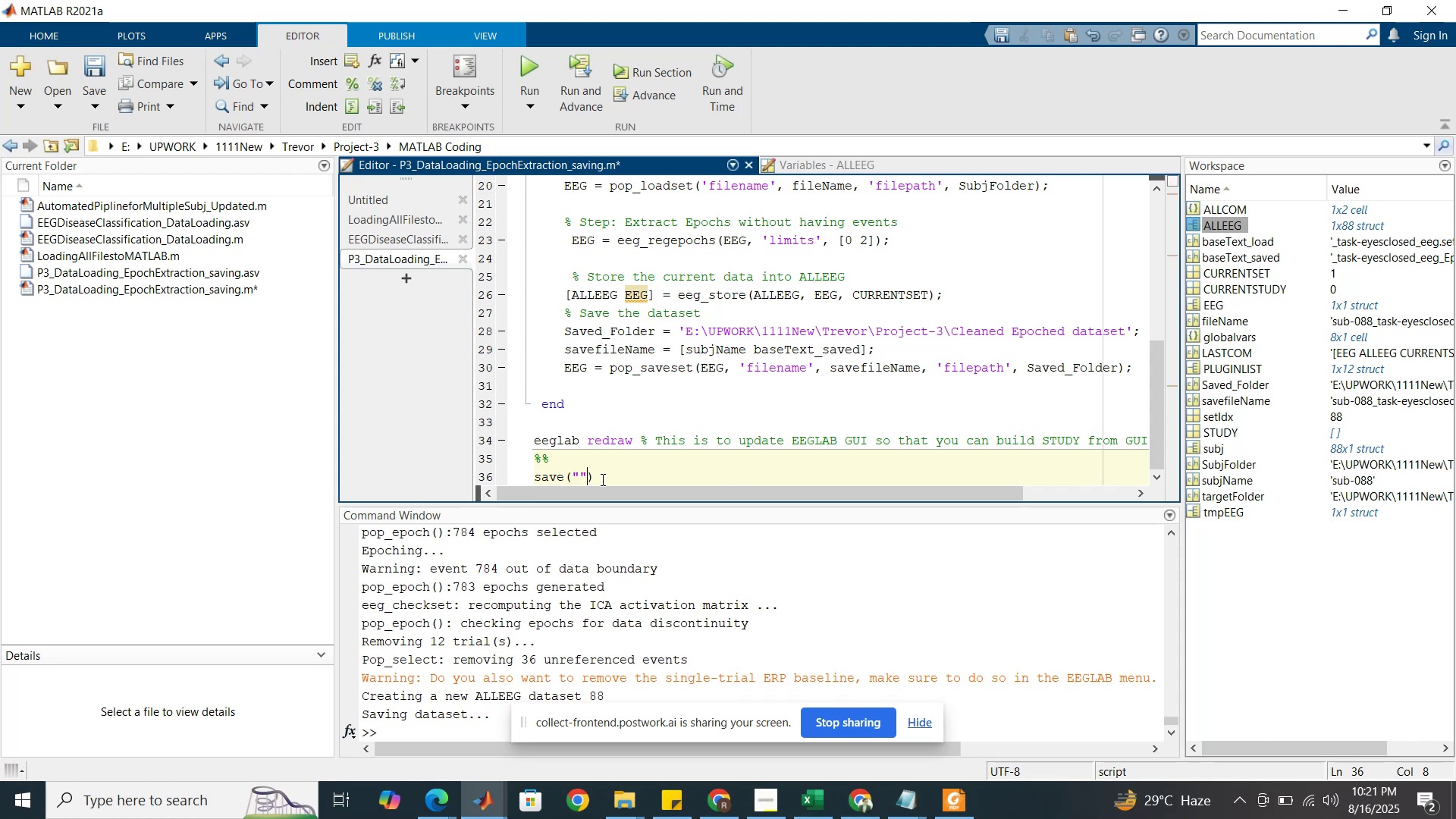 
key(Backspace)
 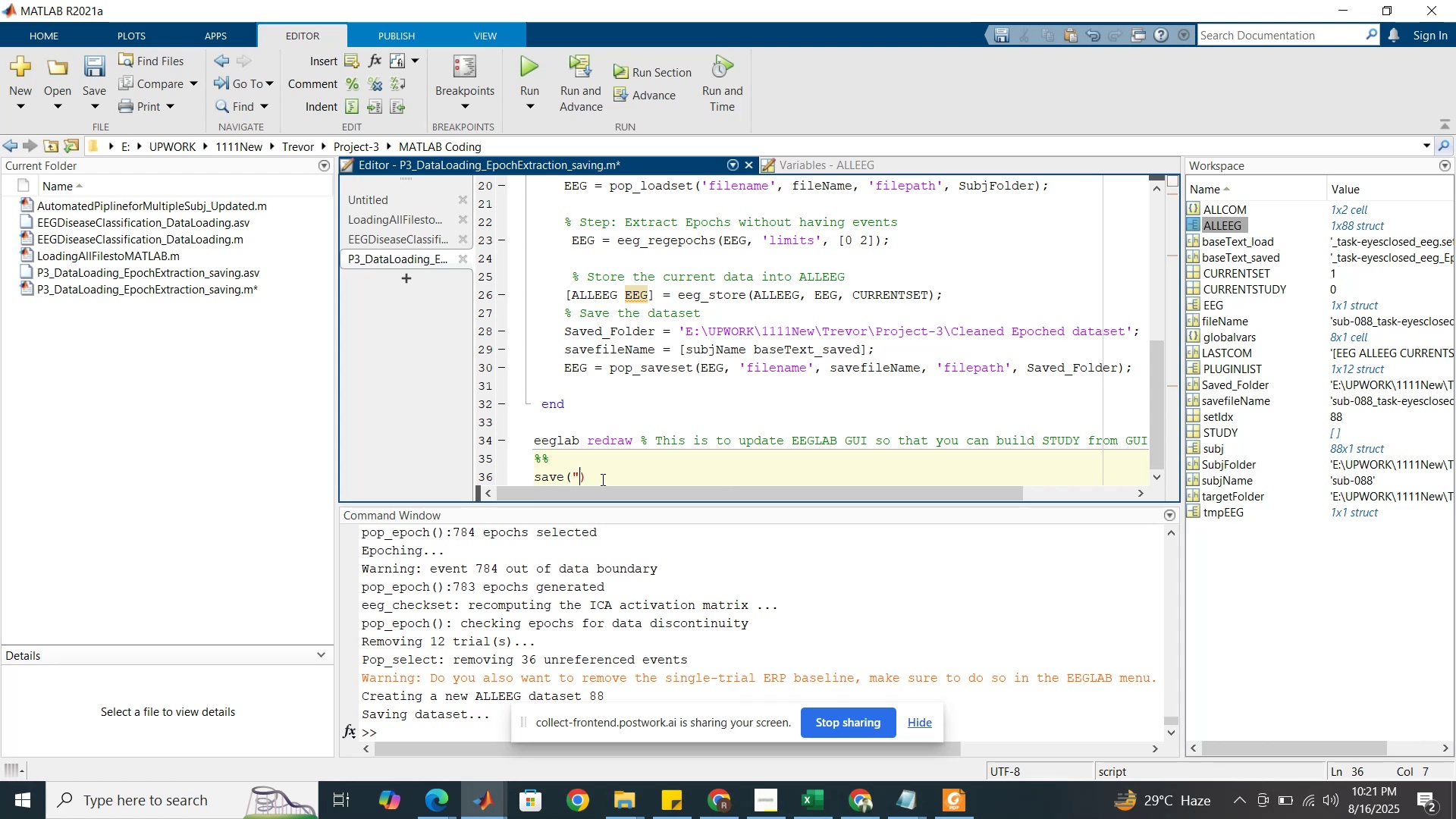 
key(Backspace)
 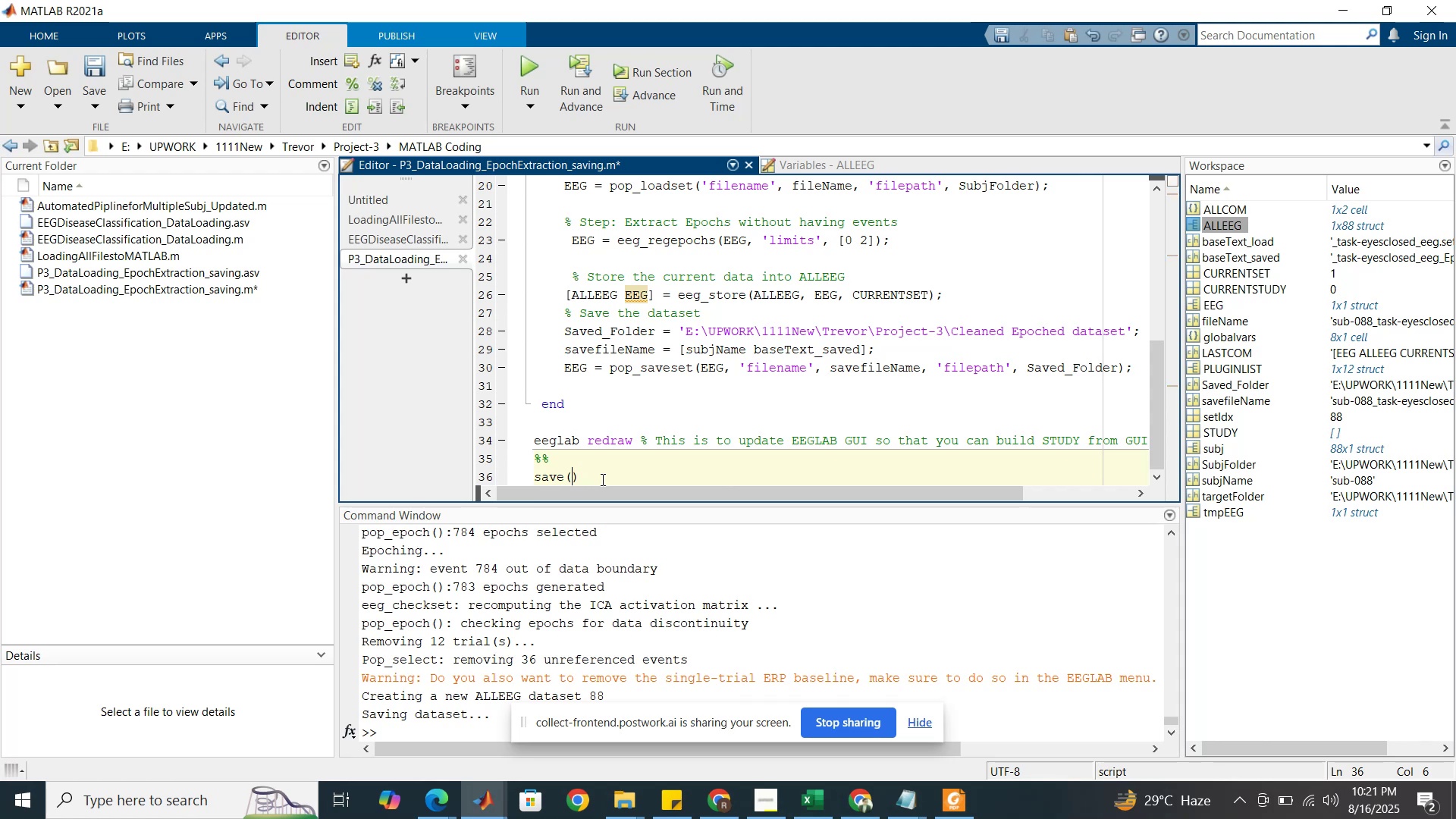 
key(Quote)
 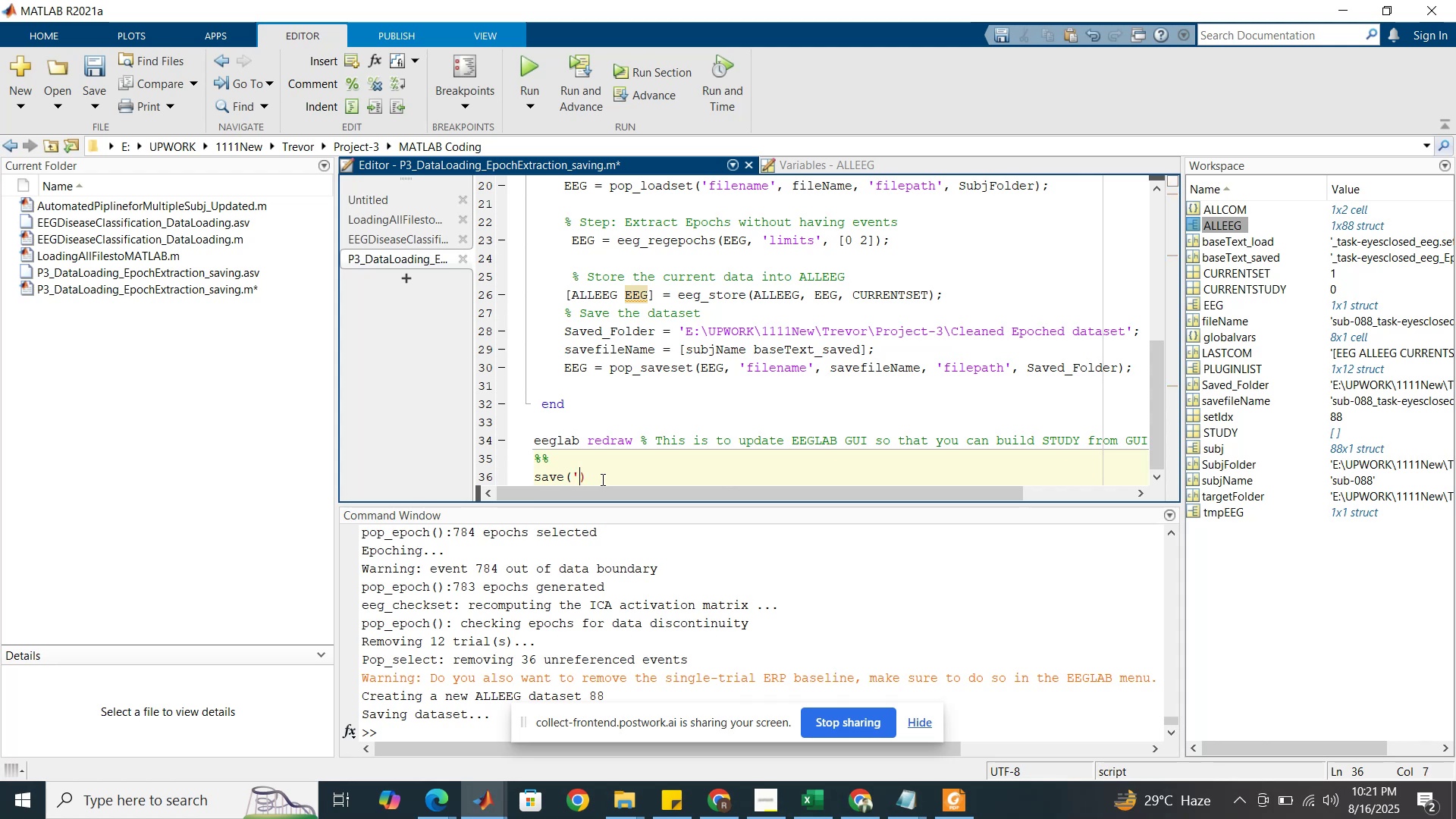 
key(Quote)
 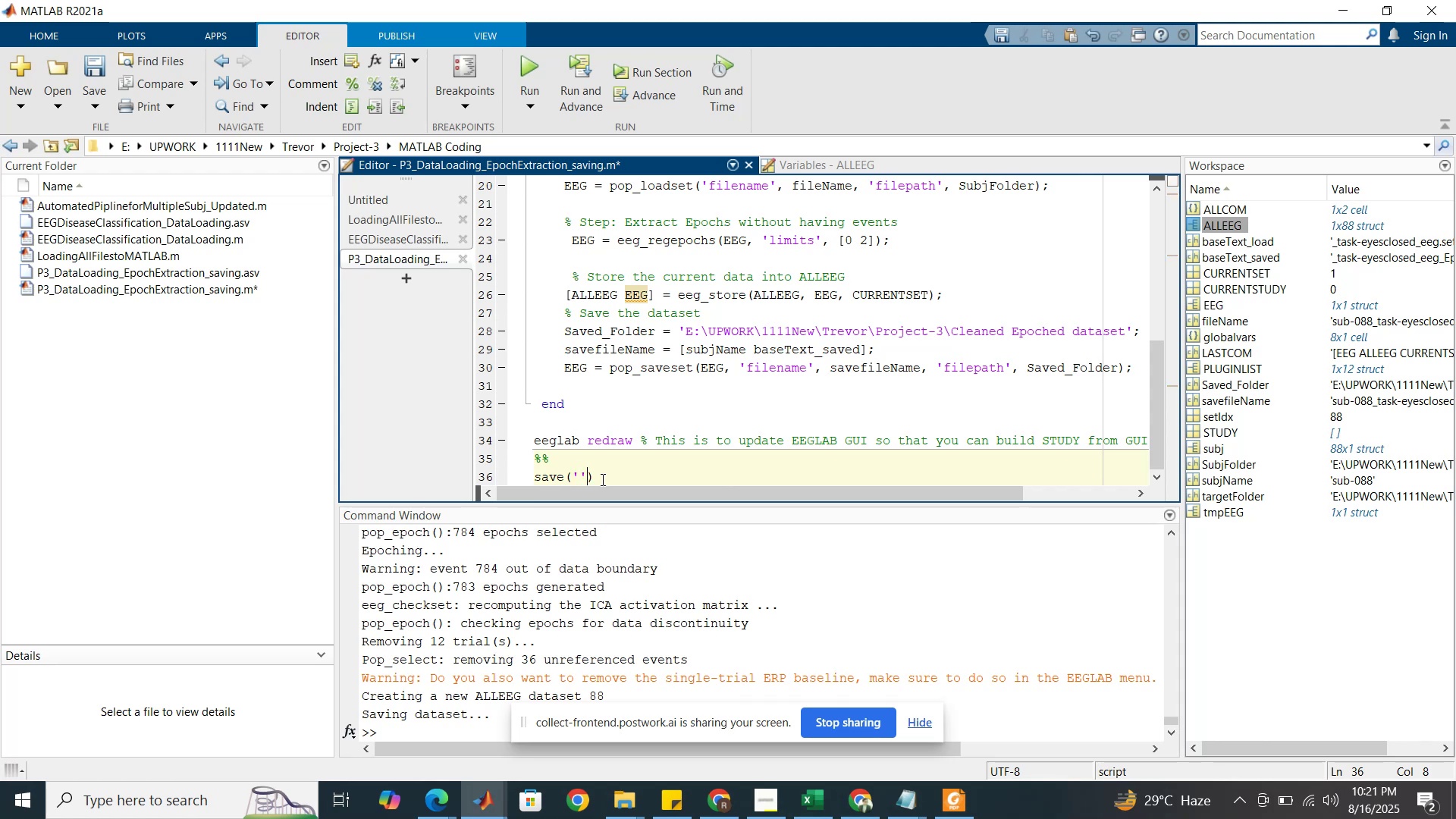 
key(ArrowLeft)
 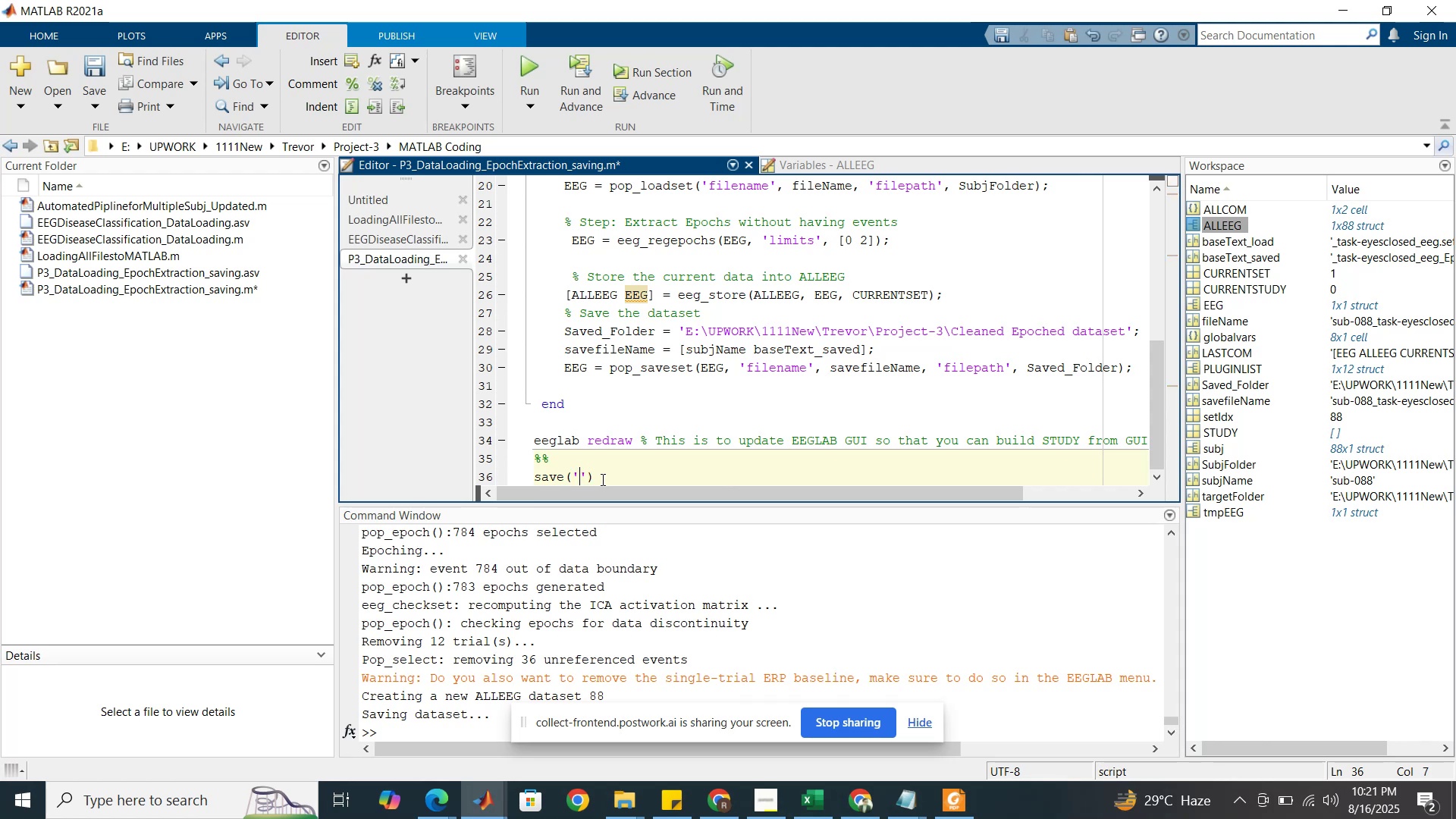 
type(Comle)
key(Backspace)
key(Backspace)
type(plte)
key(Backspace)
key(Backspace)
type(ete_Epoched_data.mat)
 